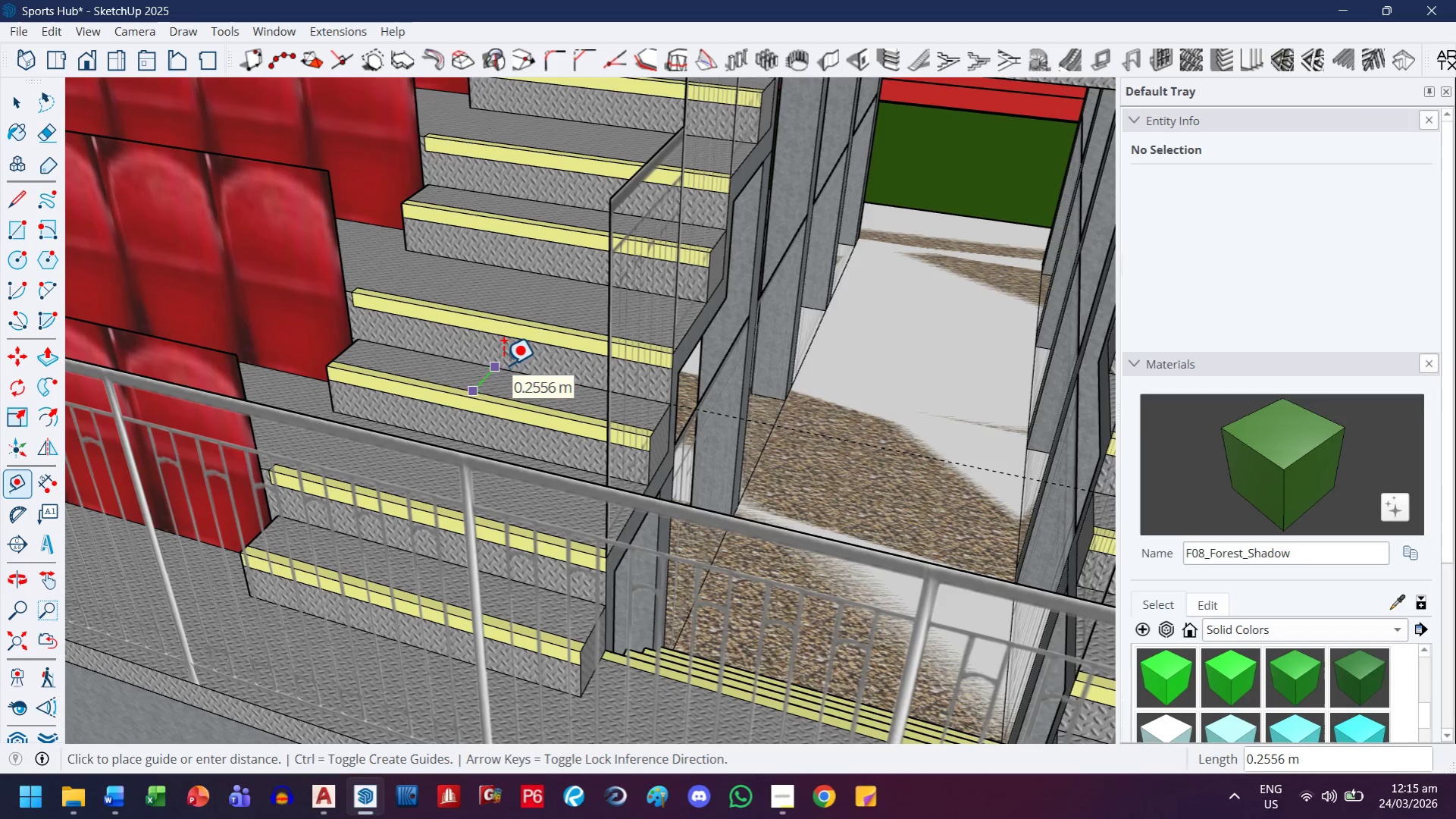 
key(Escape)
 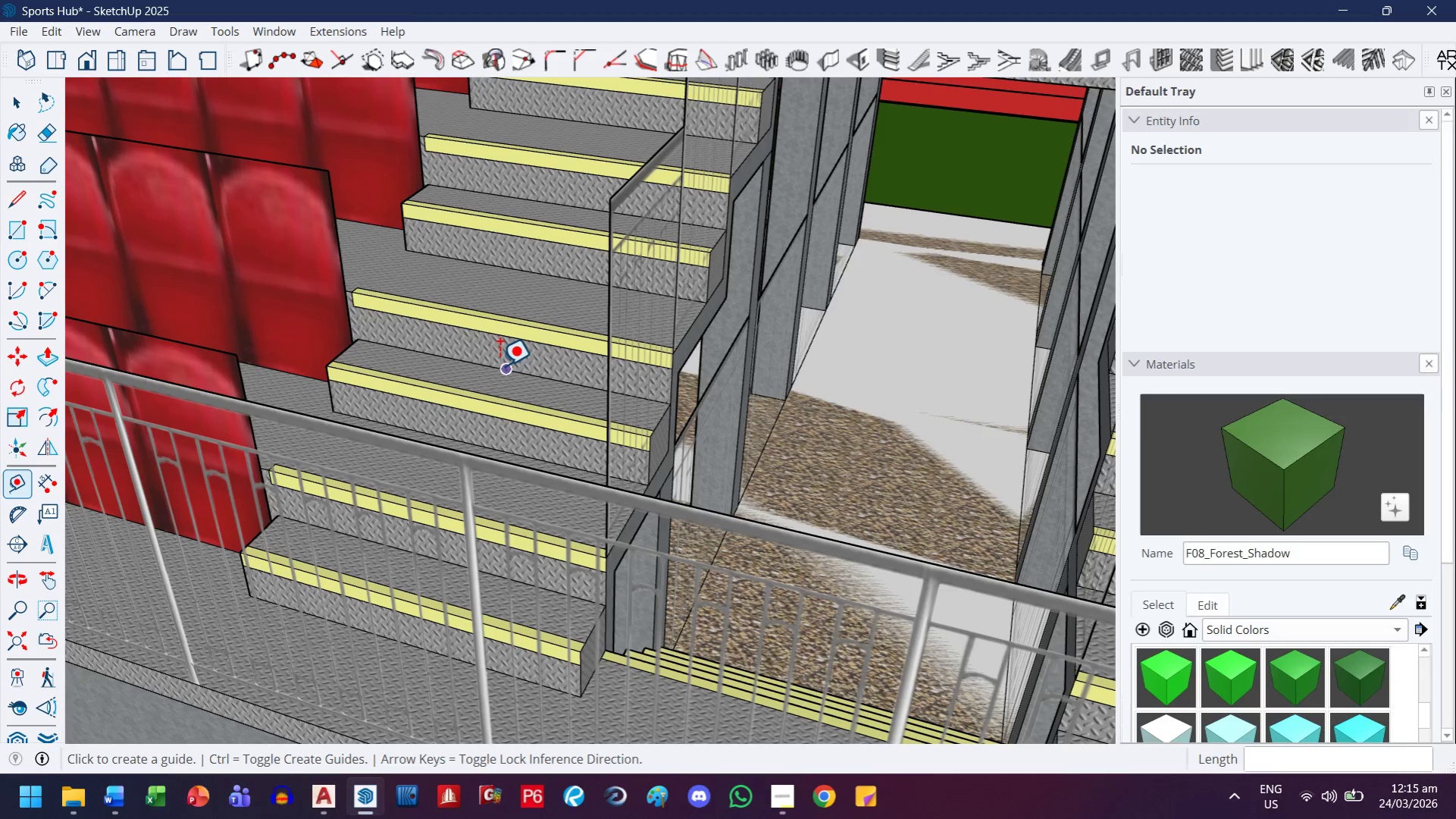 
left_click([499, 366])
 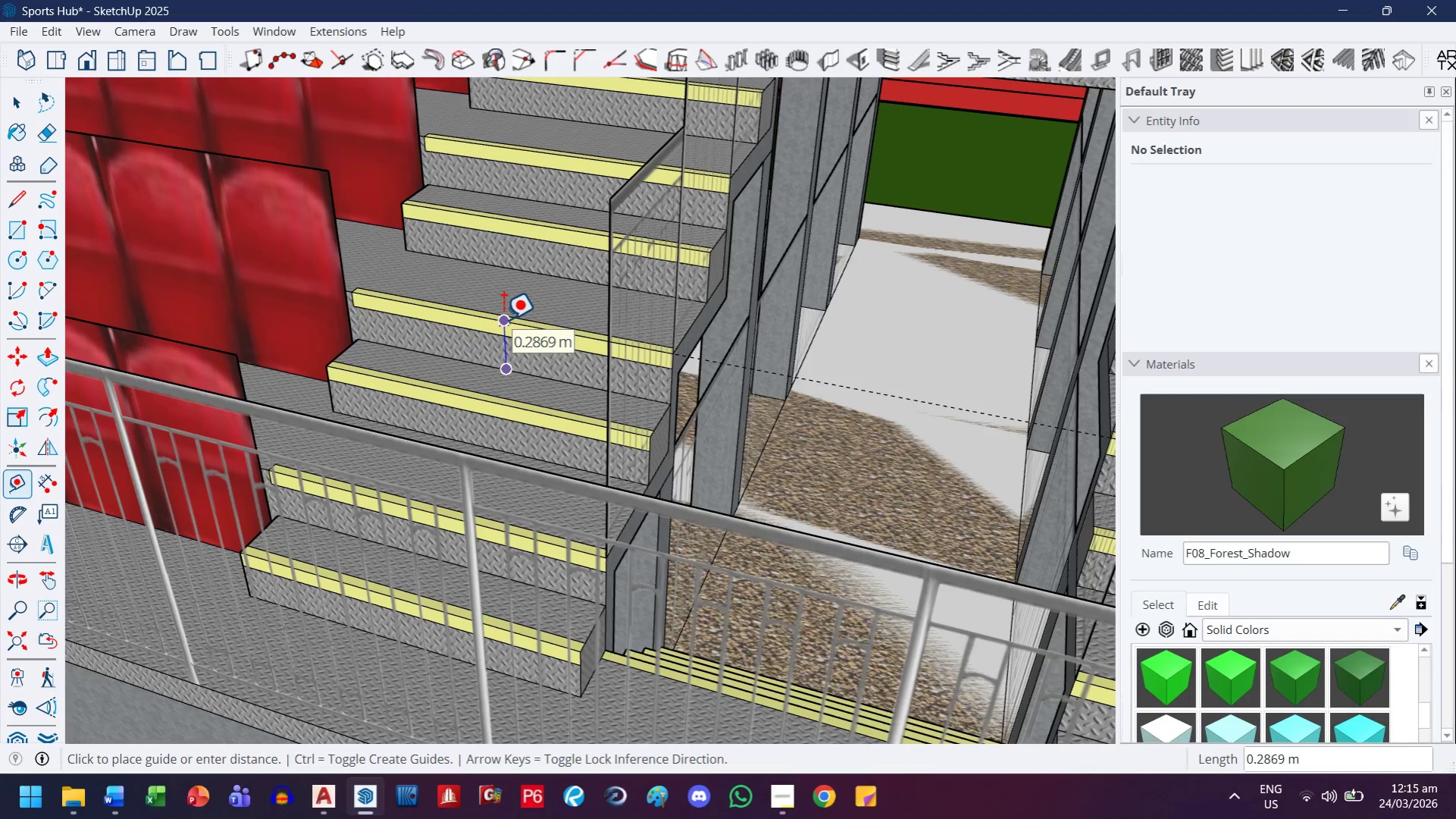 
key(Escape)
 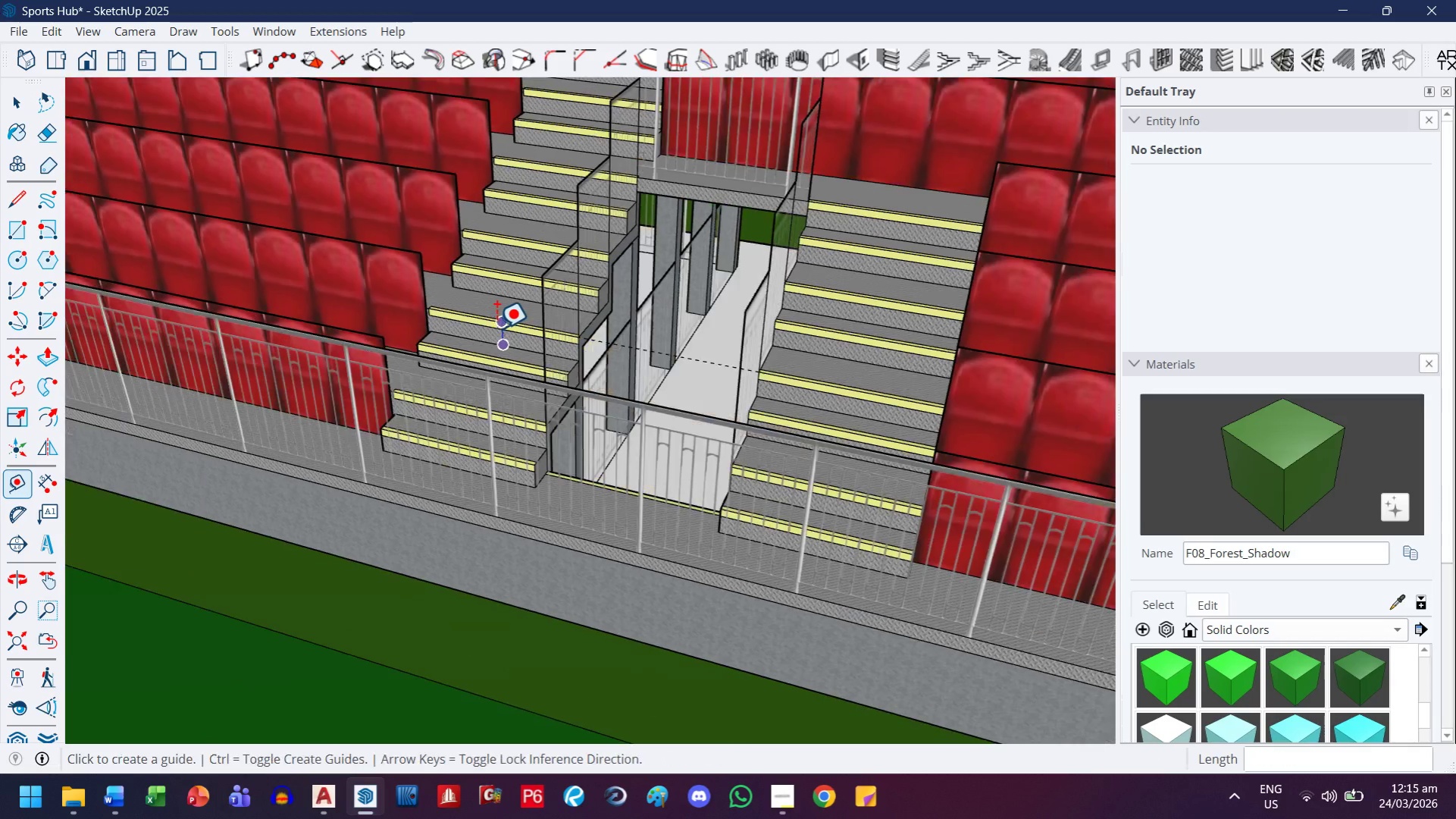 
key(Escape)
 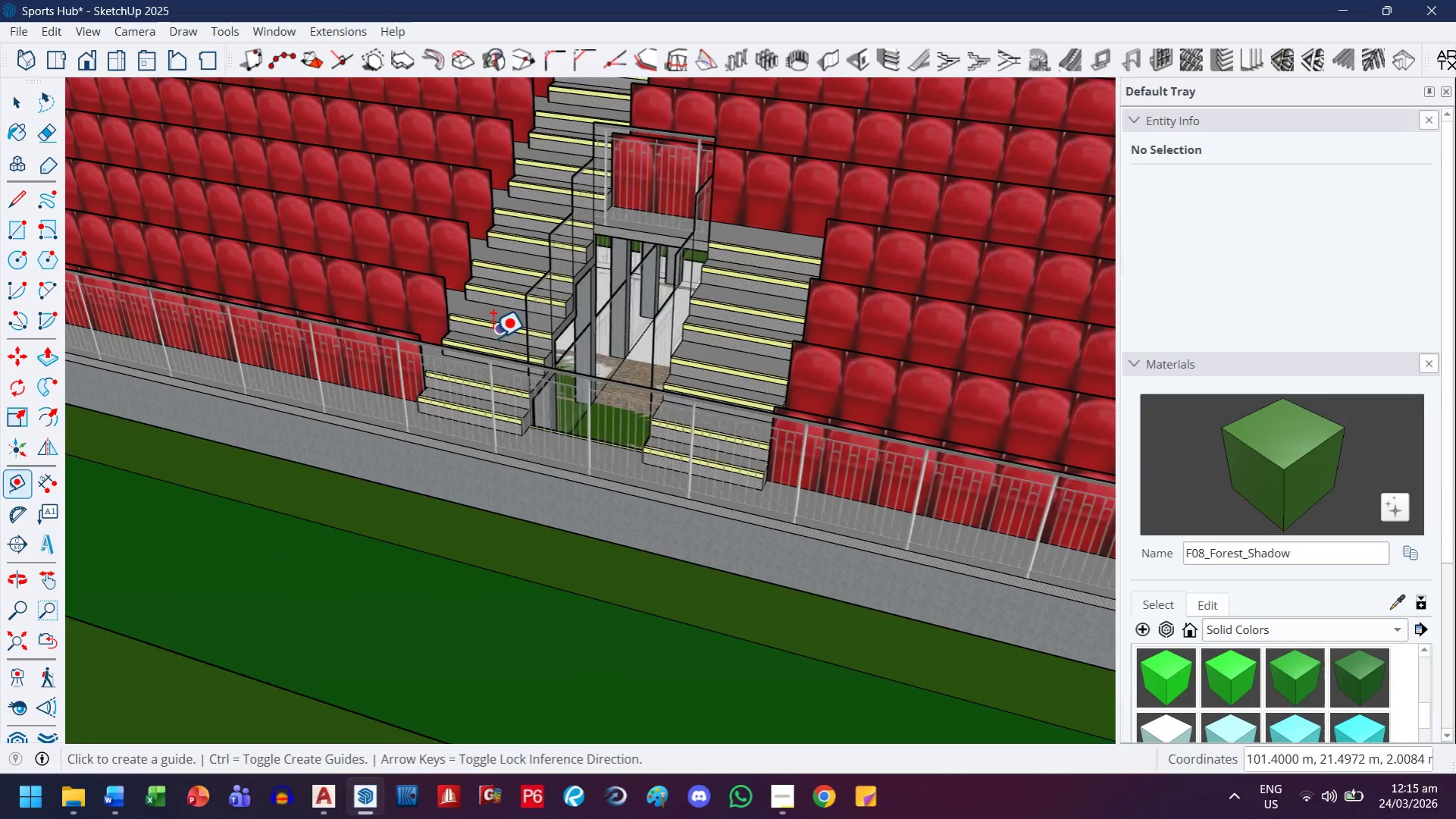 
key(H)
 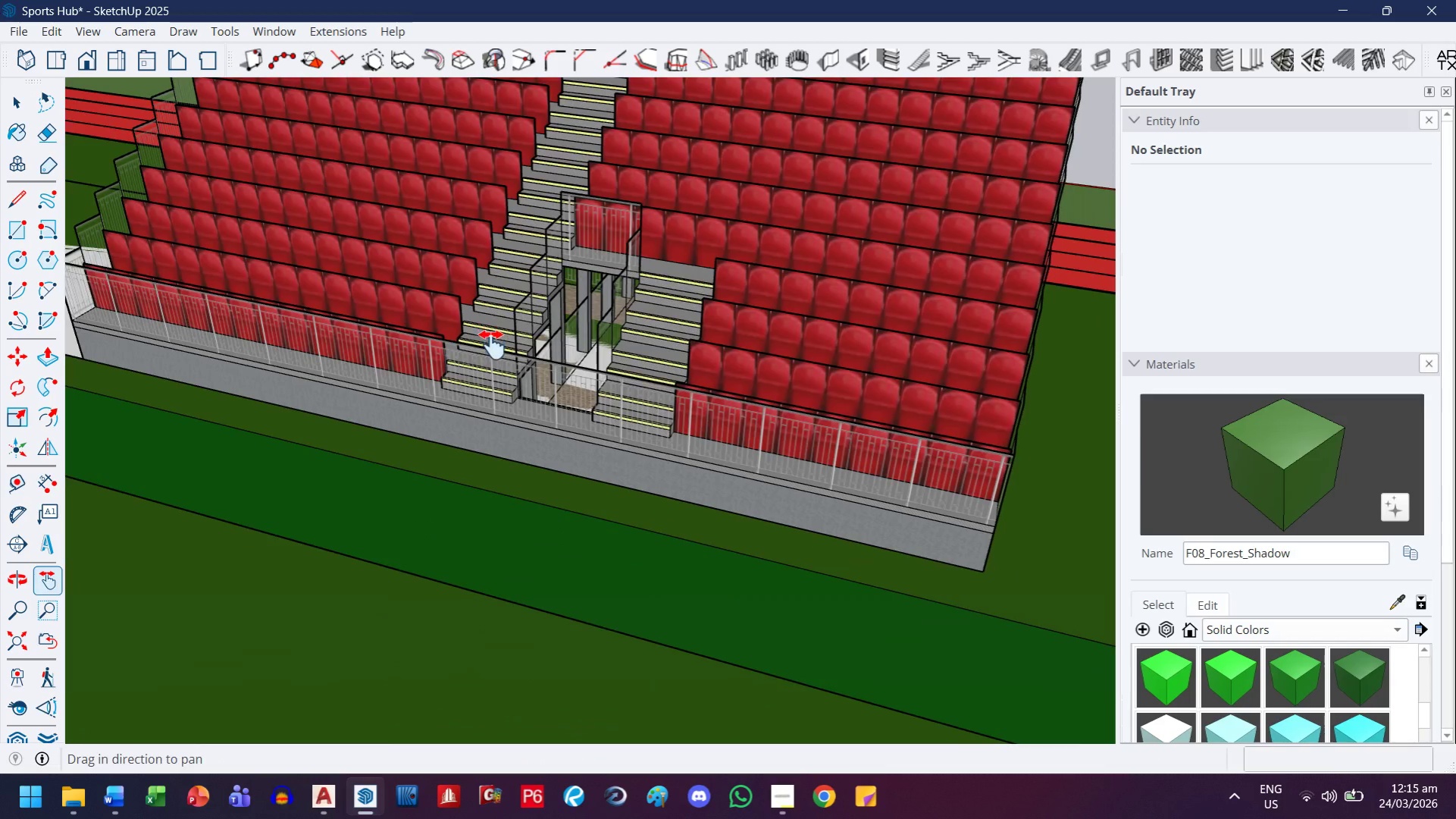 
left_click_drag(start_coordinate=[492, 341], to_coordinate=[599, 561])
 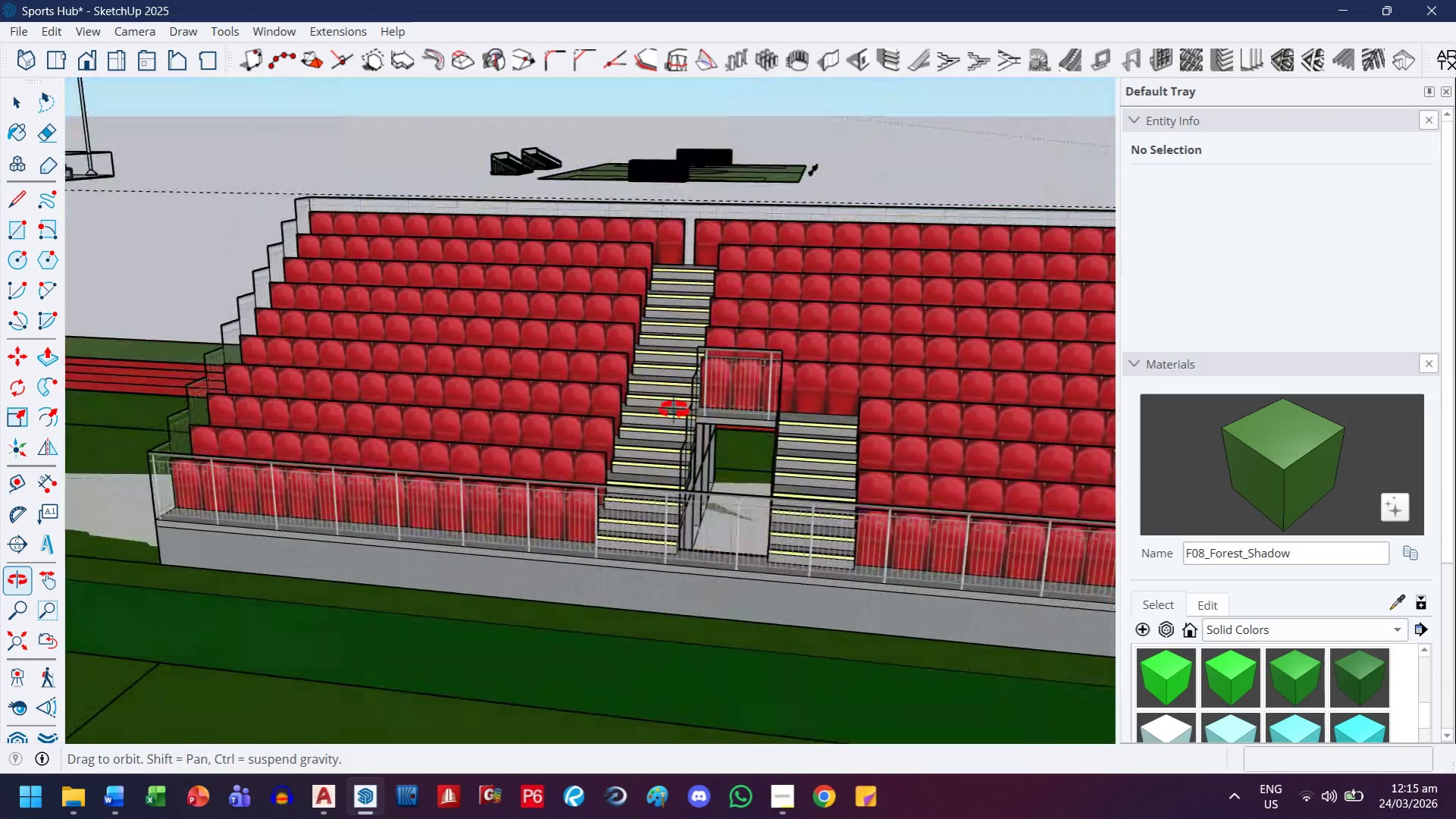 
scroll: coordinate [721, 441], scroll_direction: down, amount: 24.0
 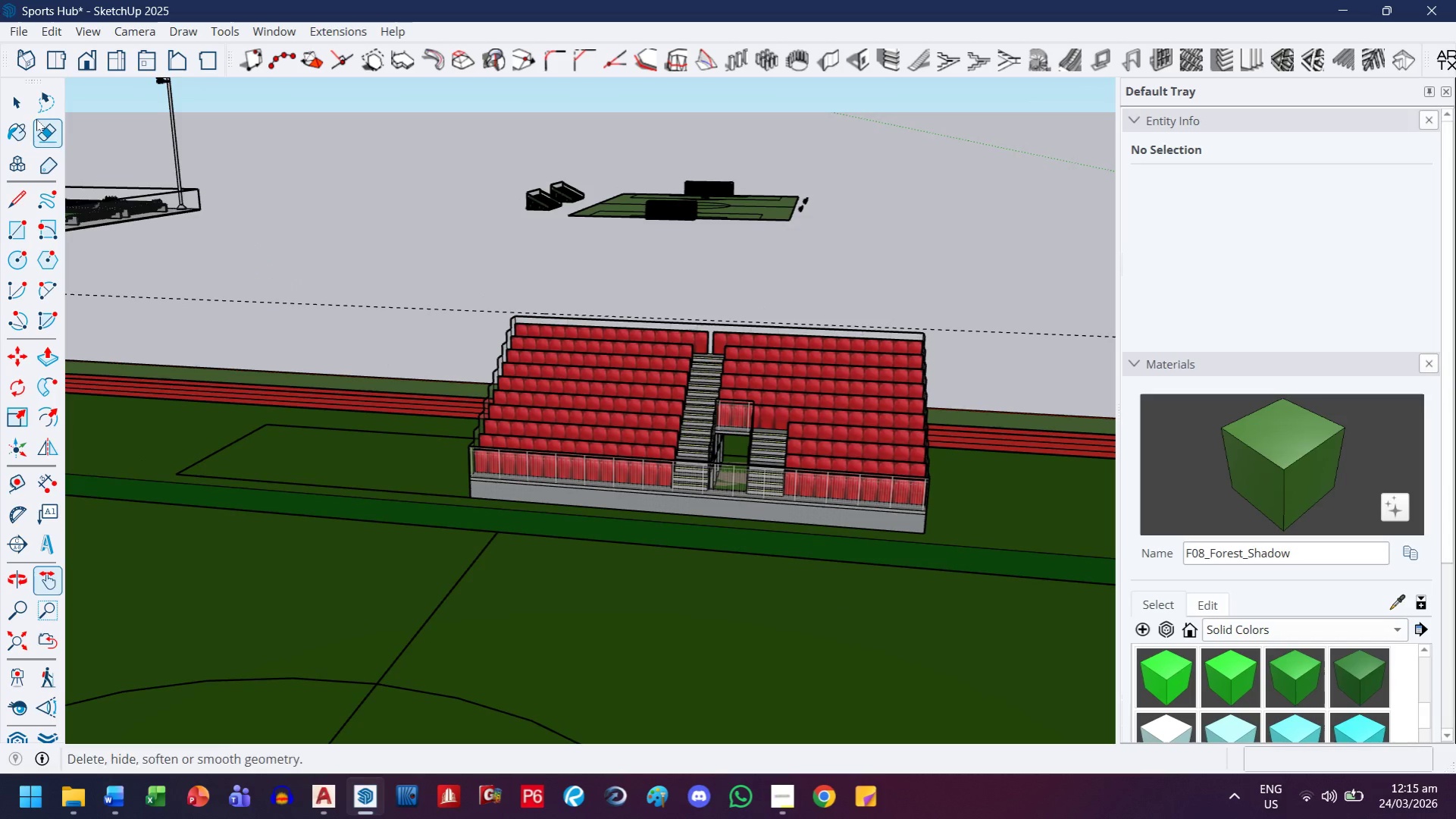 
left_click([14, 109])
 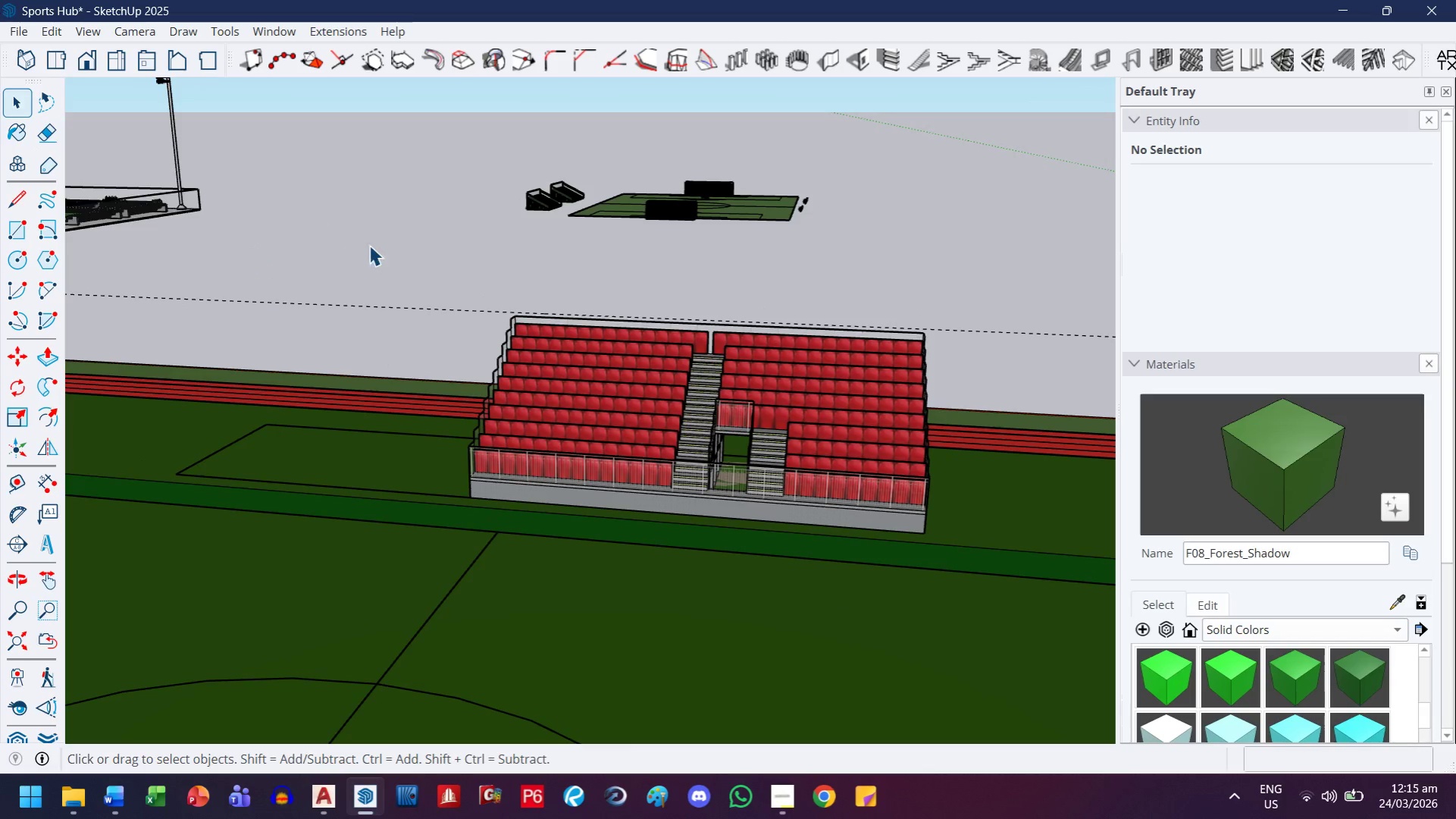 
left_click_drag(start_coordinate=[370, 245], to_coordinate=[376, 246])
 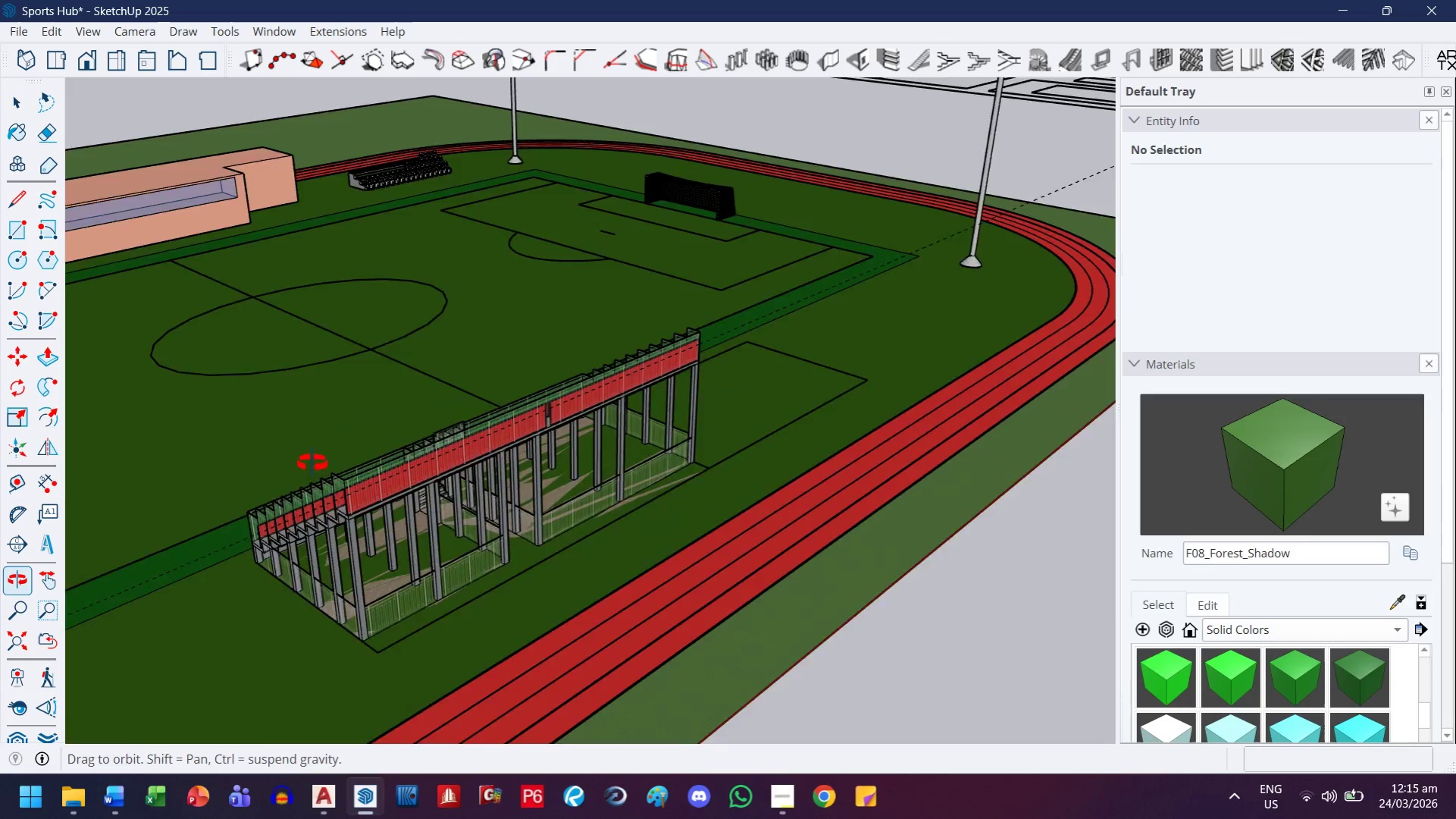 
left_click([448, 460])
 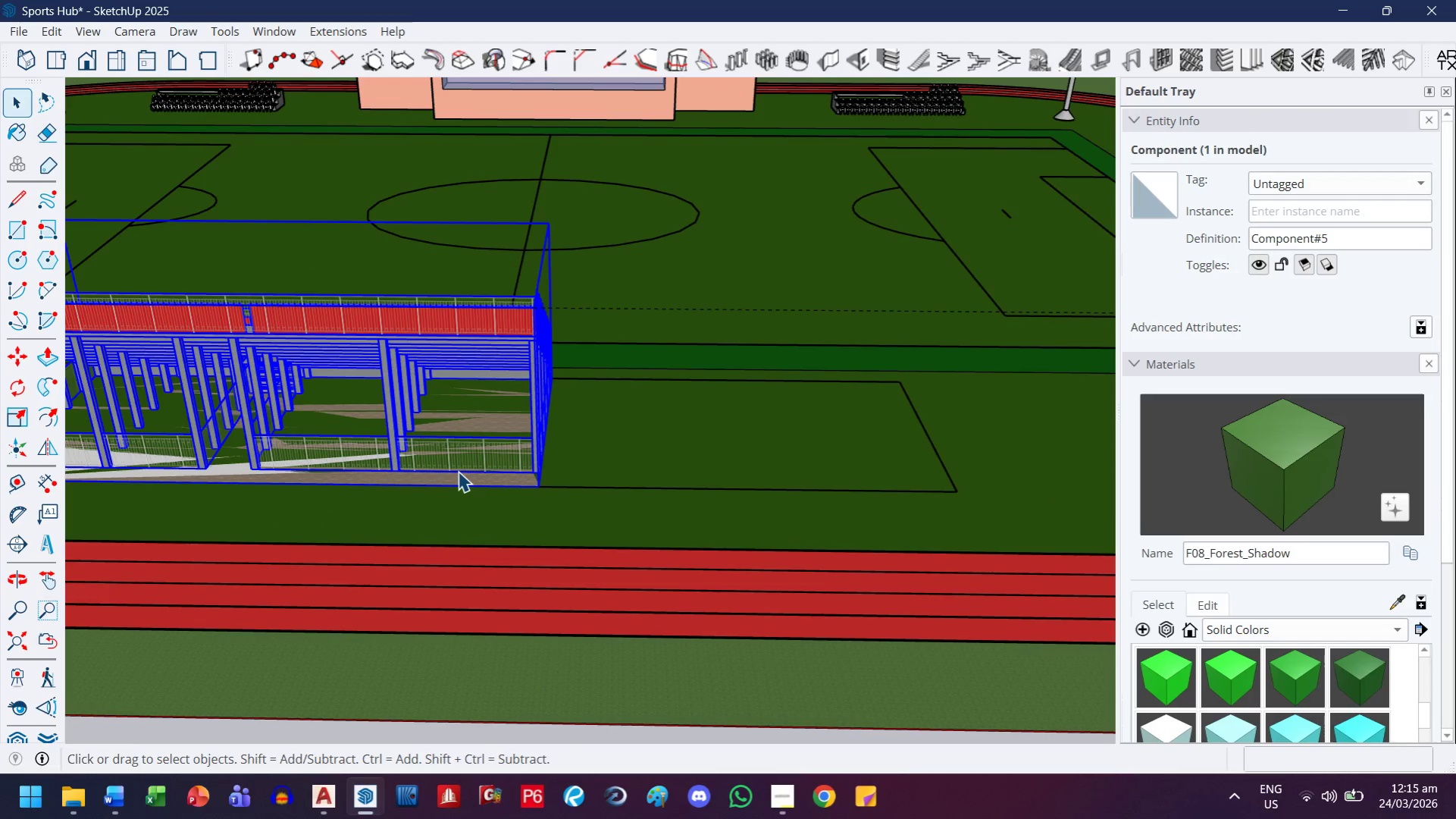 
scroll: coordinate [374, 482], scroll_direction: up, amount: 3.0
 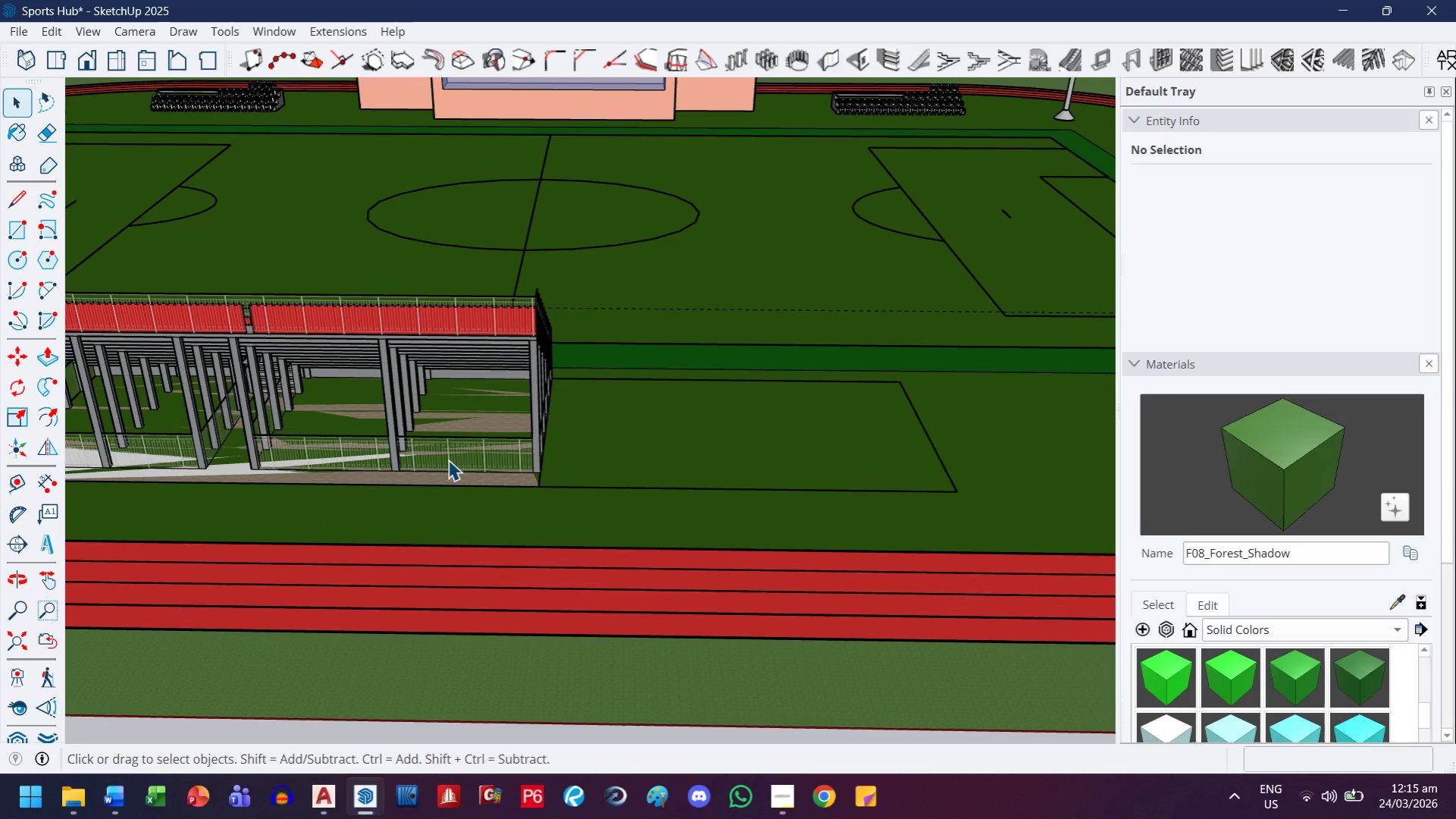 
key(M)
 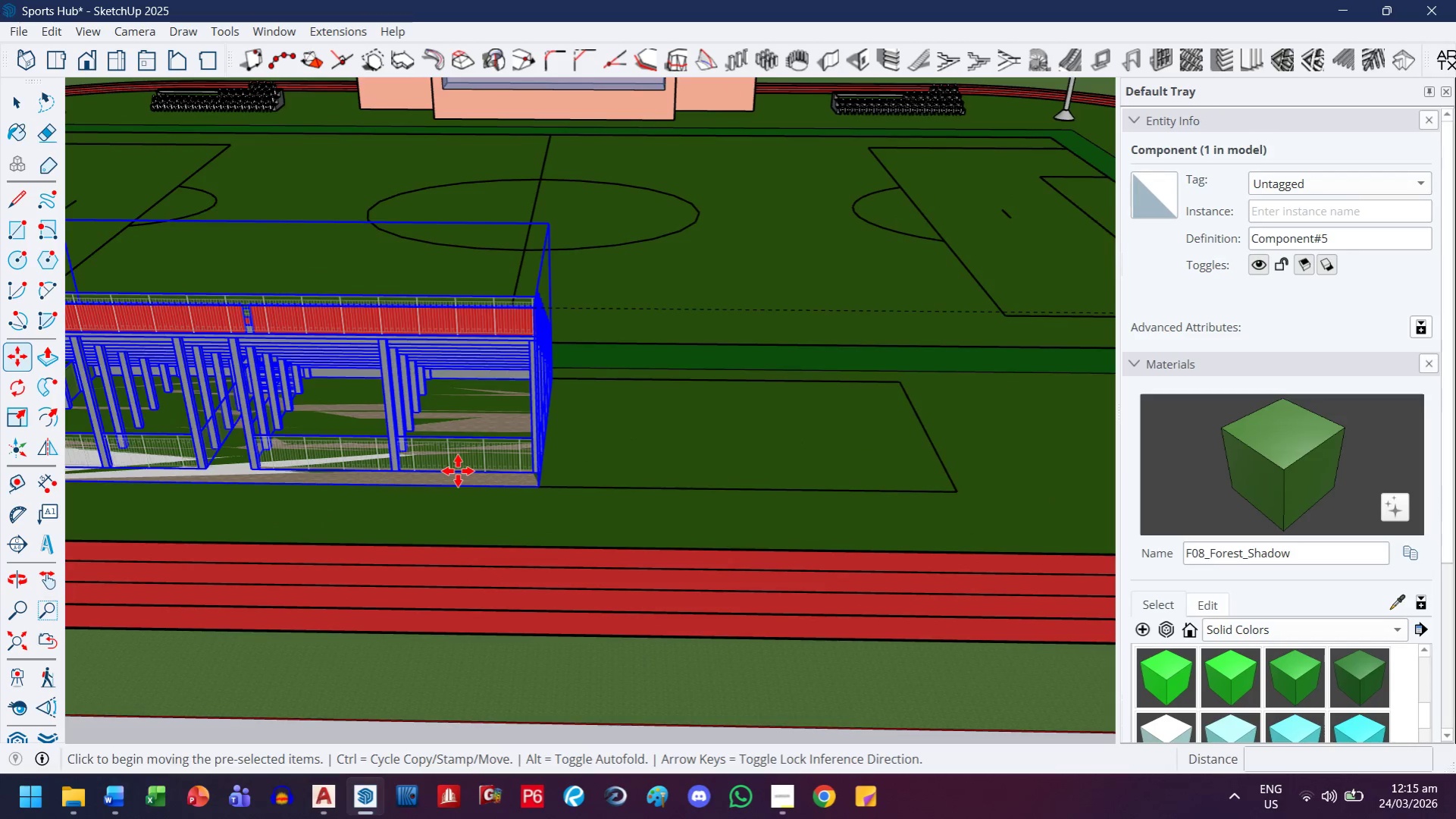 
key(Control+ControlLeft)
 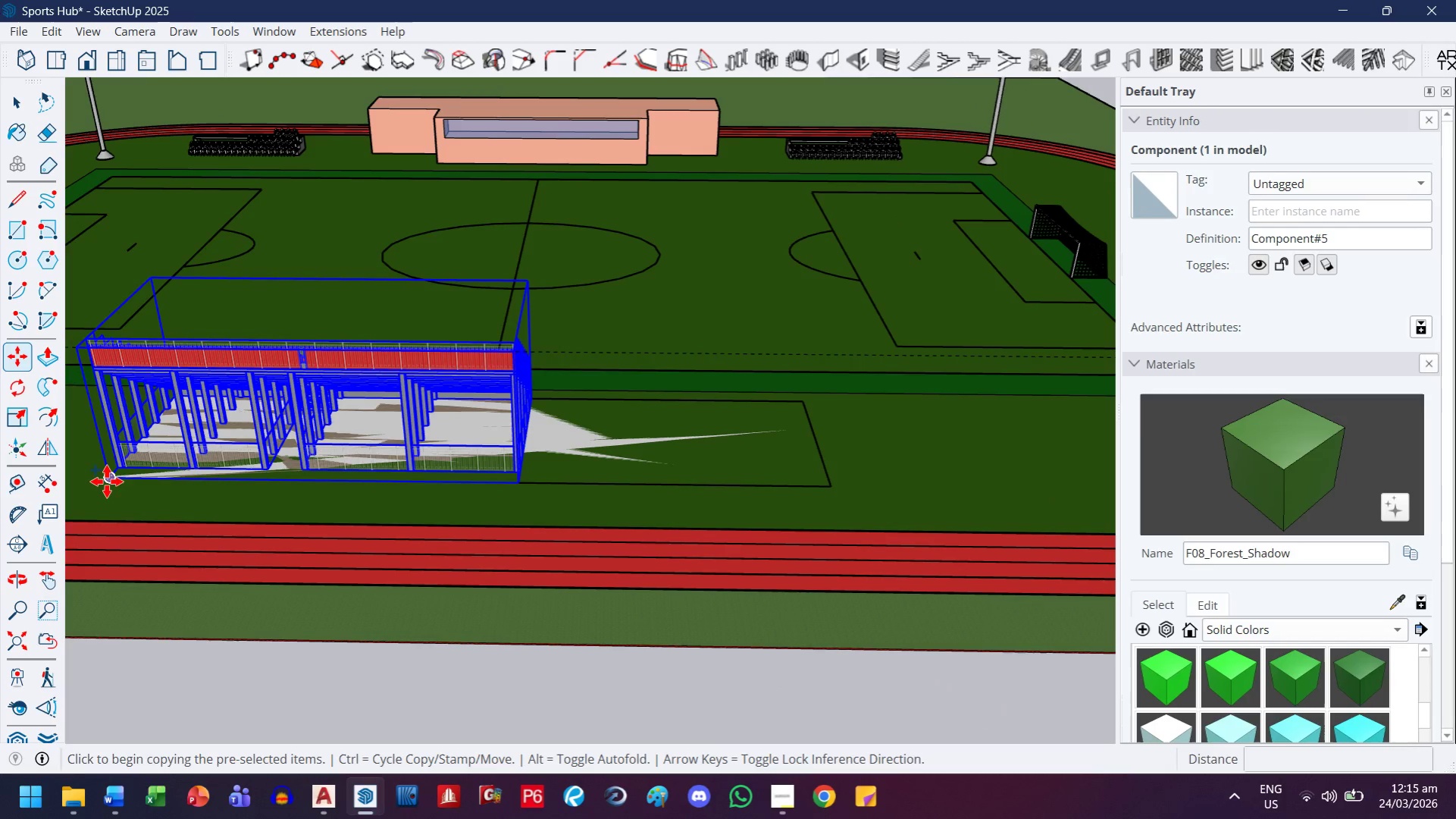 
scroll: coordinate [458, 471], scroll_direction: down, amount: 3.0
 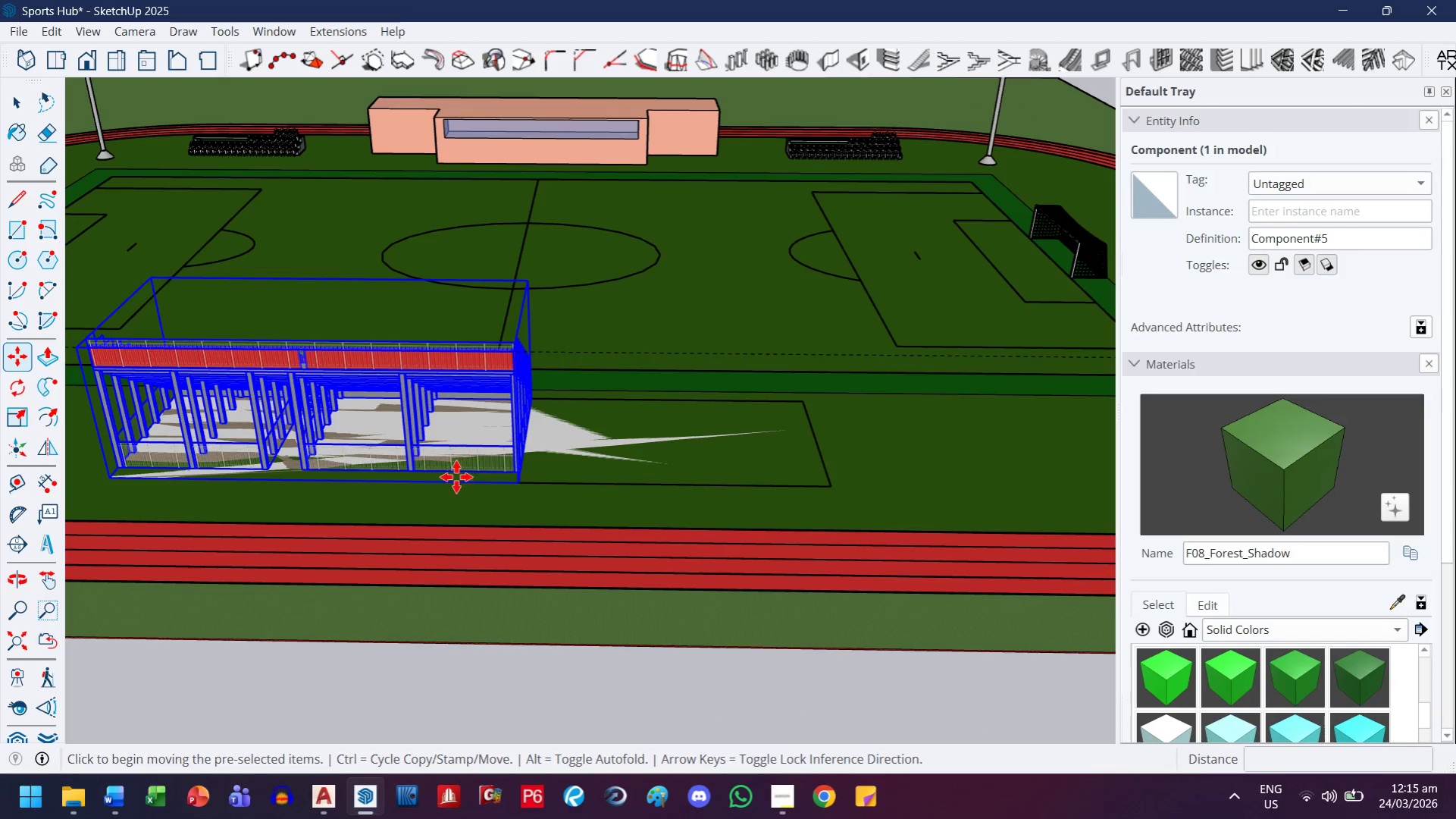 
left_click([107, 479])
 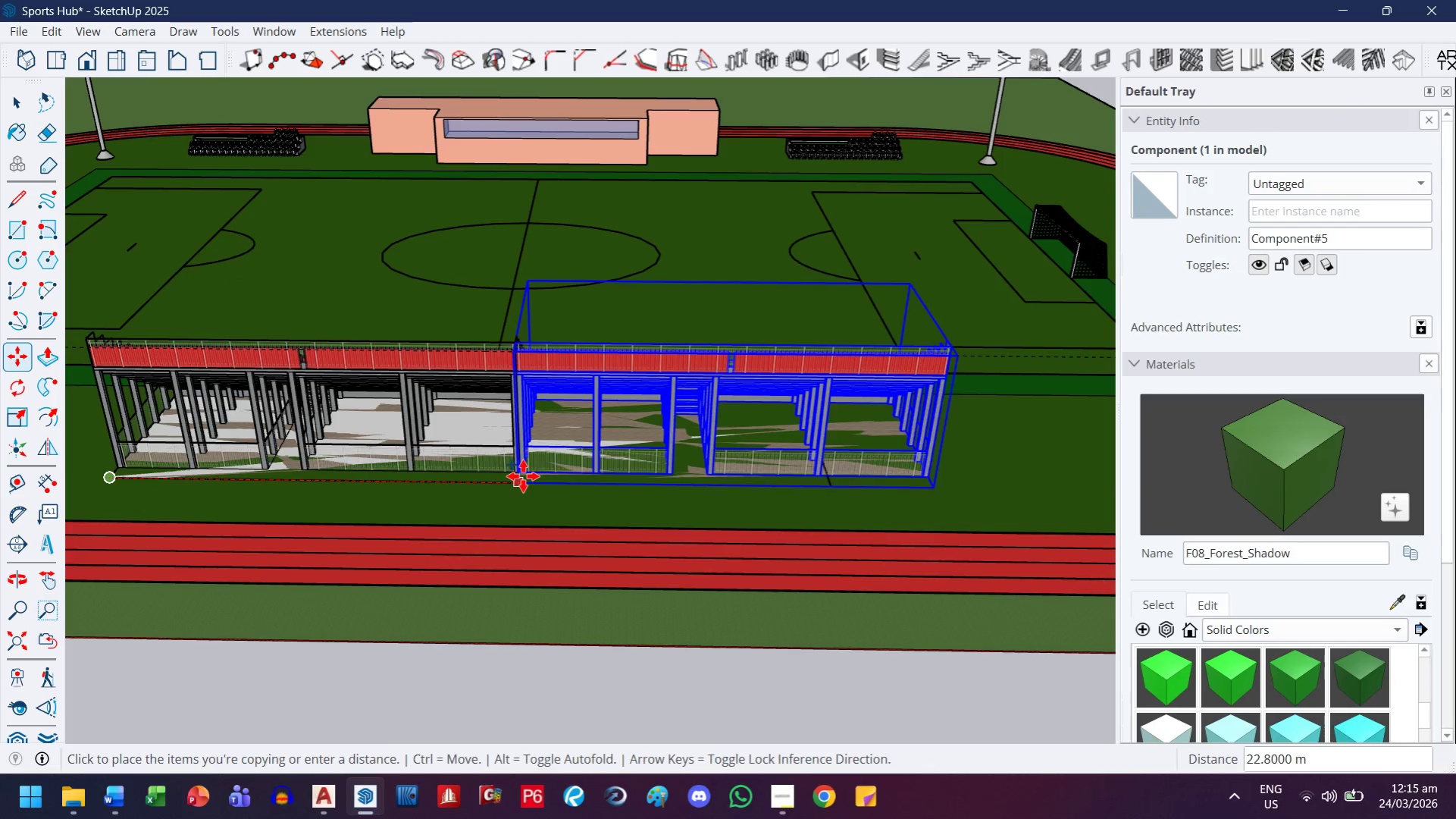 
mouse_move([546, 478])
 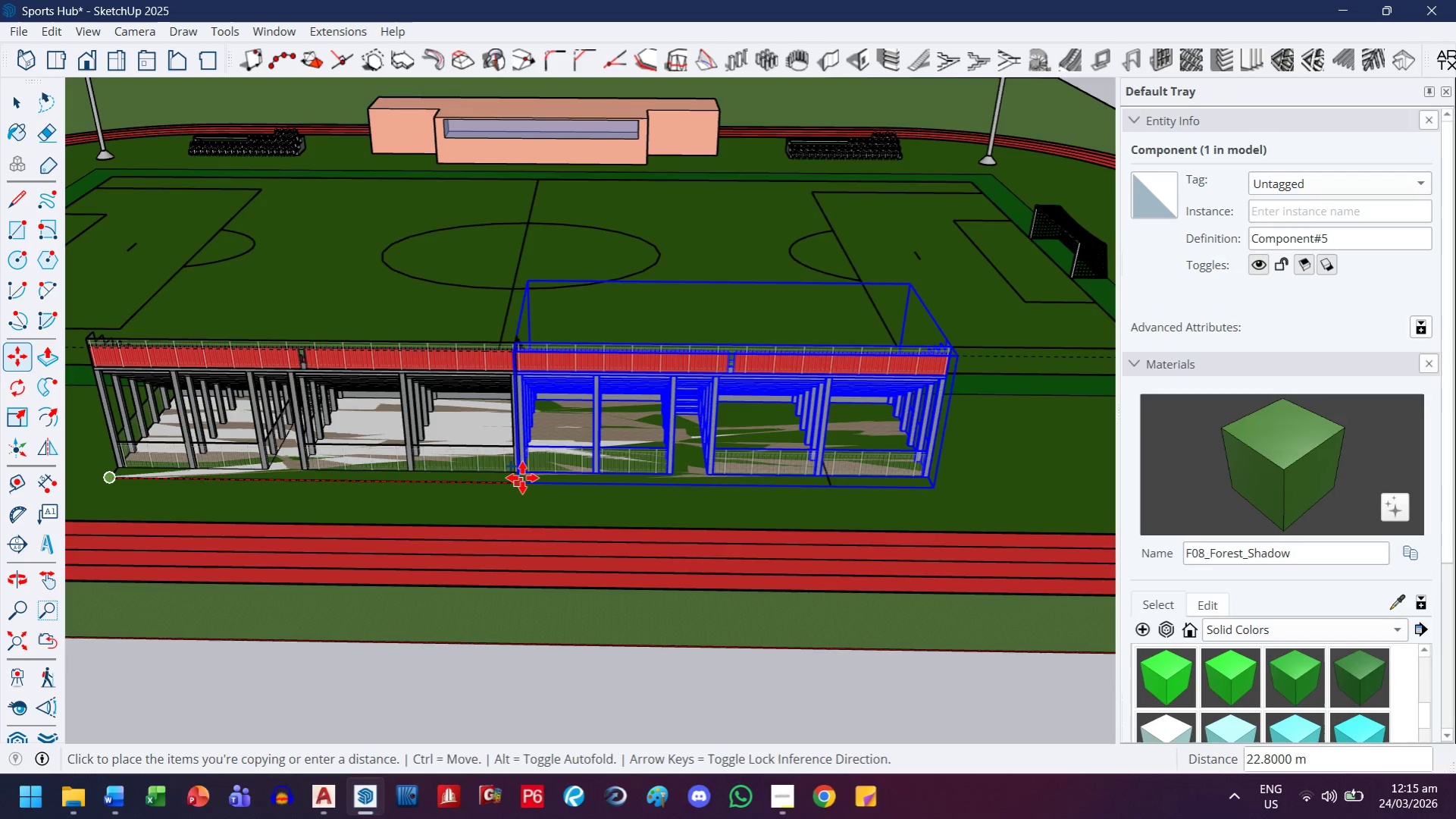 
left_click([522, 478])
 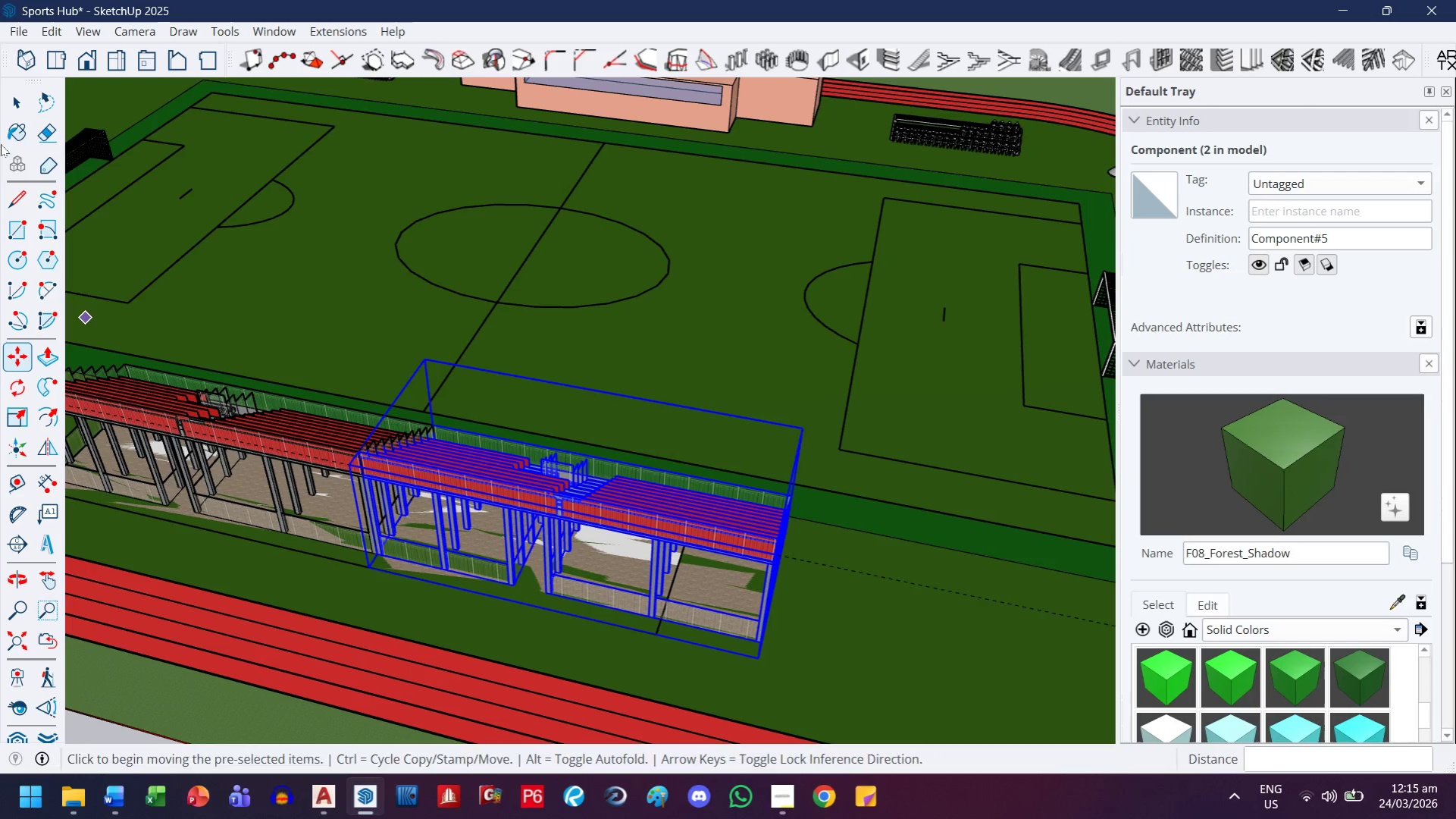 
left_click([25, 118])
 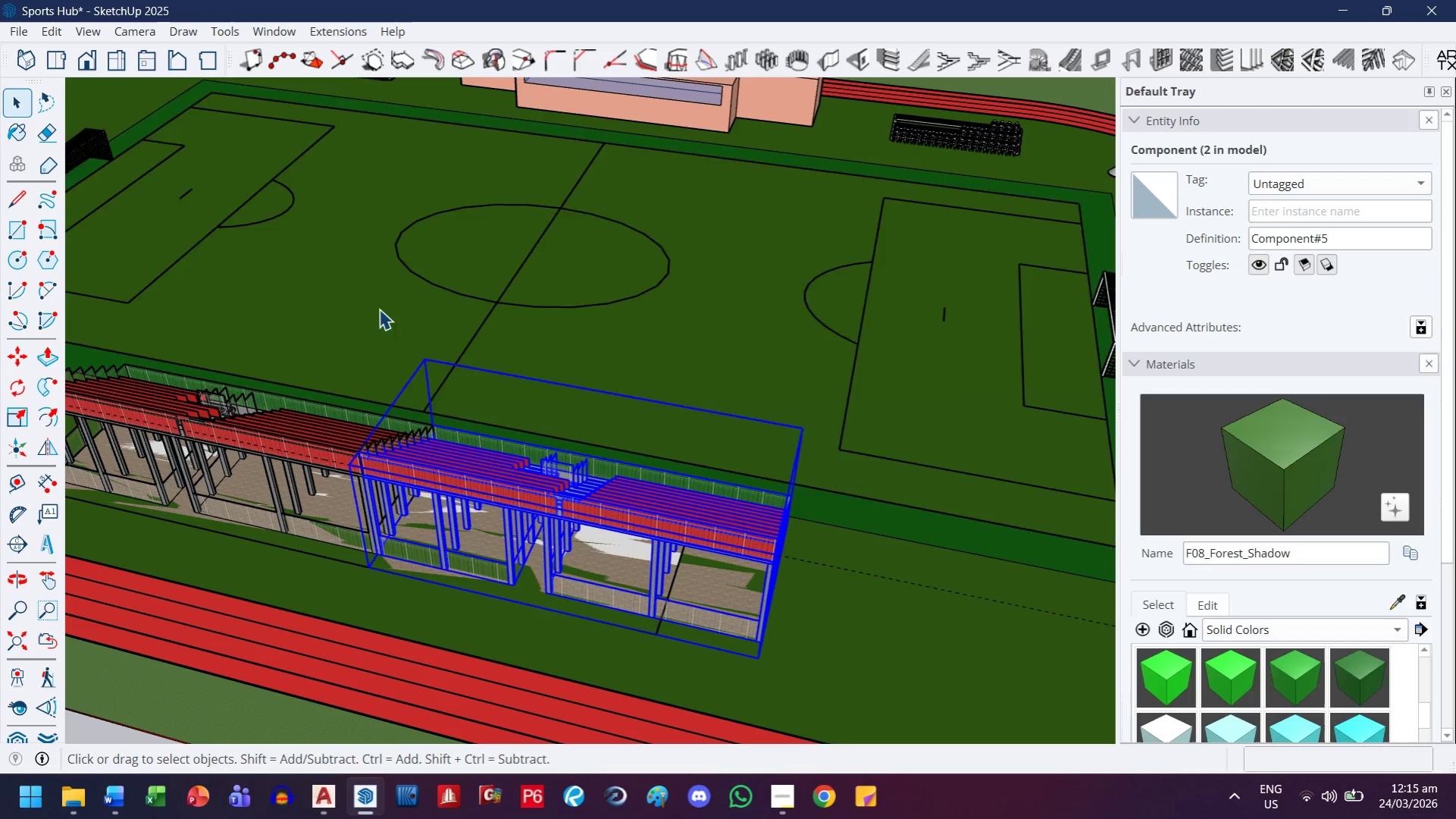 
scroll: coordinate [384, 463], scroll_direction: up, amount: 3.0
 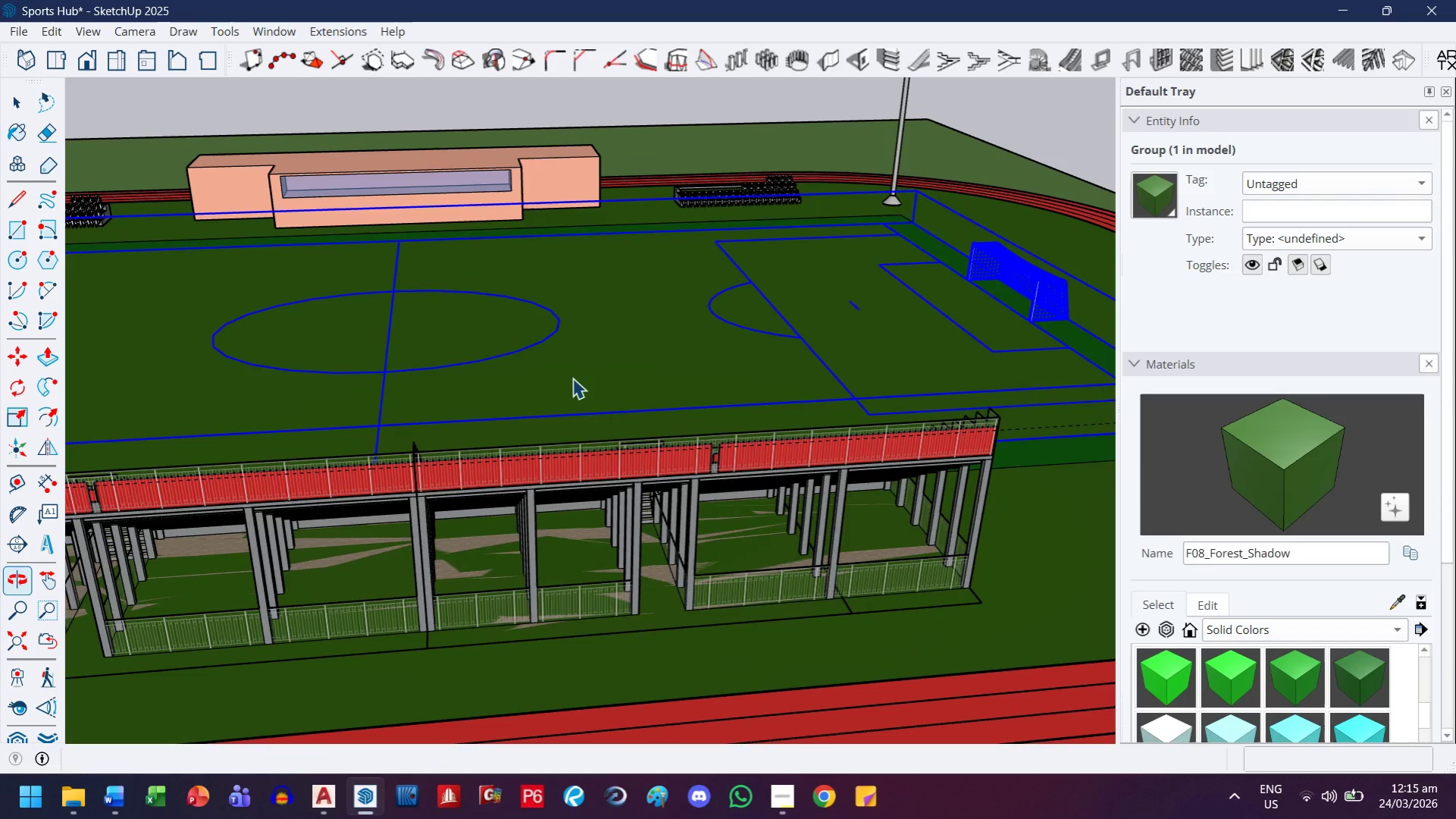 
scroll: coordinate [590, 615], scroll_direction: down, amount: 6.0
 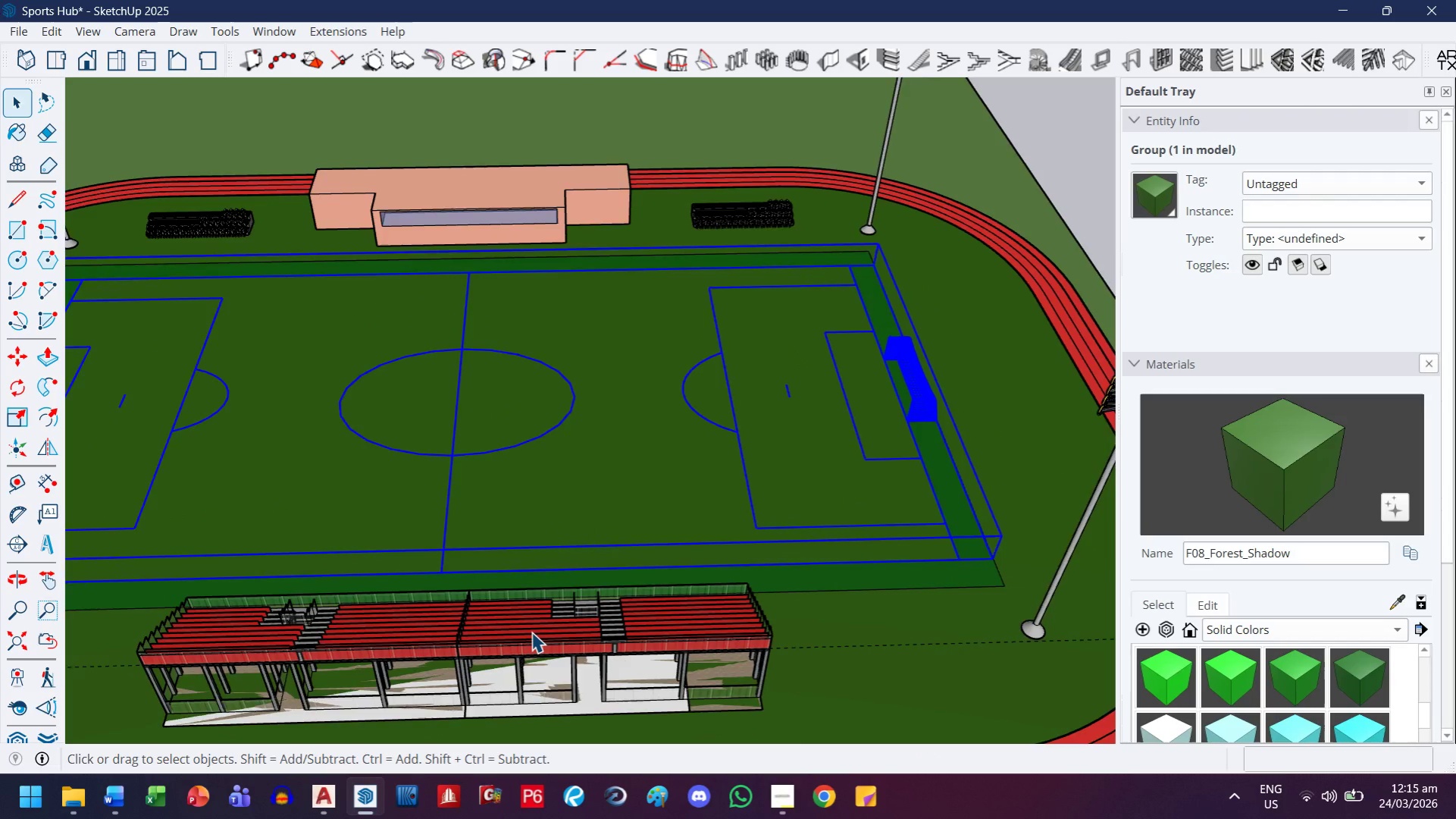 
left_click([532, 627])
 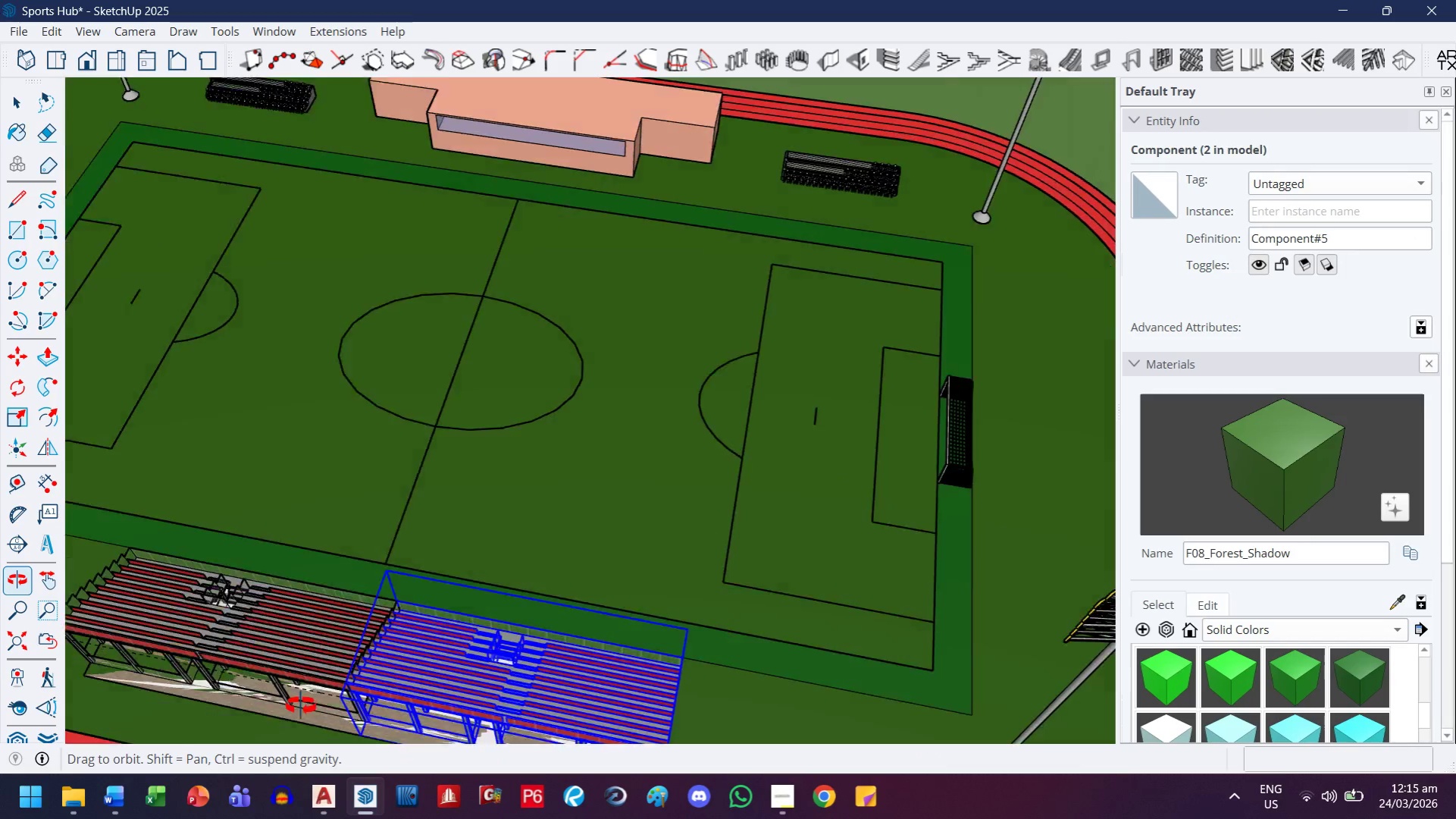 
scroll: coordinate [283, 550], scroll_direction: up, amount: 9.0
 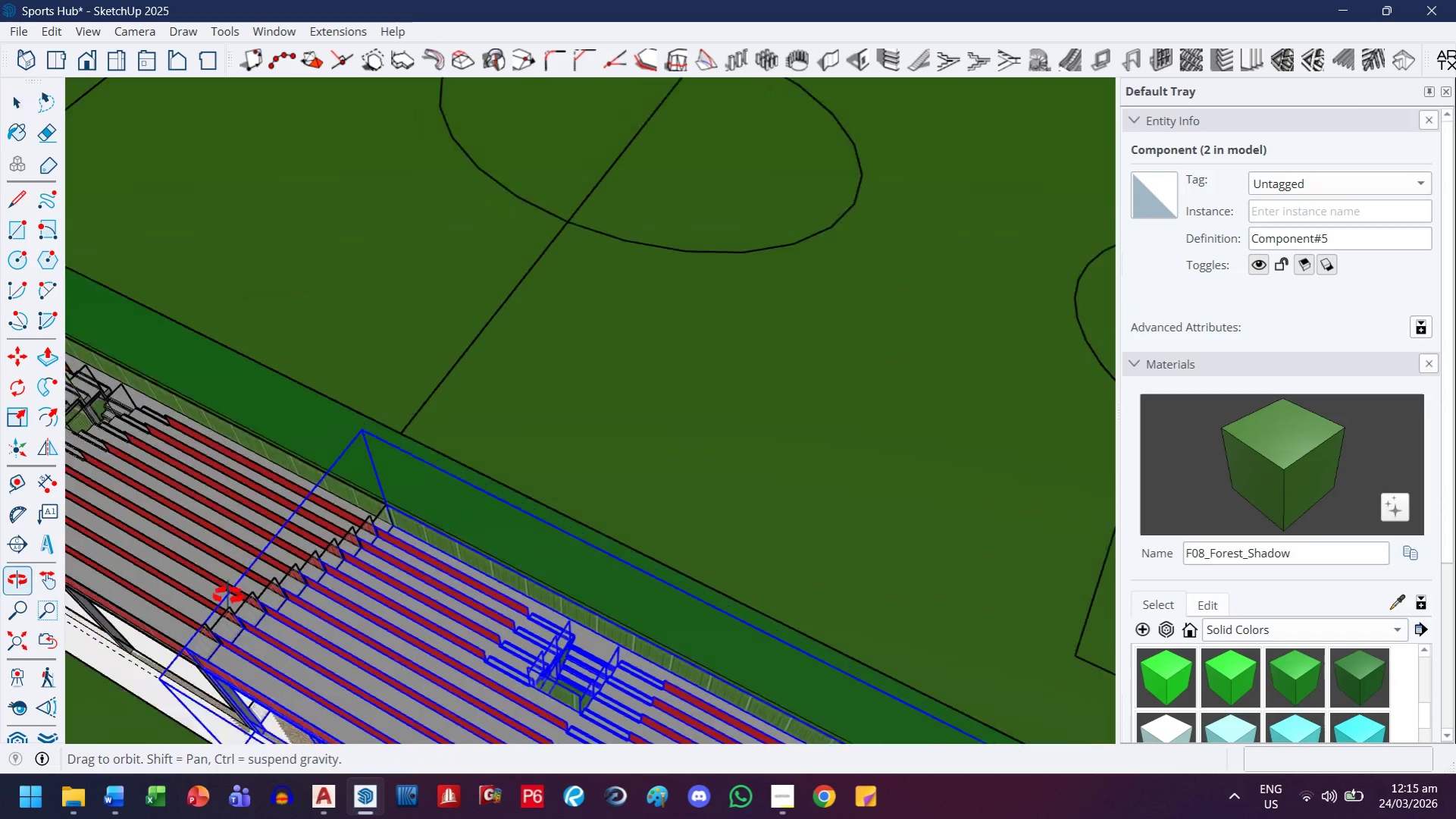 
key(Escape)
 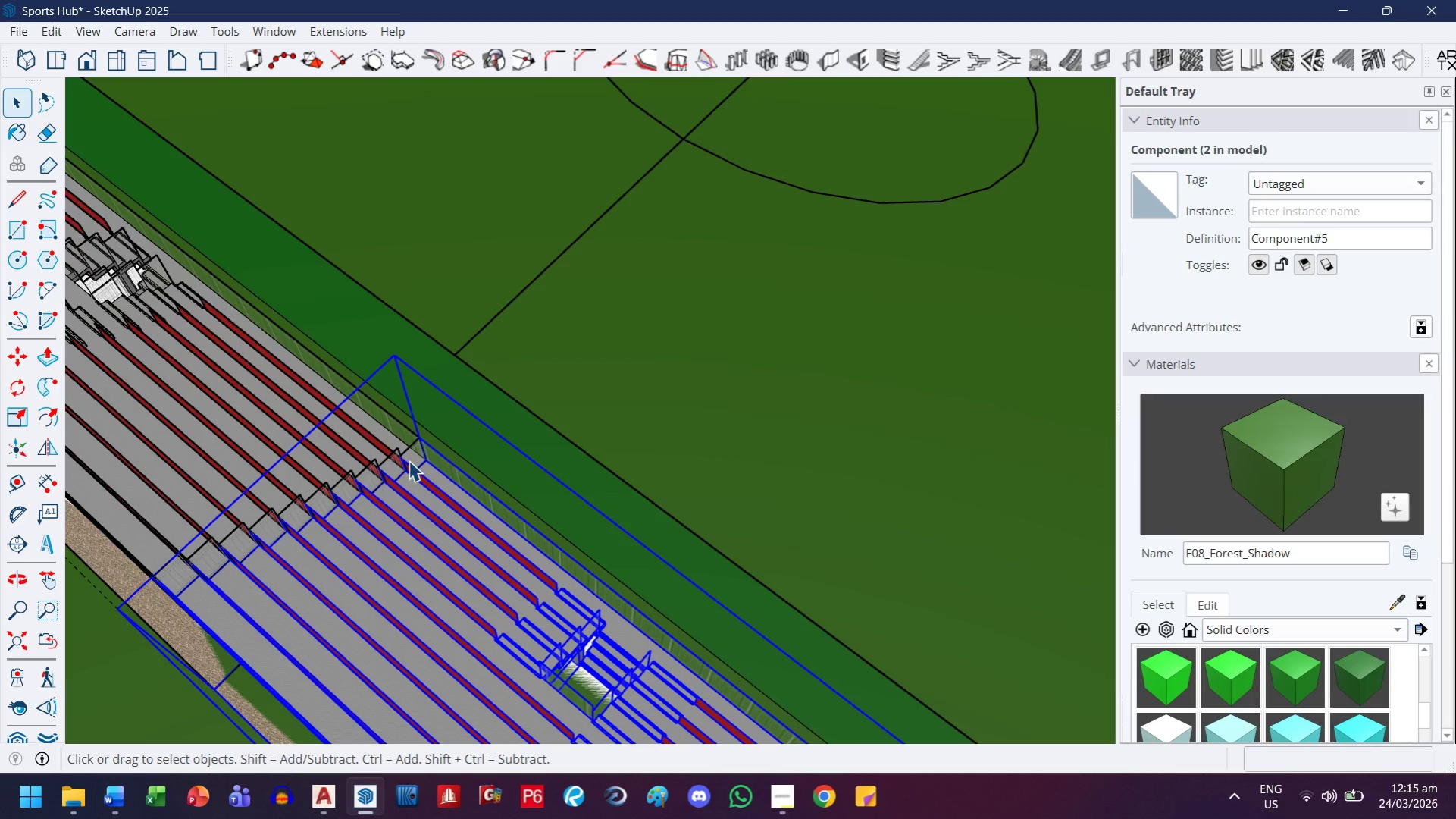 
scroll: coordinate [228, 596], scroll_direction: up, amount: 2.0
 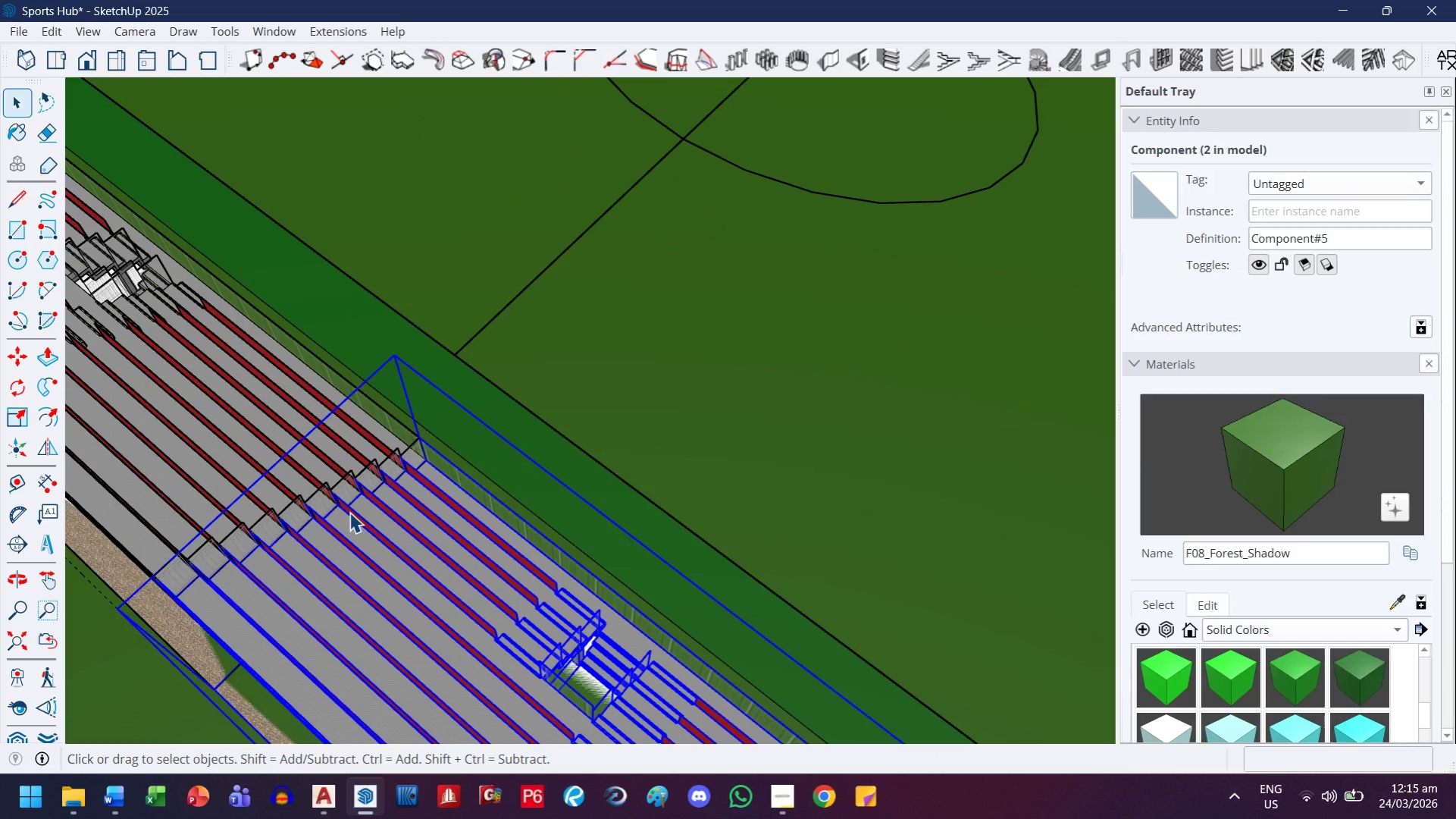 
key(Escape)
 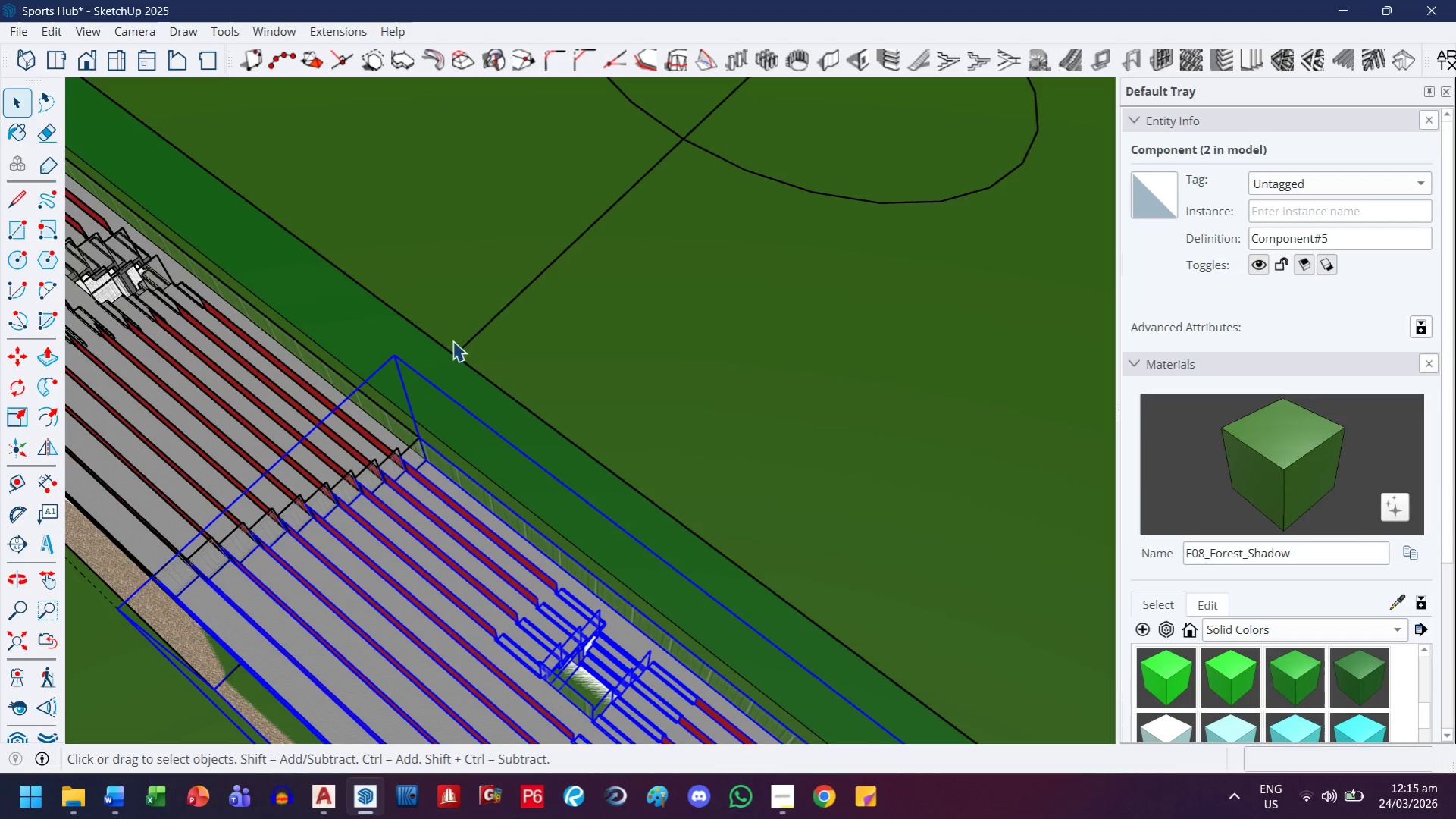 
left_click([460, 328])
 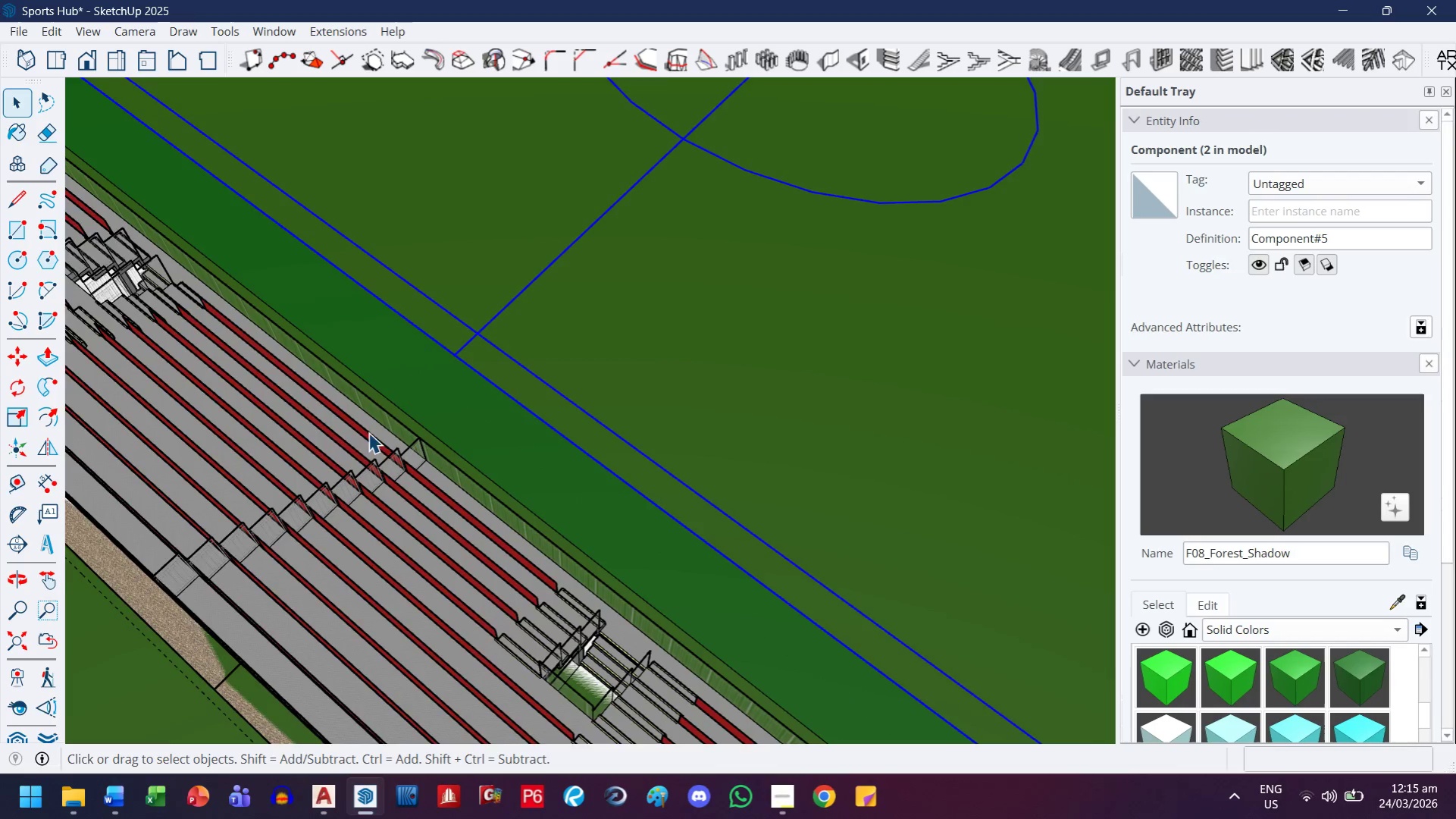 
double_click([412, 510])
 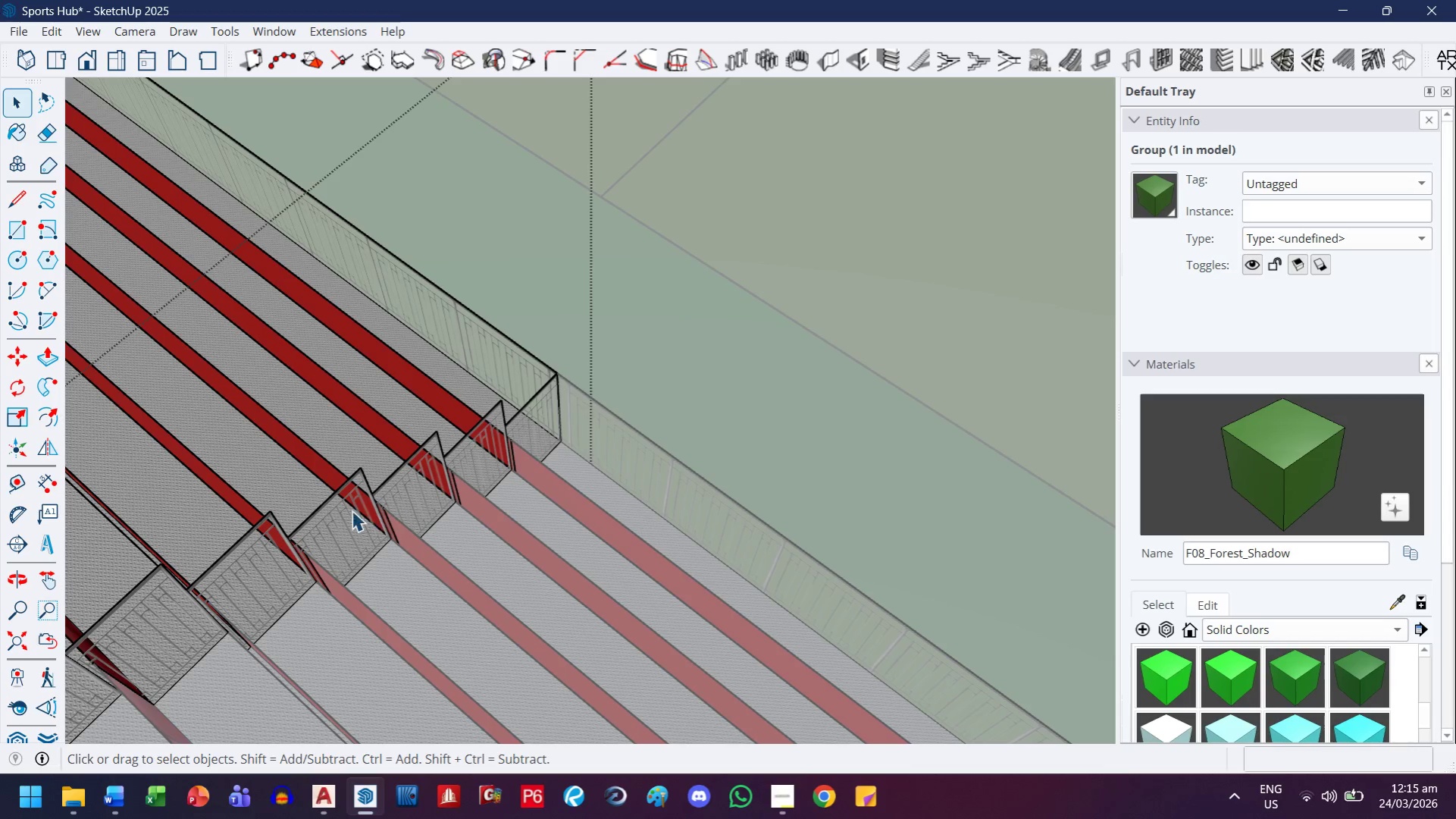 
scroll: coordinate [409, 526], scroll_direction: up, amount: 11.0
 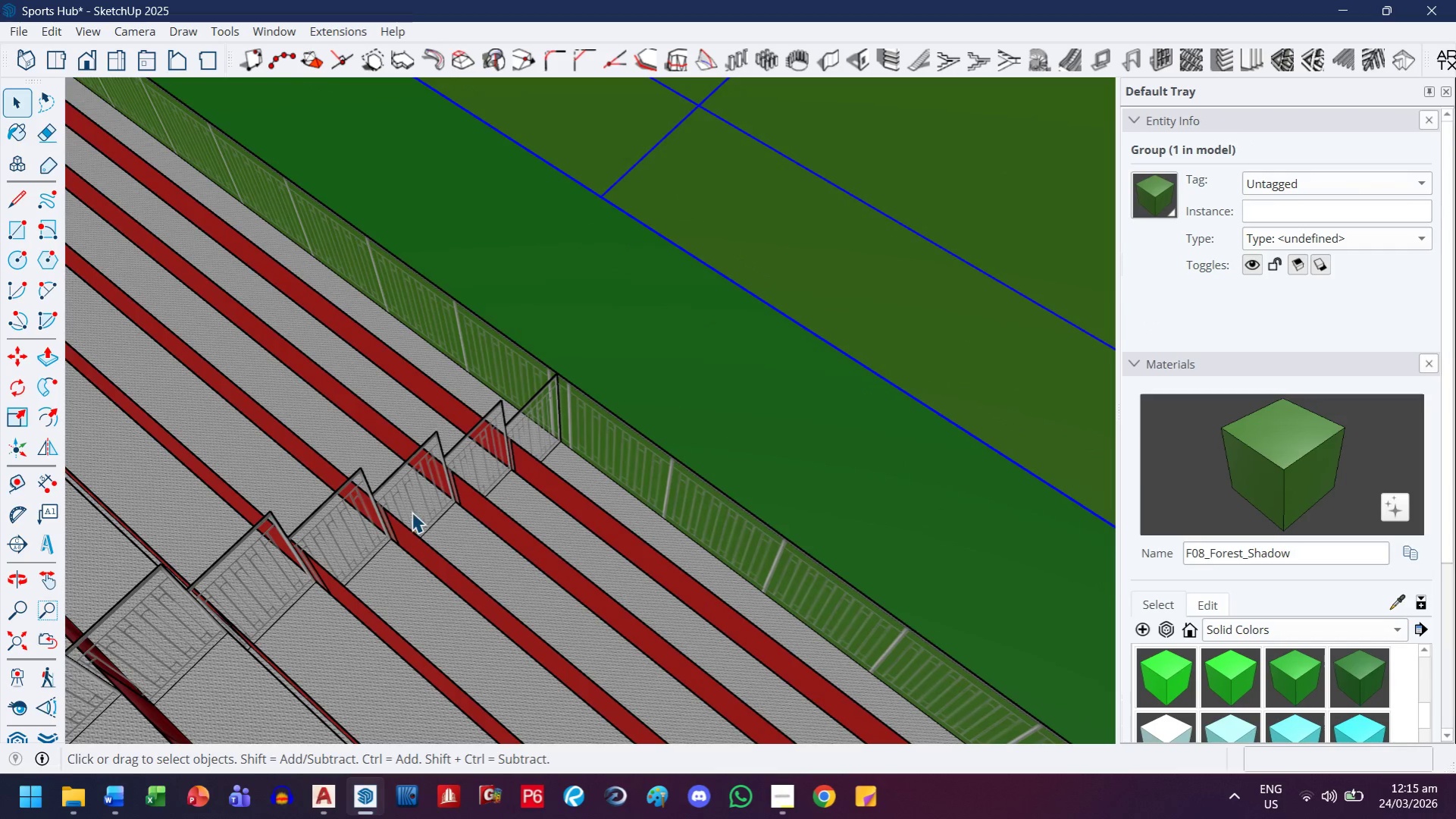 
left_click([347, 510])
 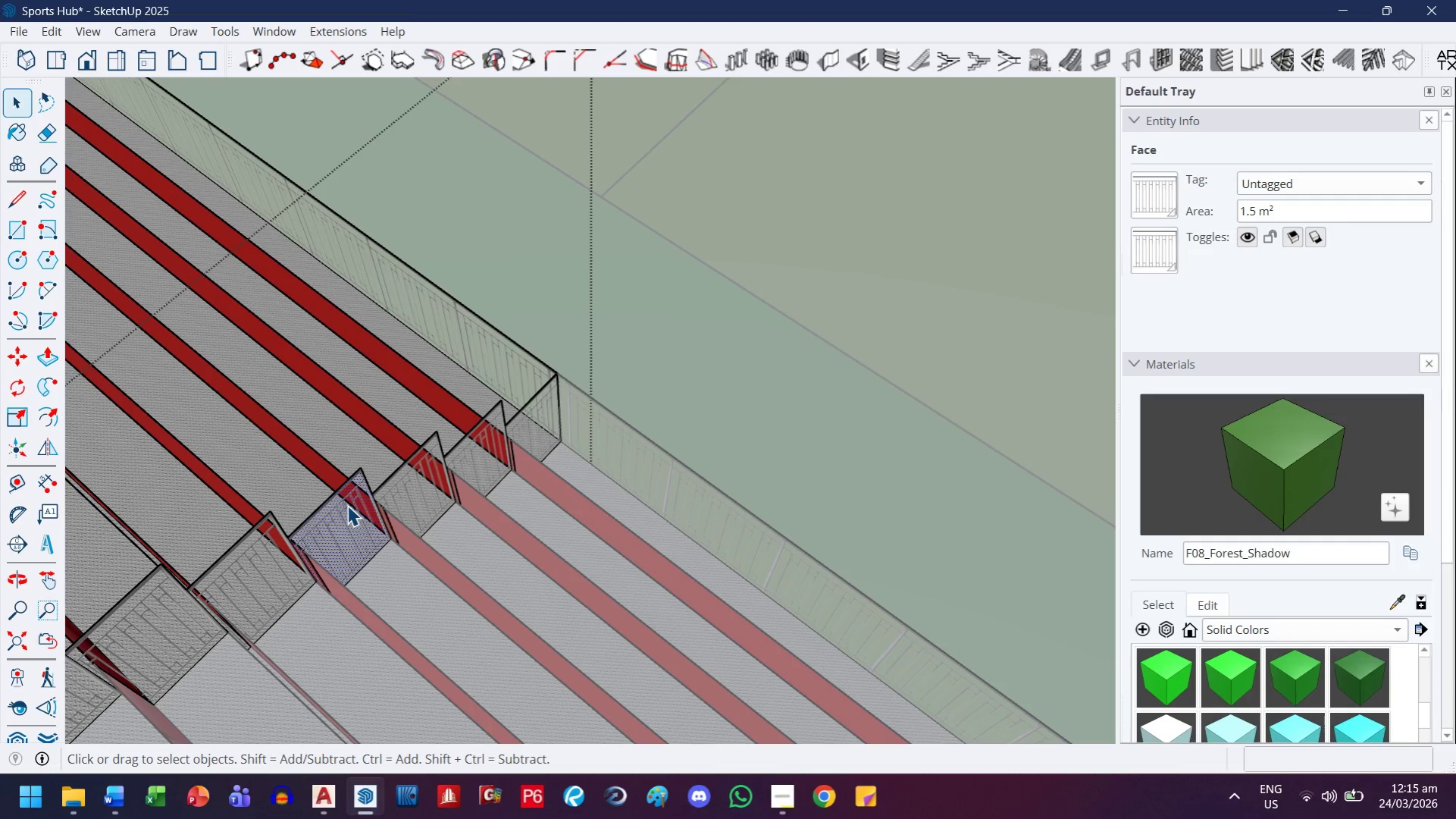 
key(Delete)
 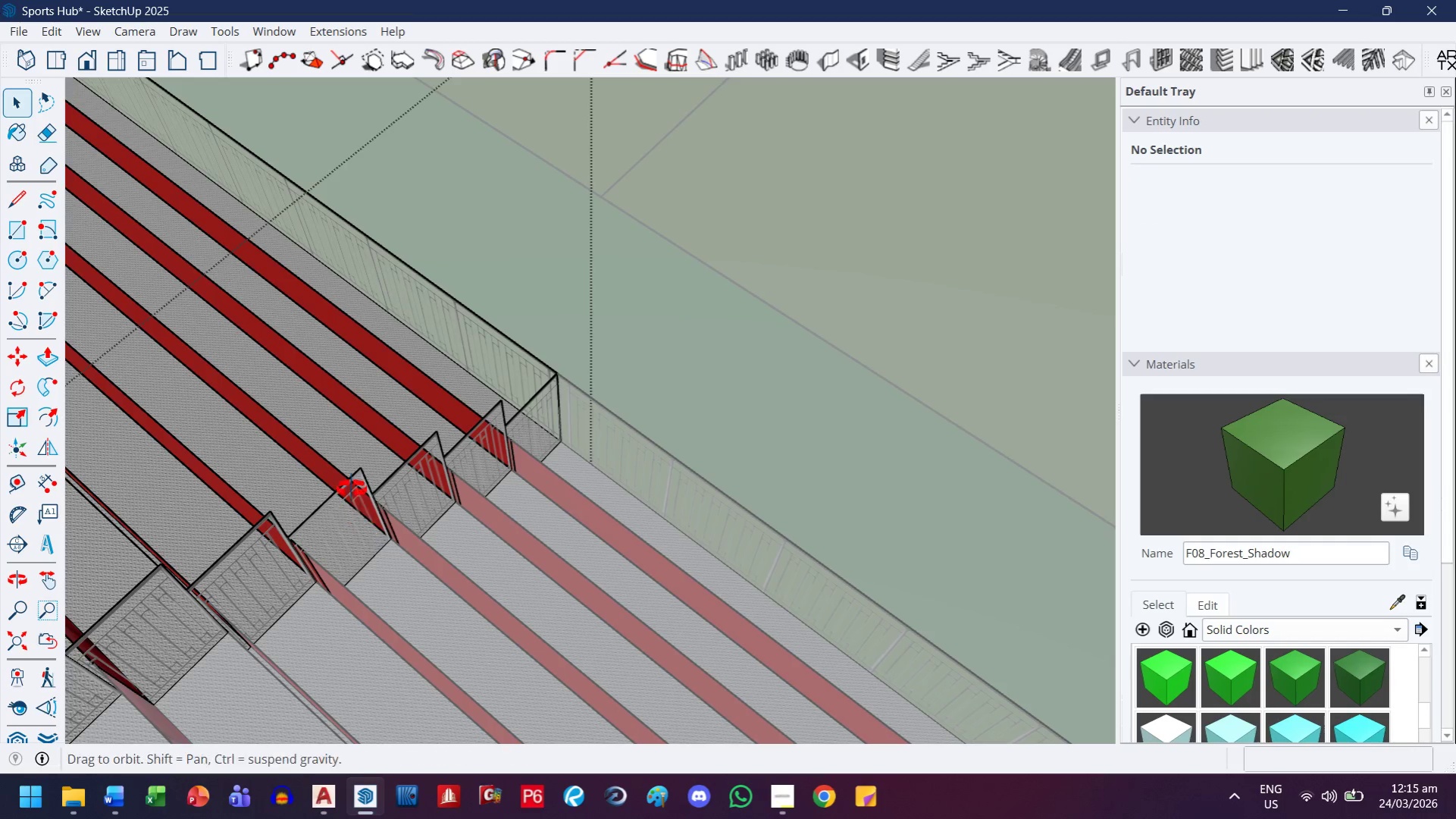 
key(Control+ControlLeft)
 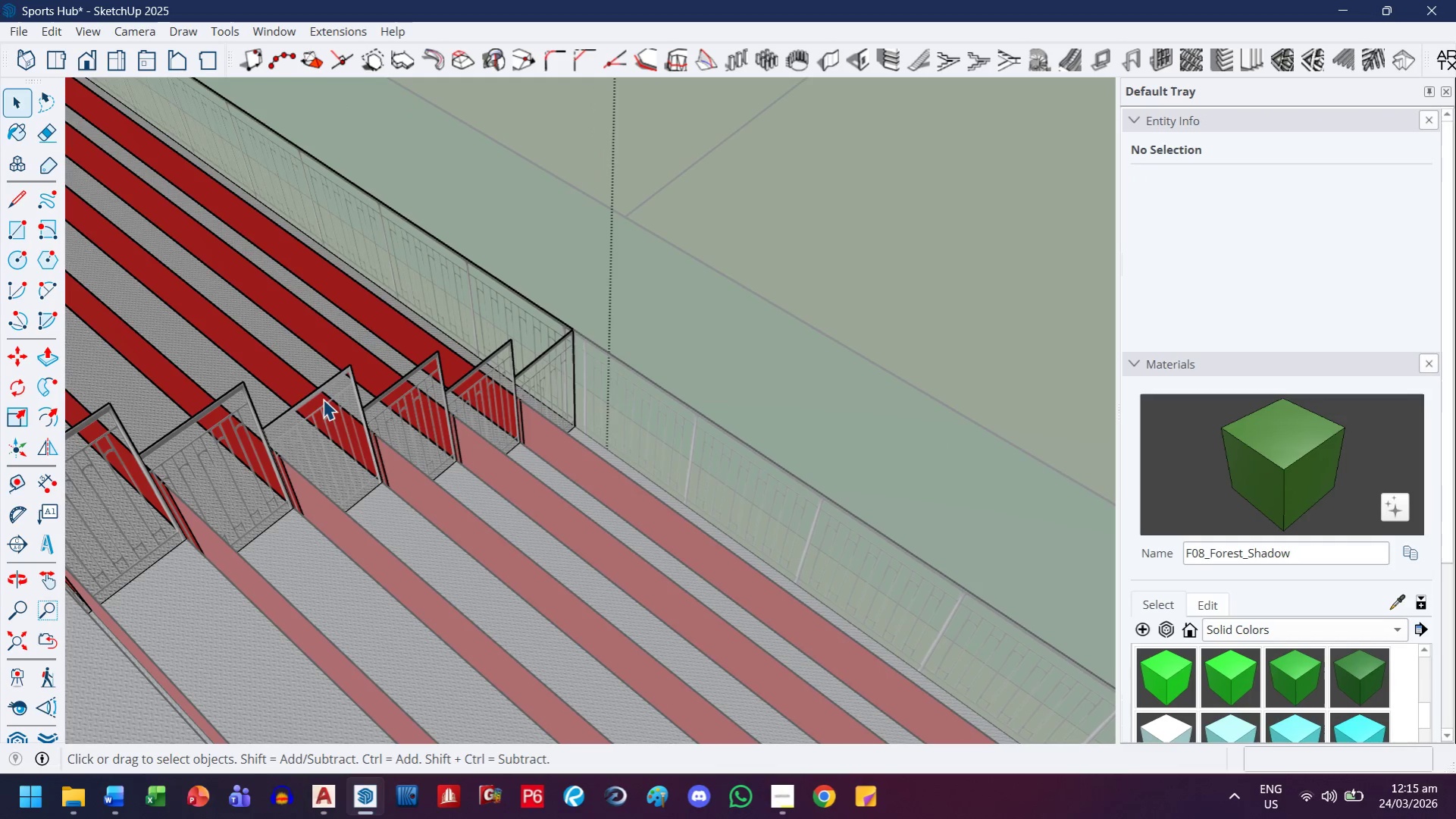 
scroll: coordinate [351, 444], scroll_direction: up, amount: 1.0
 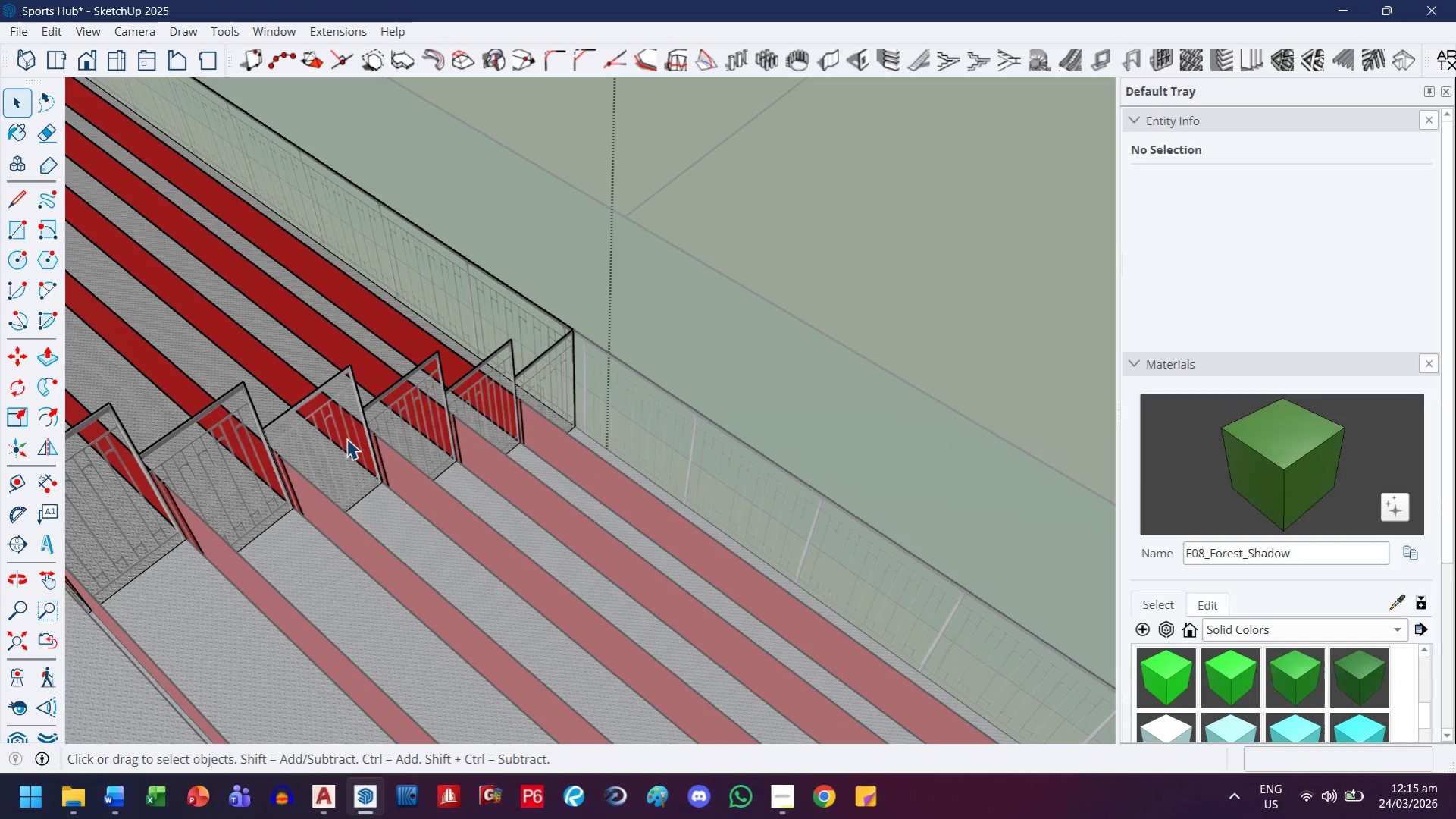 
left_click([321, 398])
 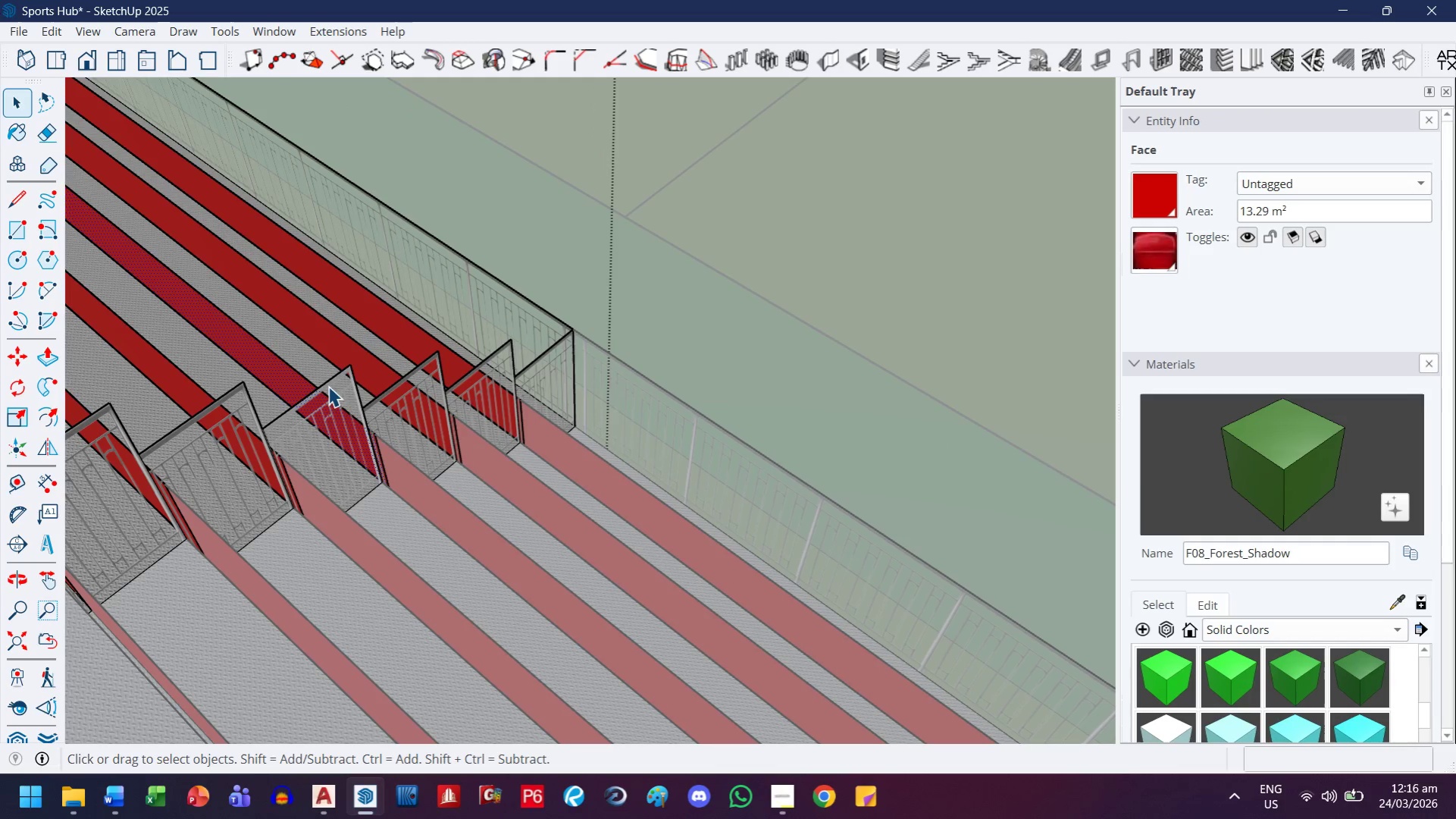 
key(Delete)
 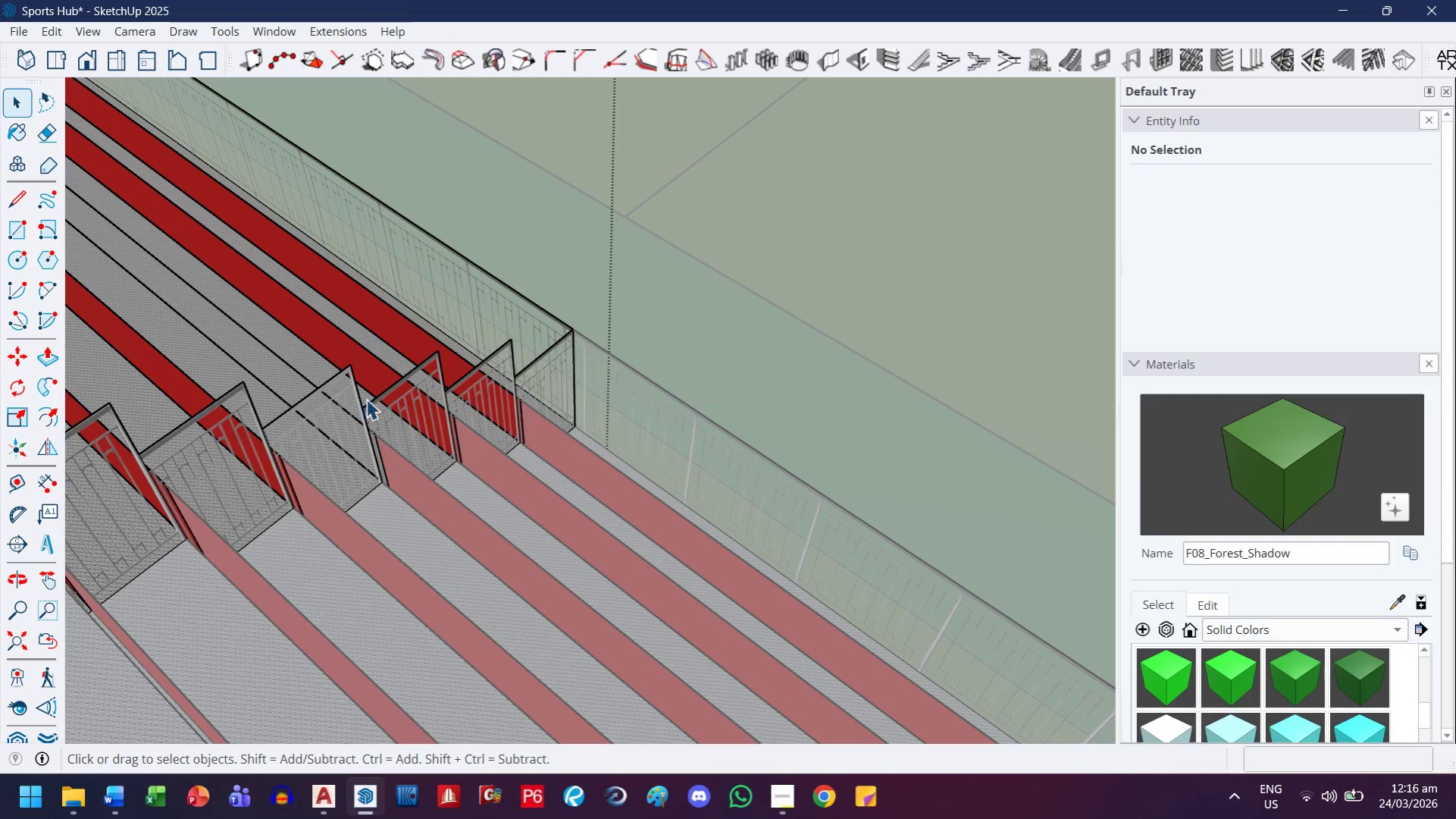 
key(Control+ControlLeft)
 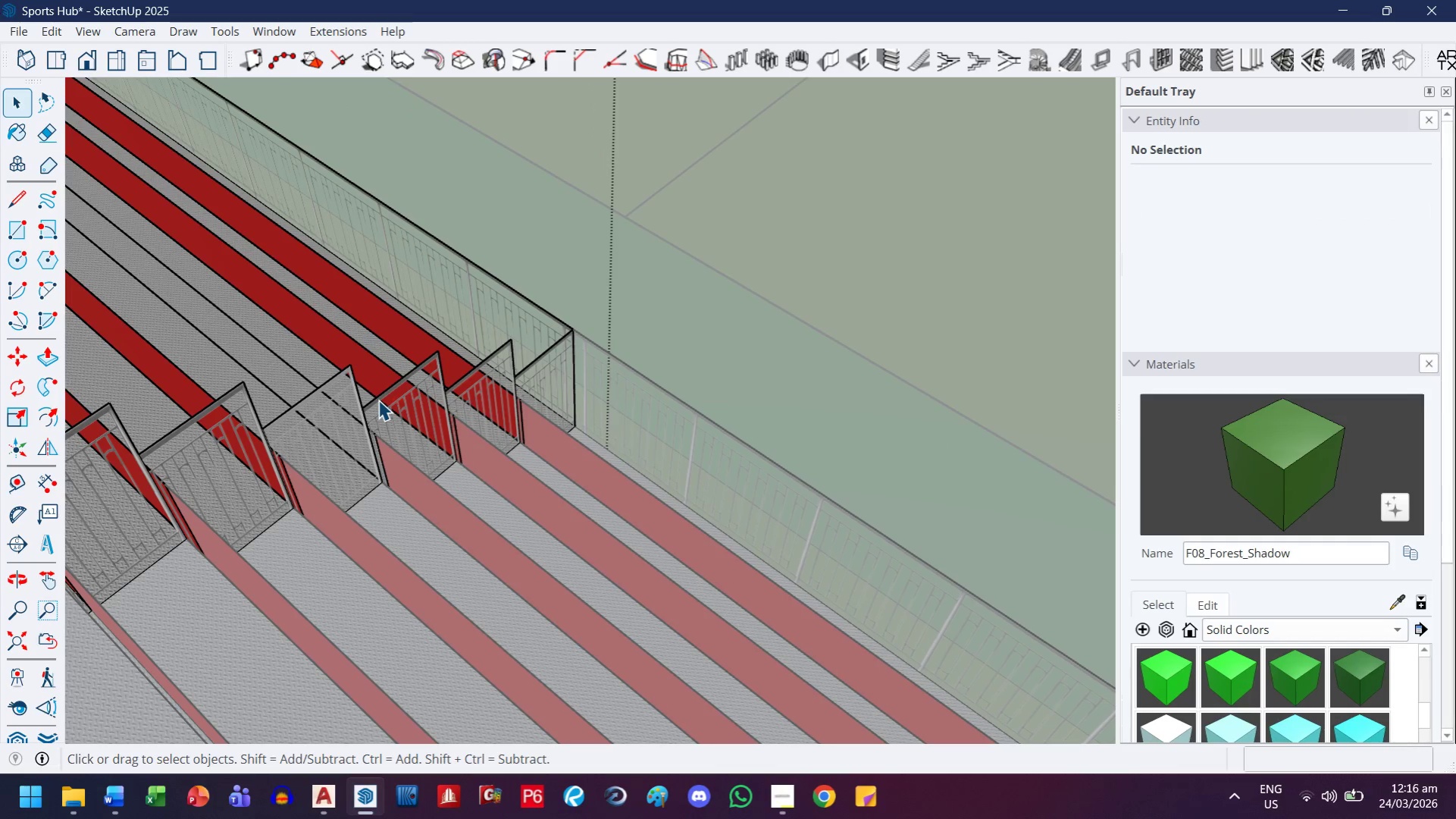 
key(Control+Z)
 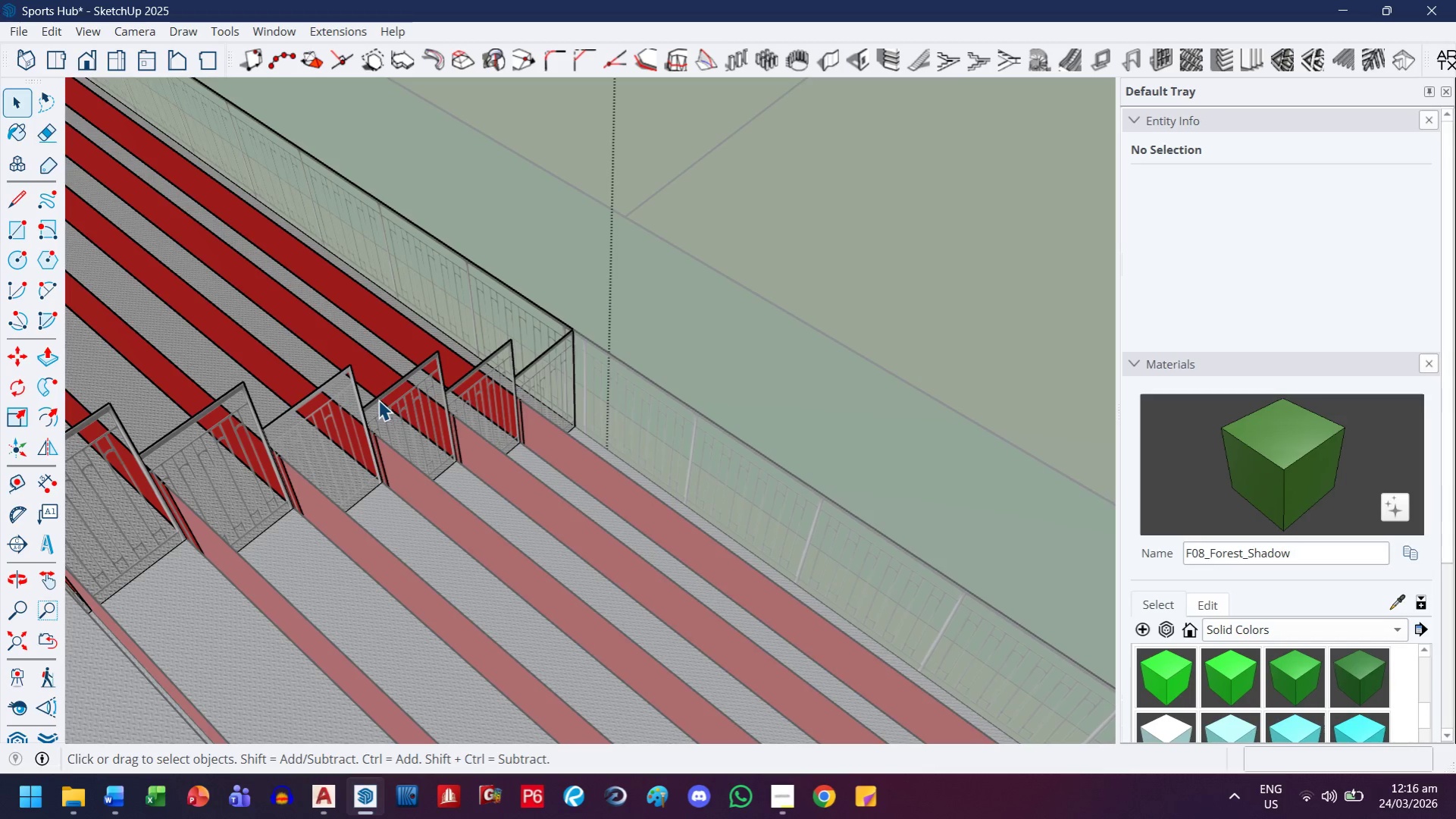 
key(Escape)
 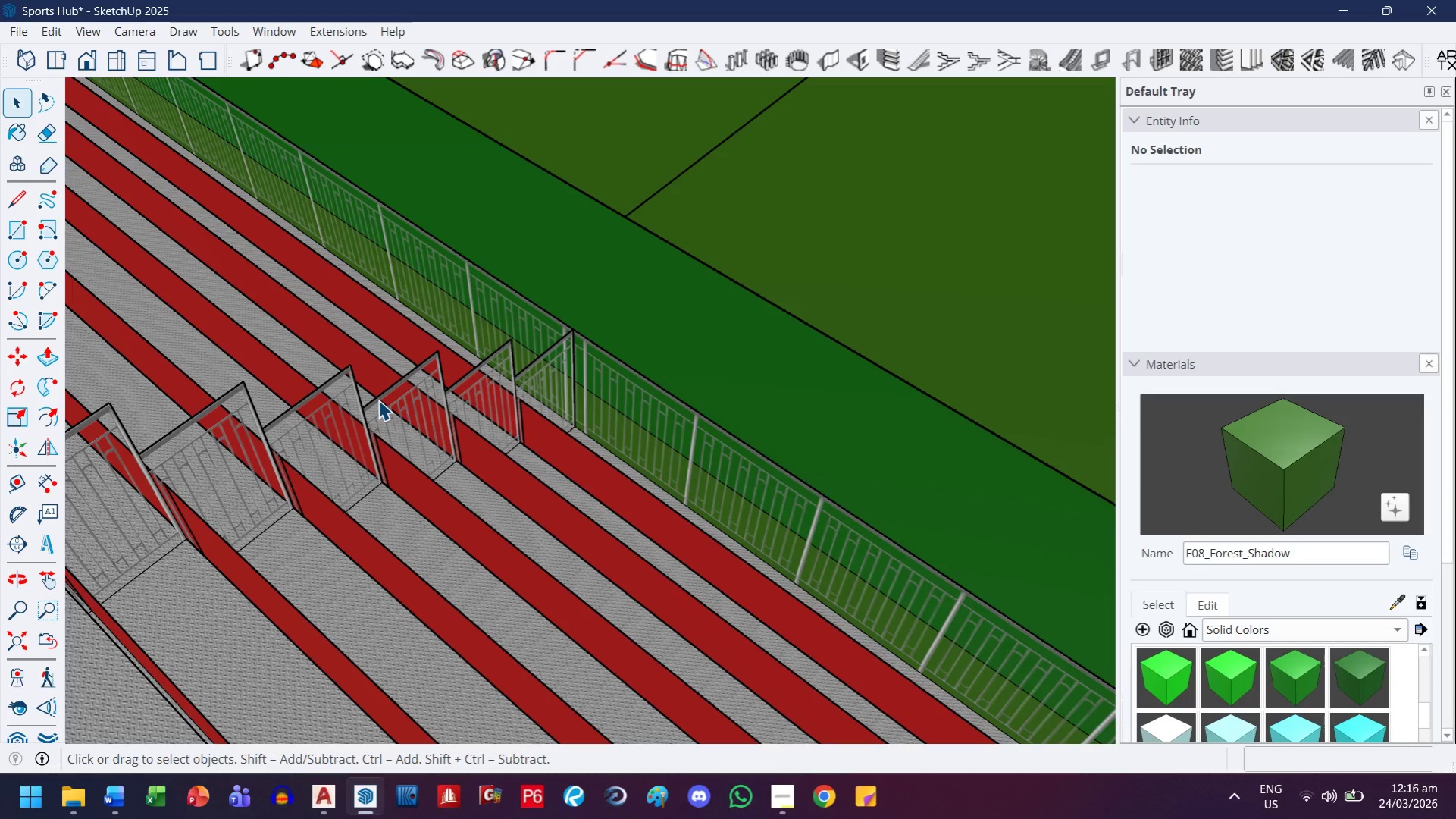 
key(Control+ControlLeft)
 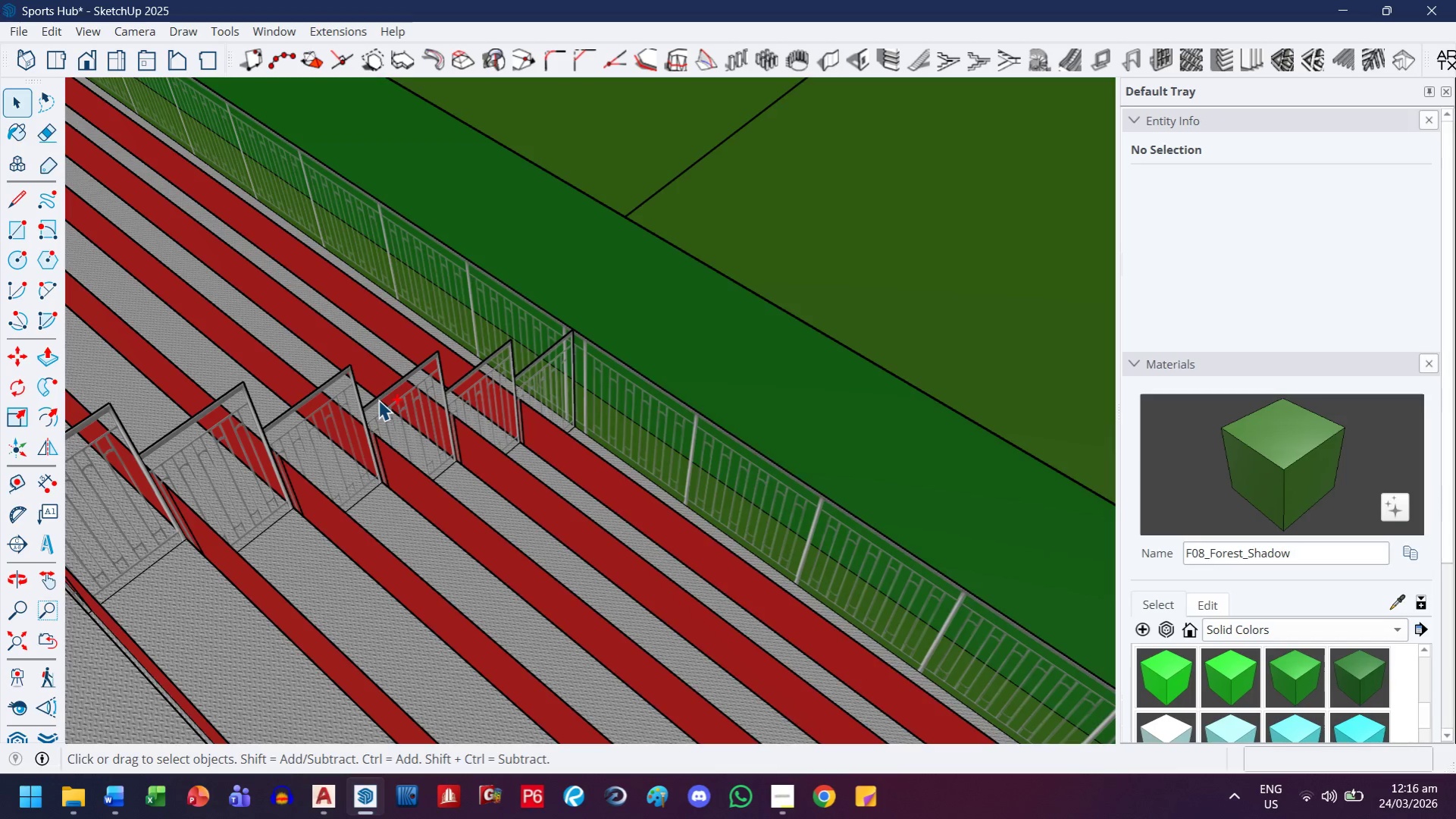 
key(Control+Z)
 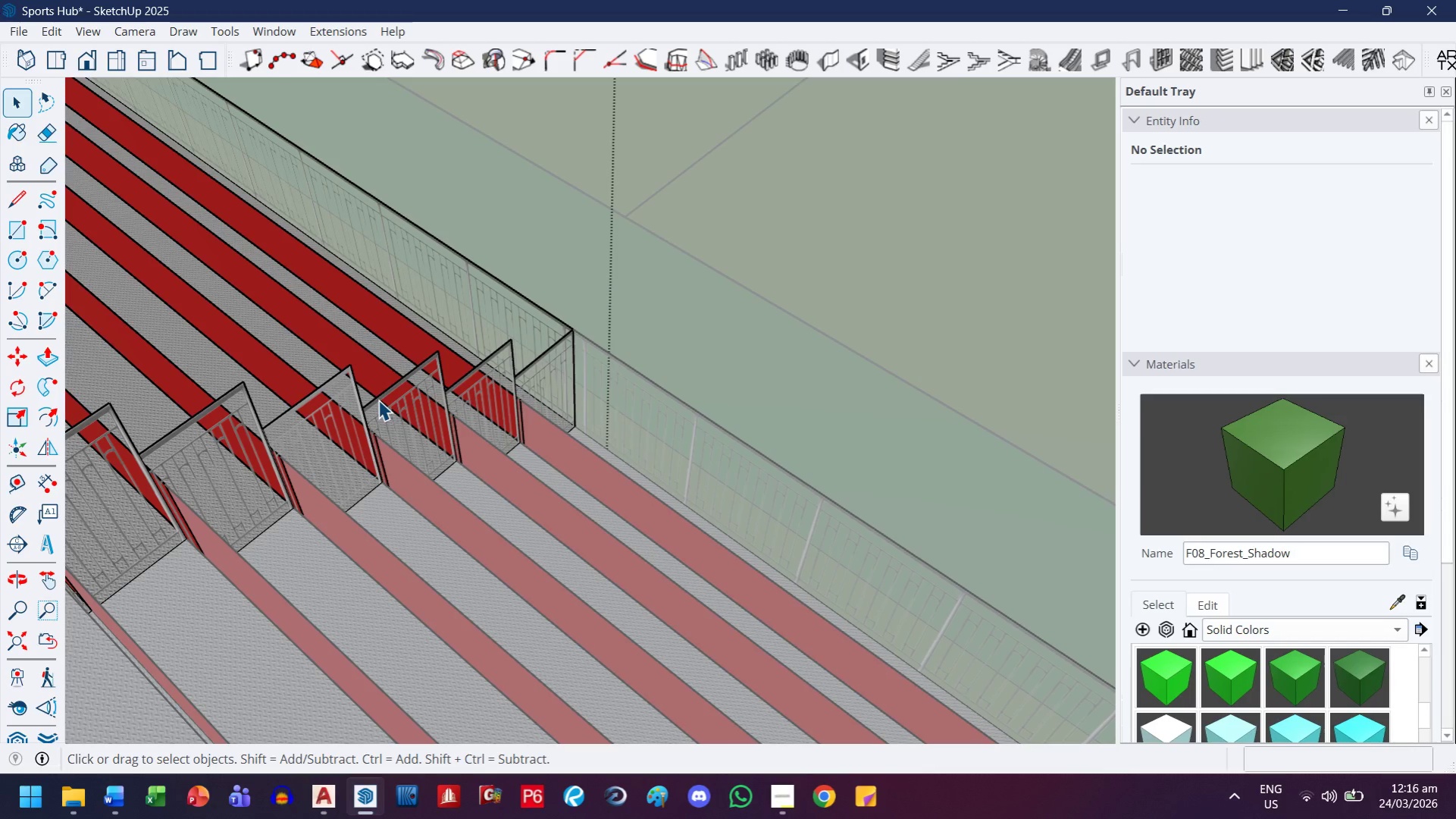 
key(Control+ControlLeft)
 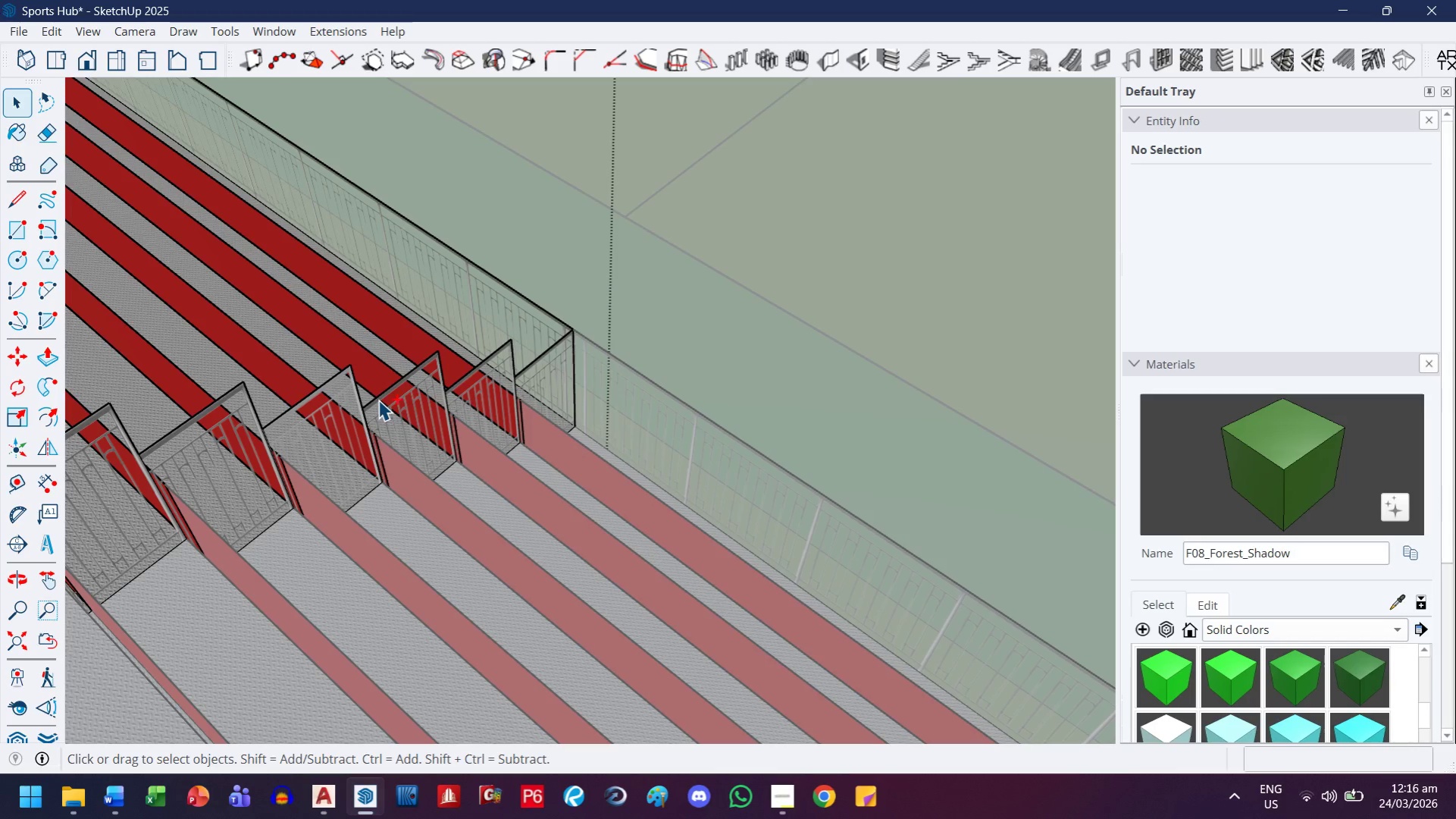 
key(Control+Z)
 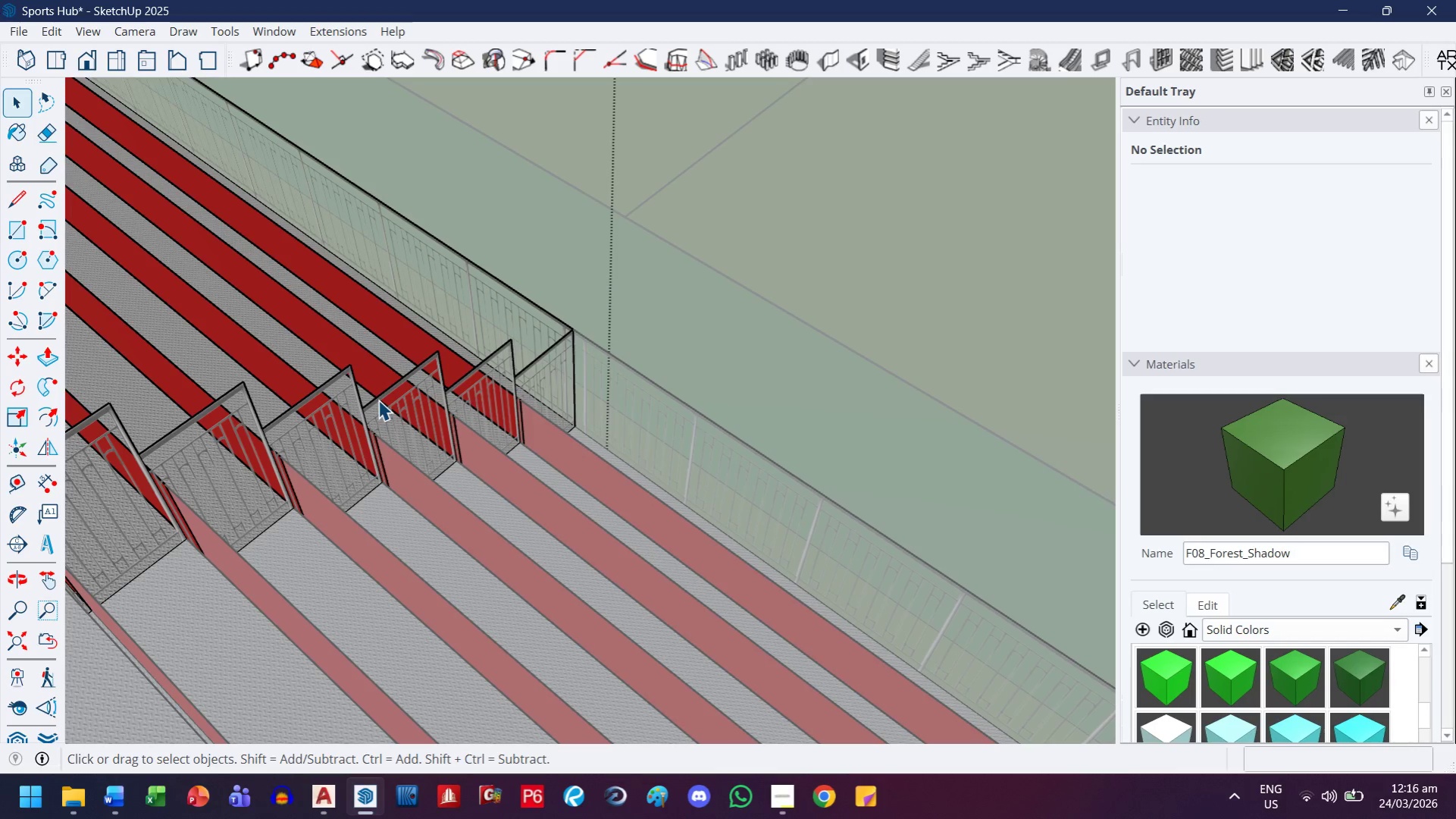 
key(Control+ControlLeft)
 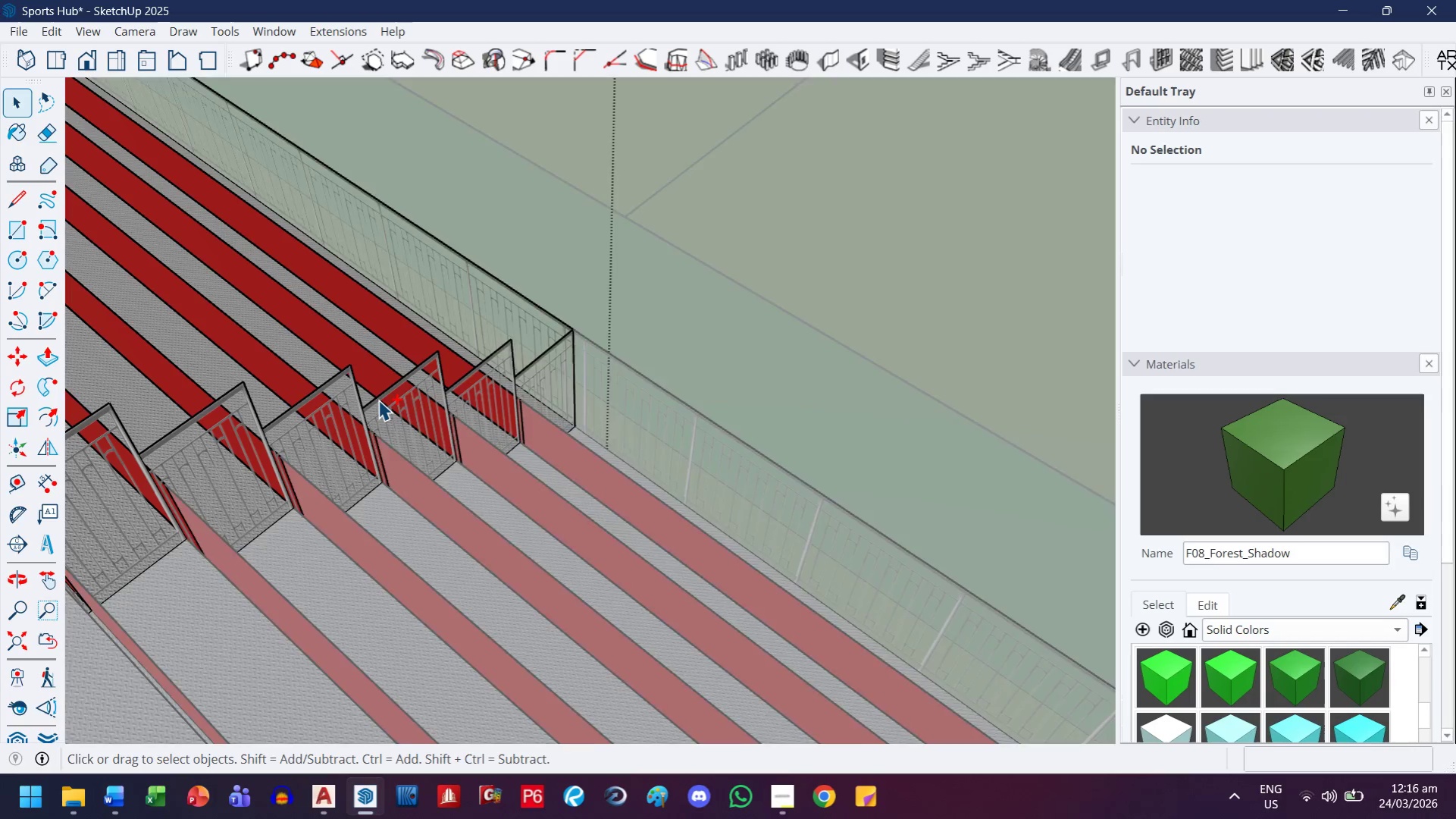 
key(Control+Z)
 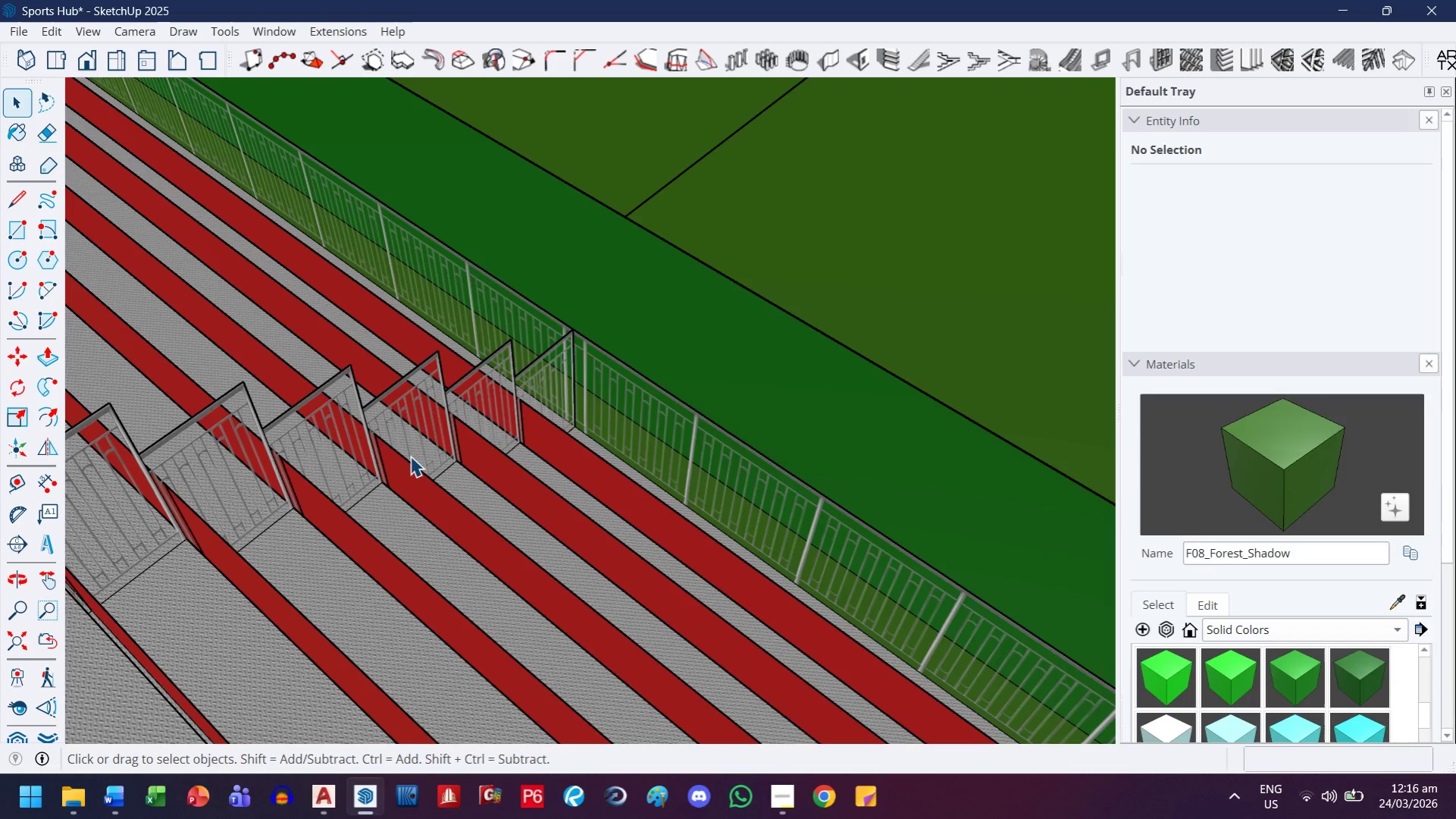 
left_click([429, 499])
 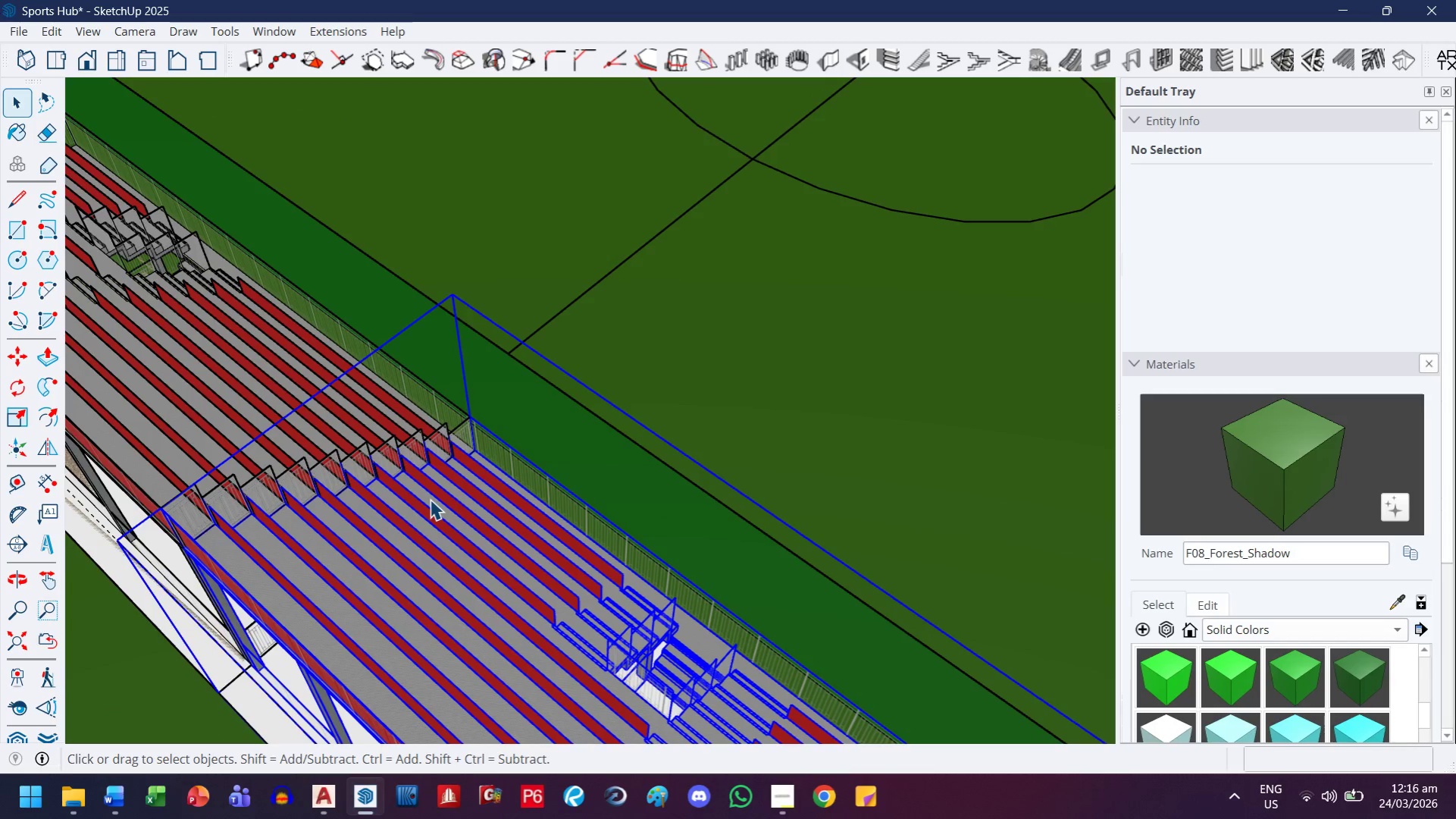 
scroll: coordinate [411, 475], scroll_direction: down, amount: 12.0
 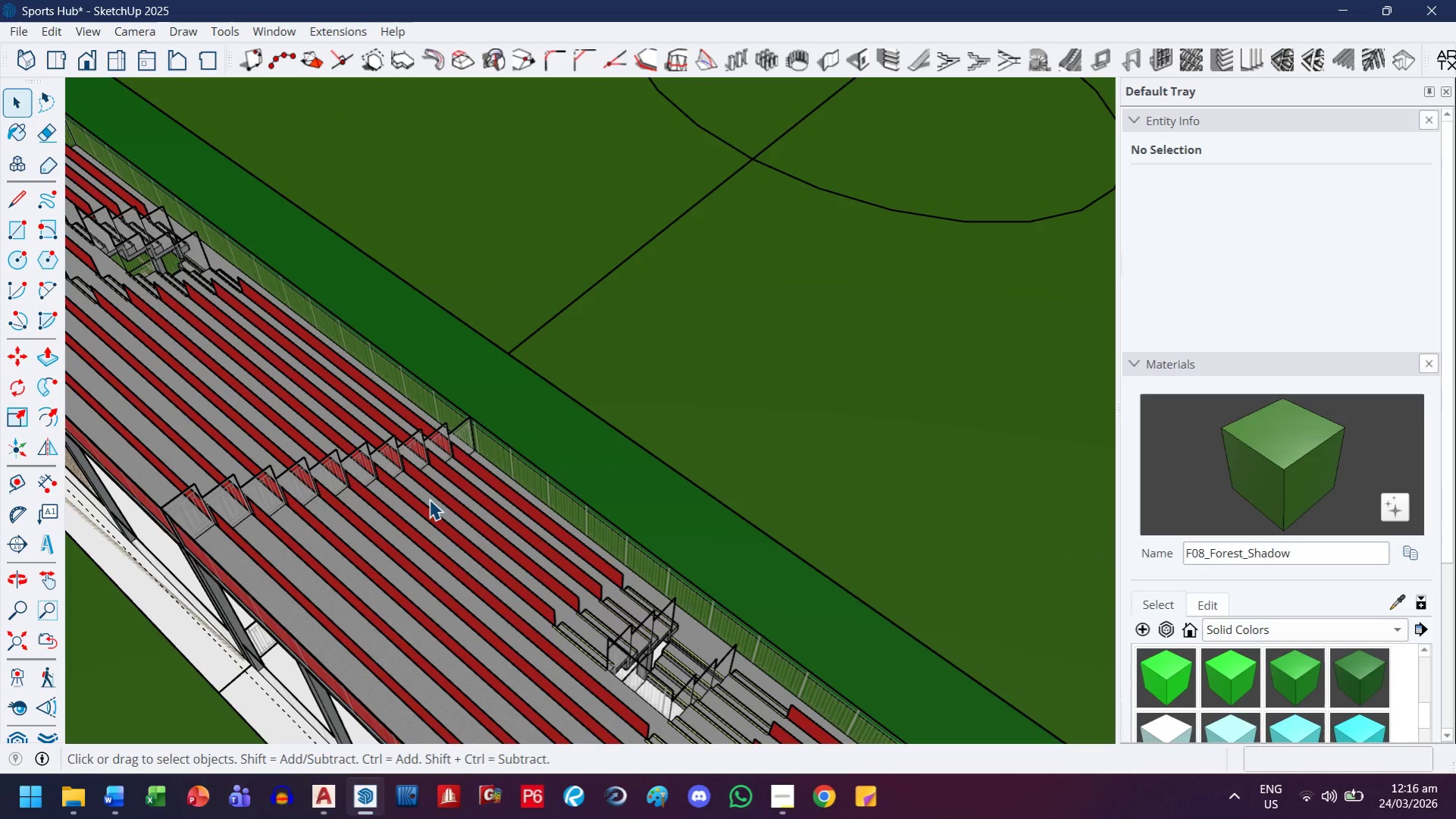 
key(M)
 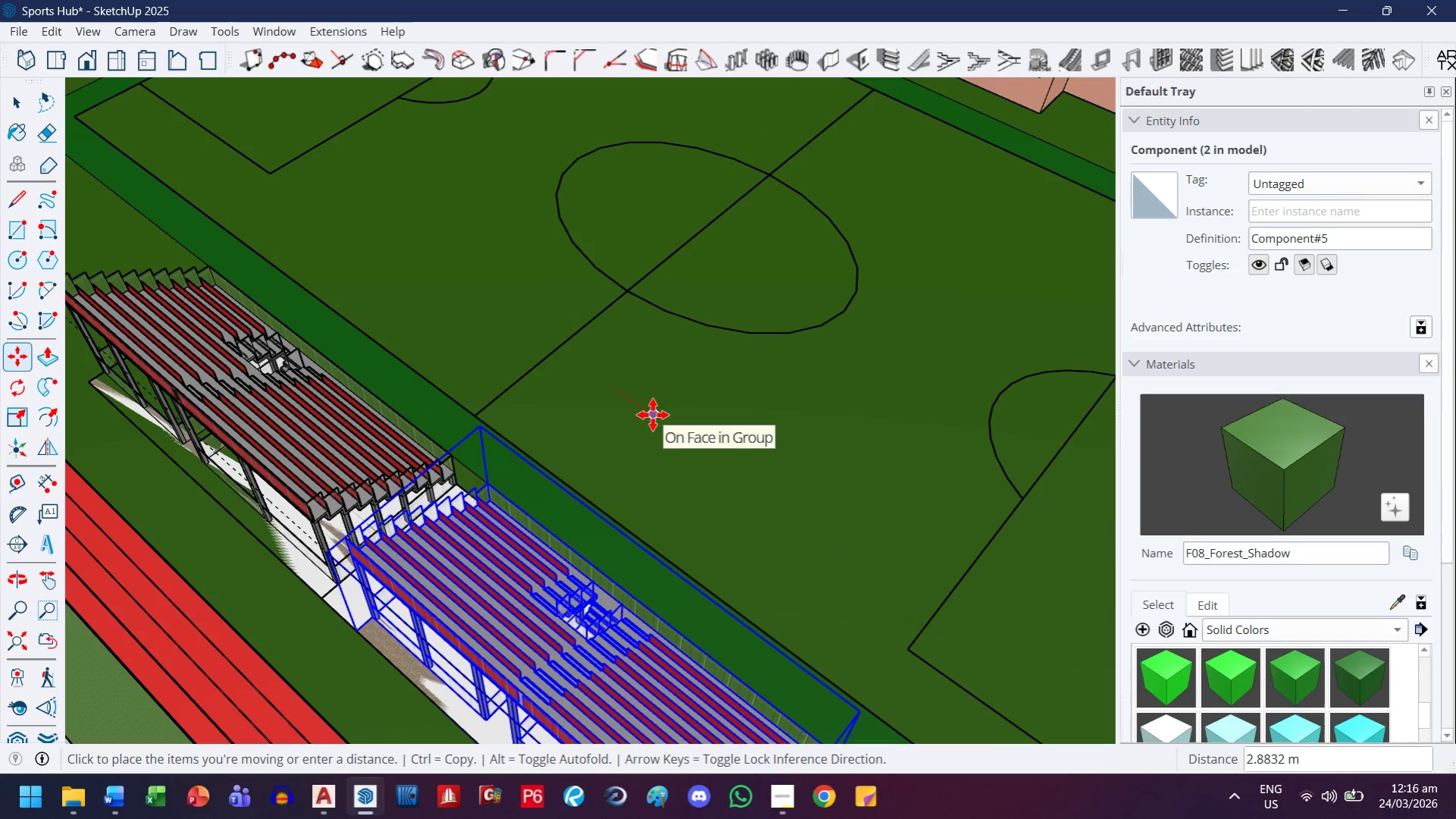 
scroll: coordinate [430, 499], scroll_direction: down, amount: 7.0
 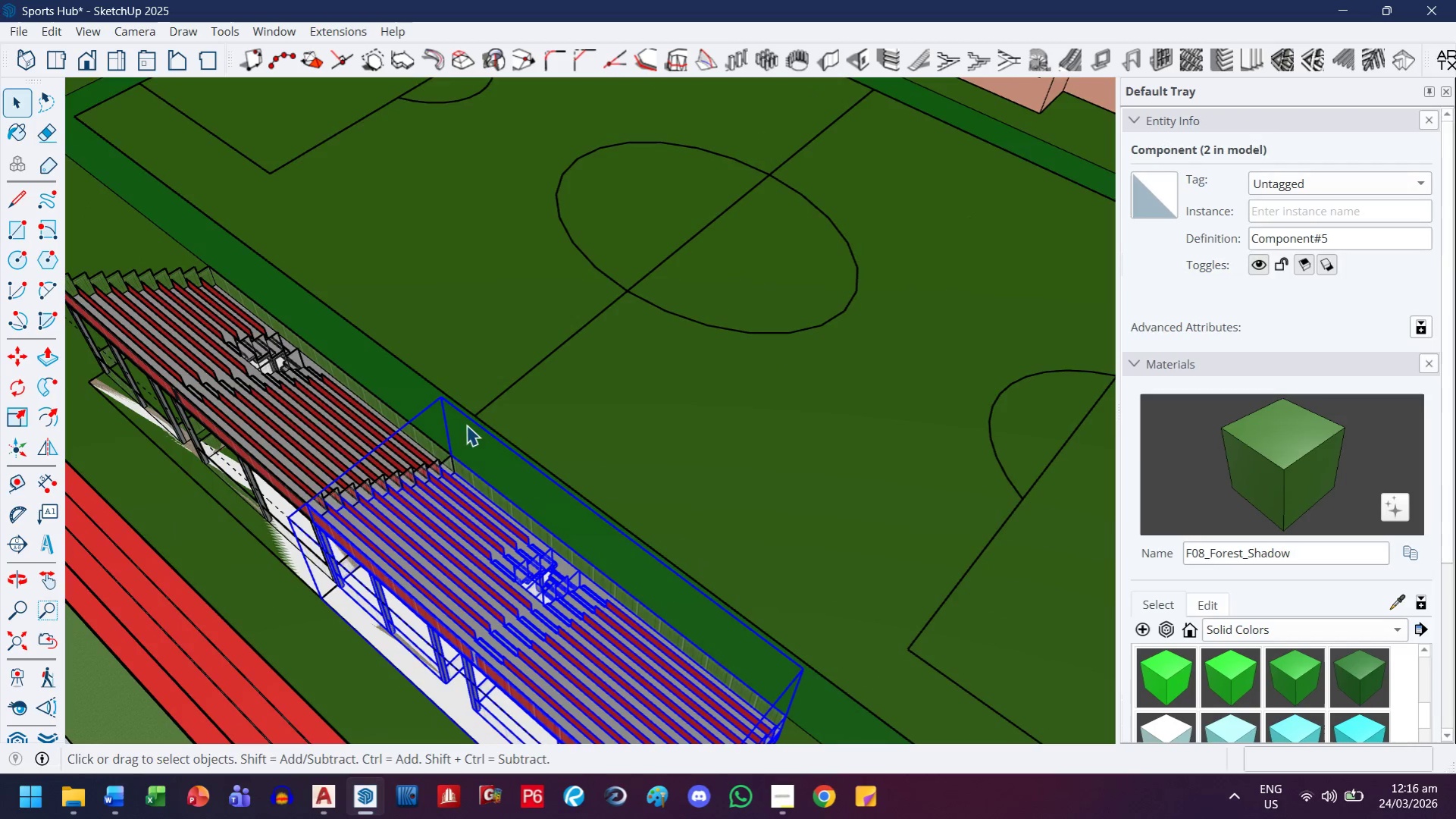 
left_click([653, 415])
 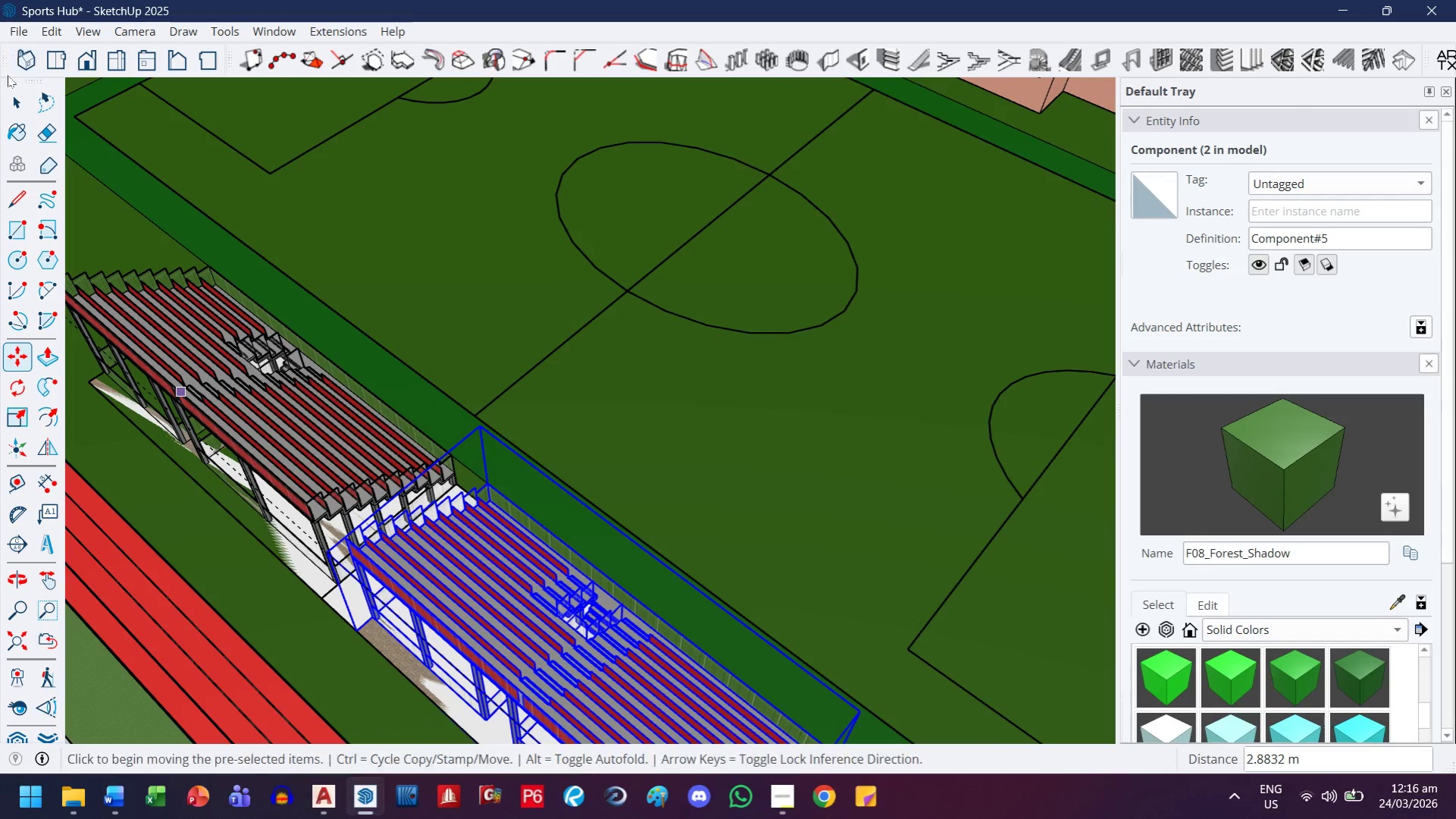 
left_click([9, 98])
 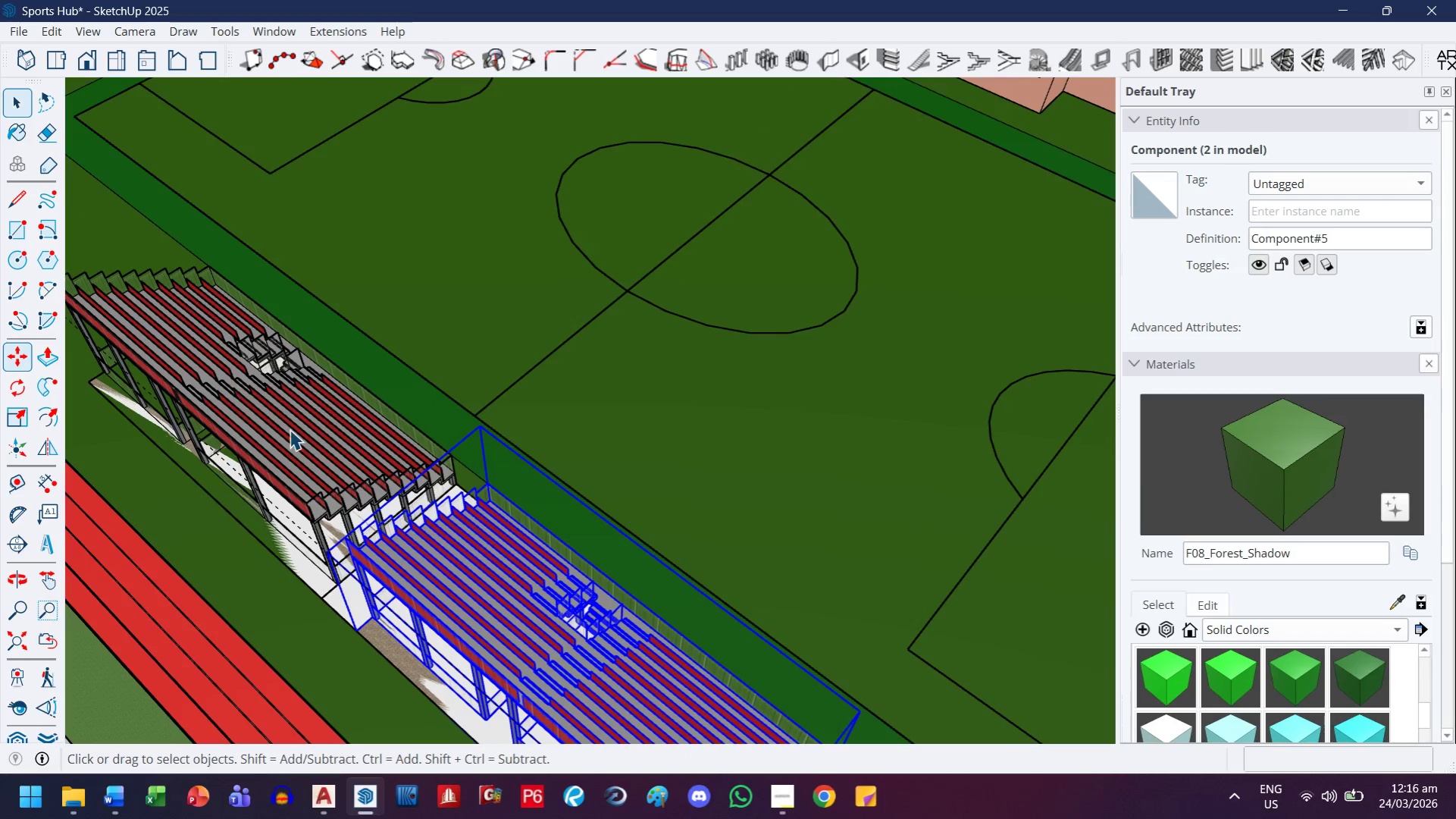 
double_click([400, 490])
 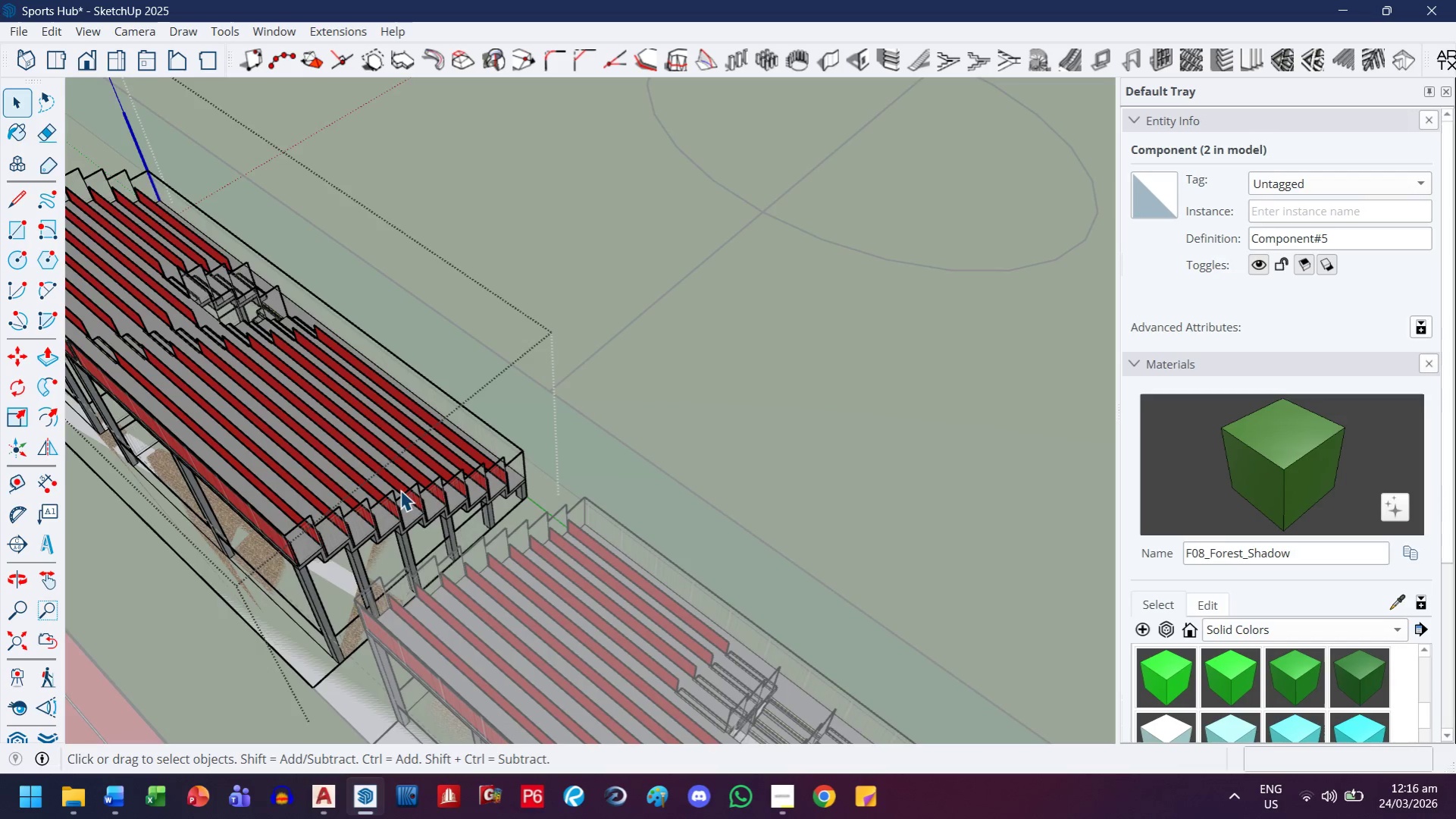 
scroll: coordinate [375, 491], scroll_direction: up, amount: 5.0
 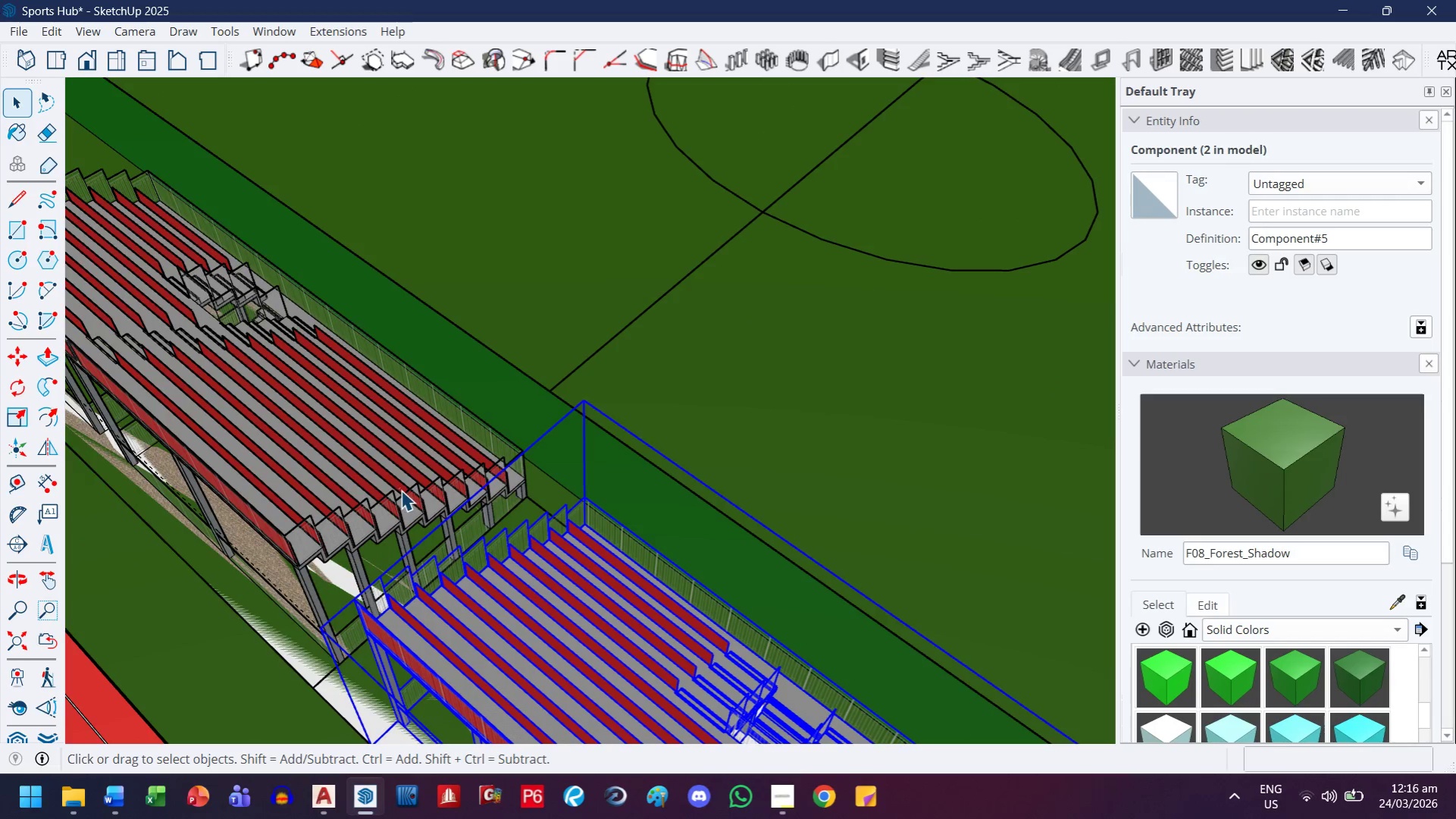 
left_click([395, 504])
 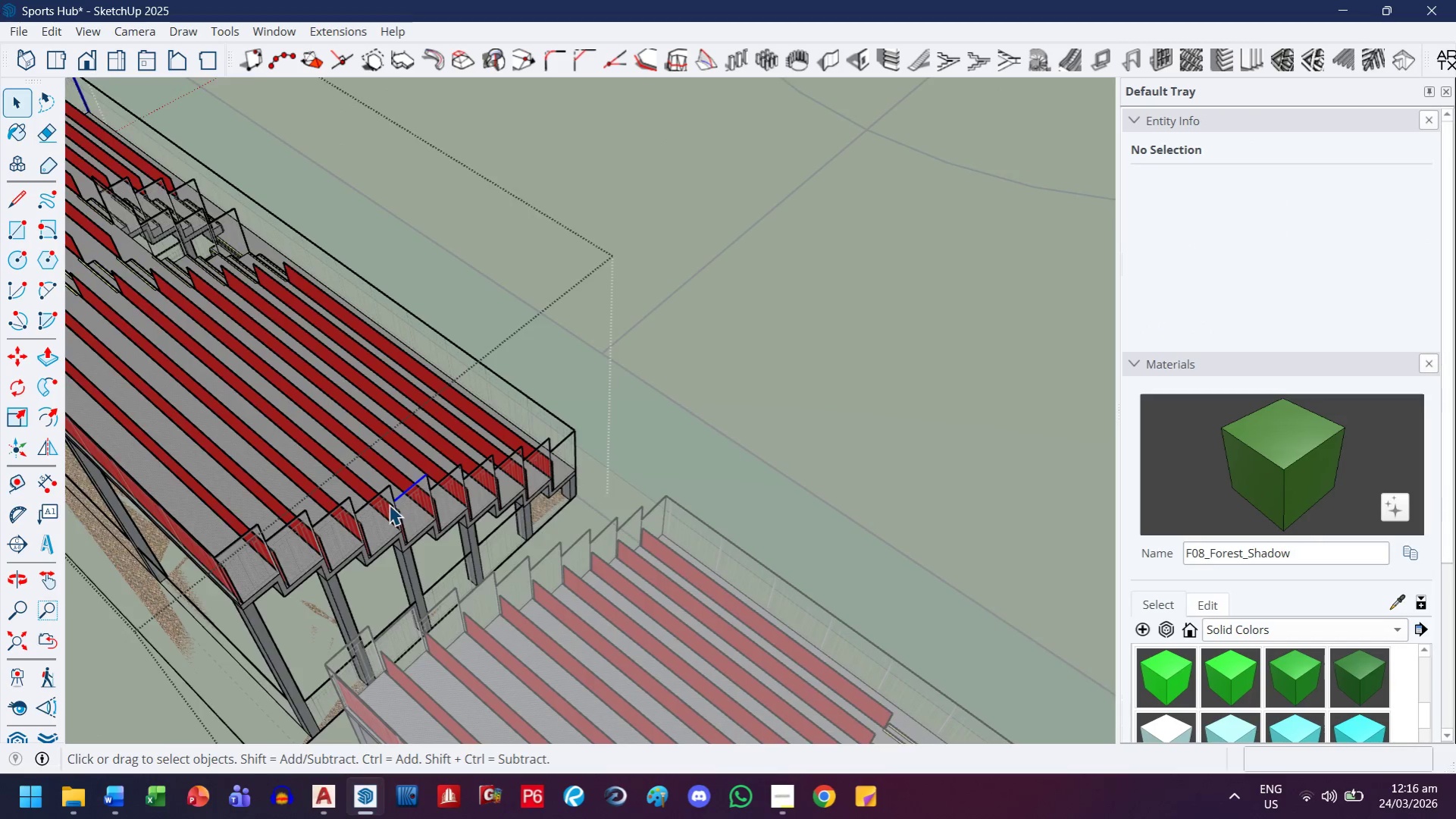 
scroll: coordinate [258, 533], scroll_direction: up, amount: 14.0
 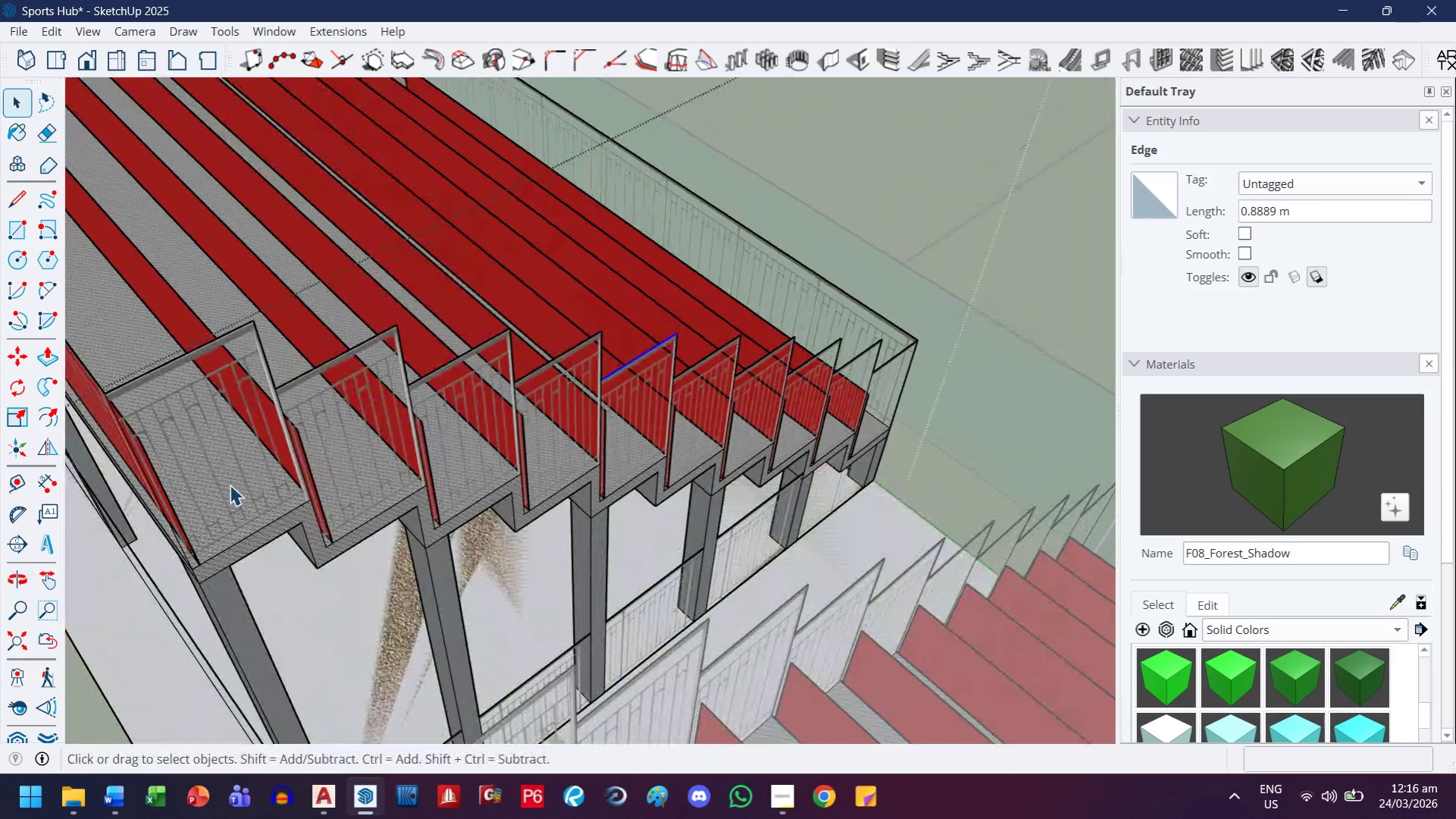 
key(E)
 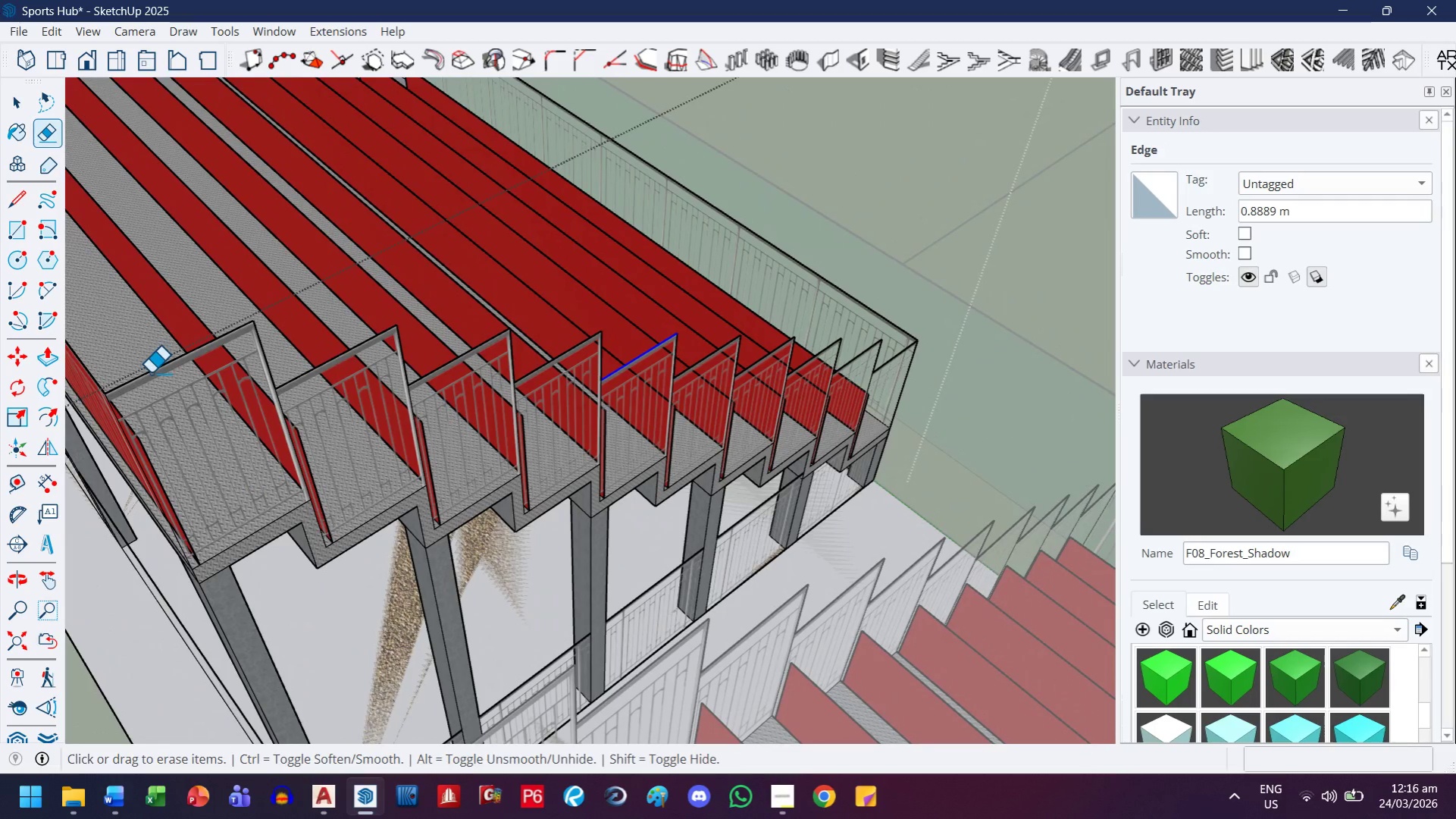 
left_click_drag(start_coordinate=[150, 367], to_coordinate=[154, 390])
 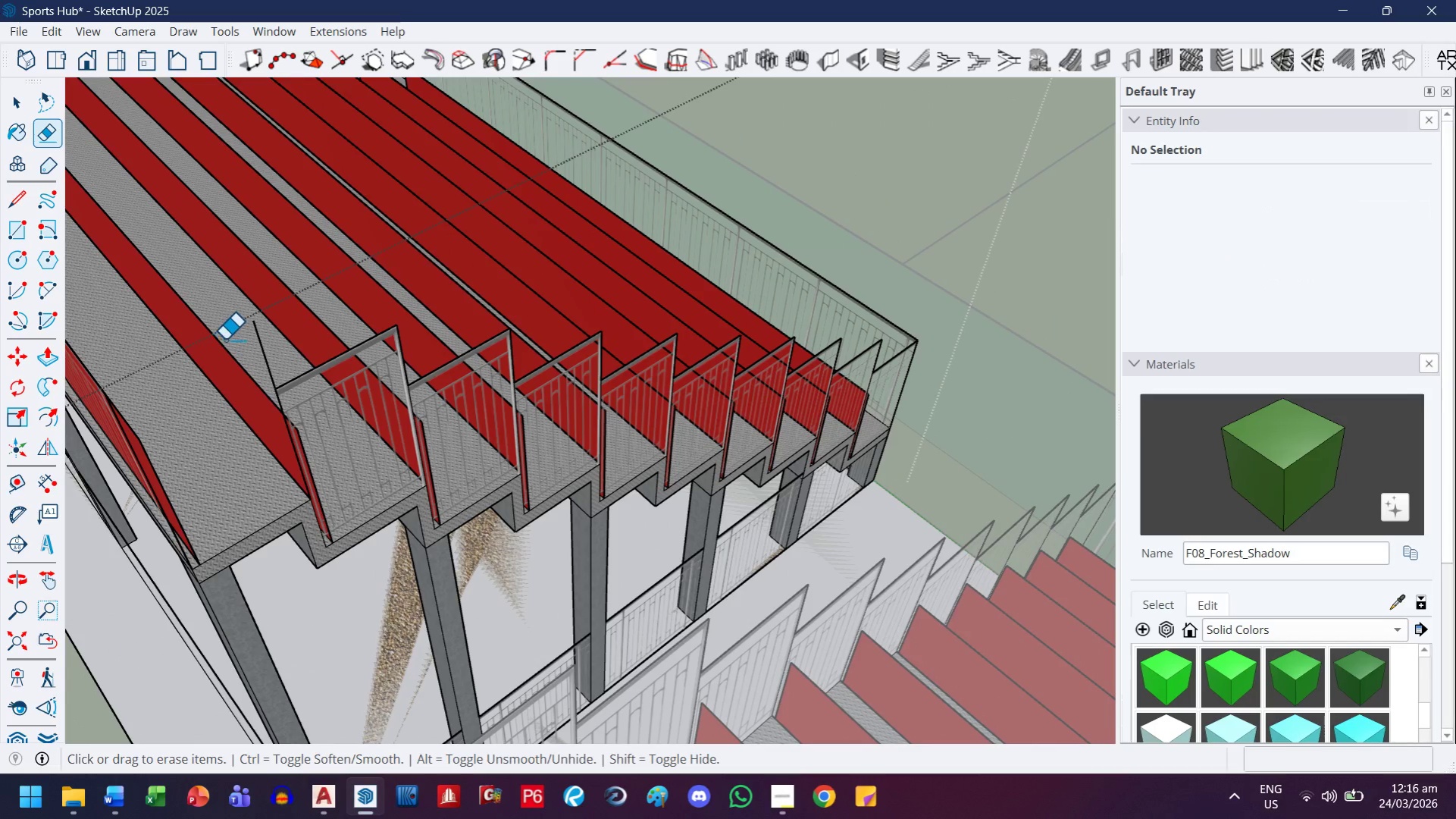 
left_click_drag(start_coordinate=[245, 345], to_coordinate=[272, 347])
 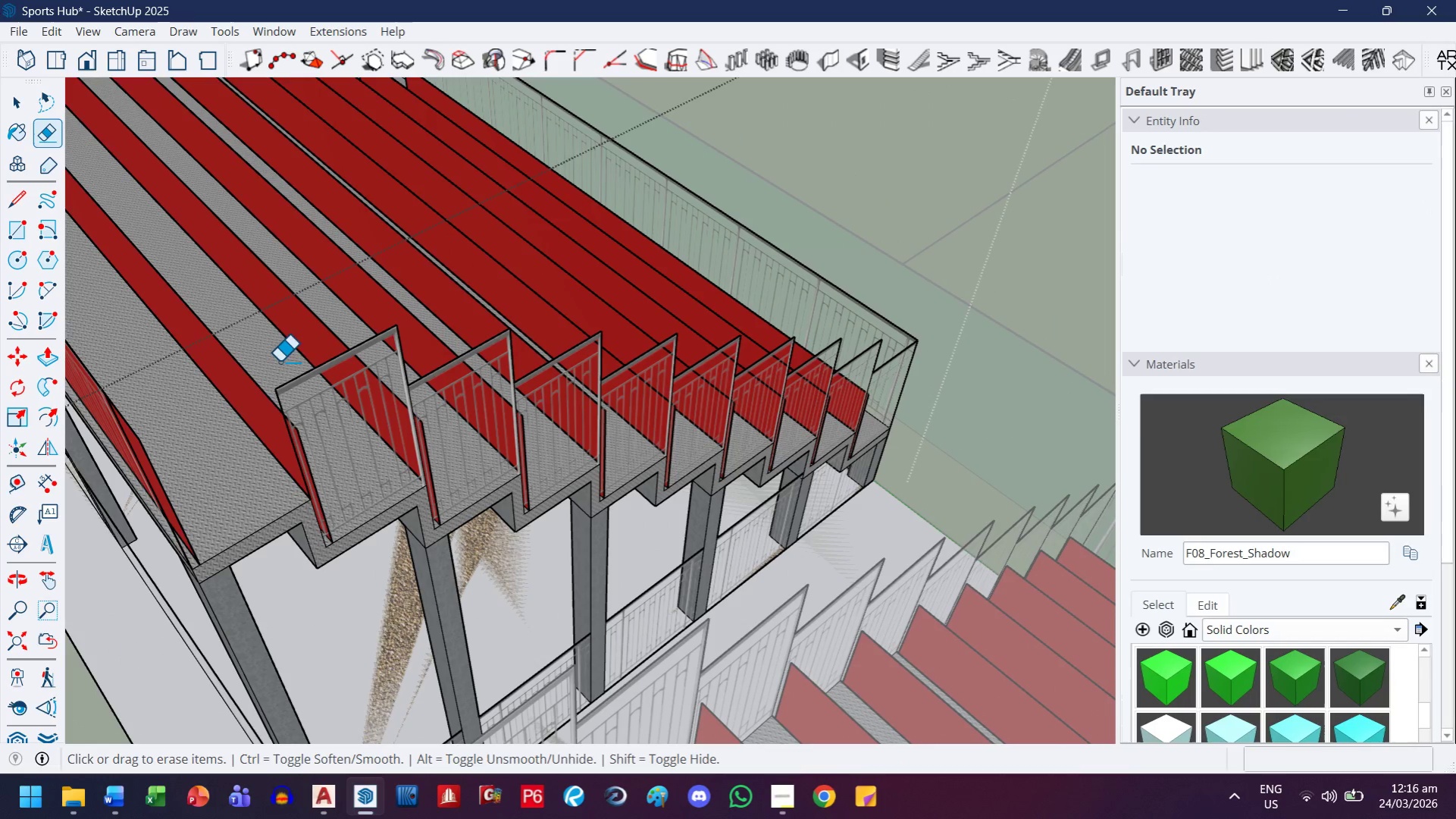 
left_click_drag(start_coordinate=[278, 359], to_coordinate=[313, 393])
 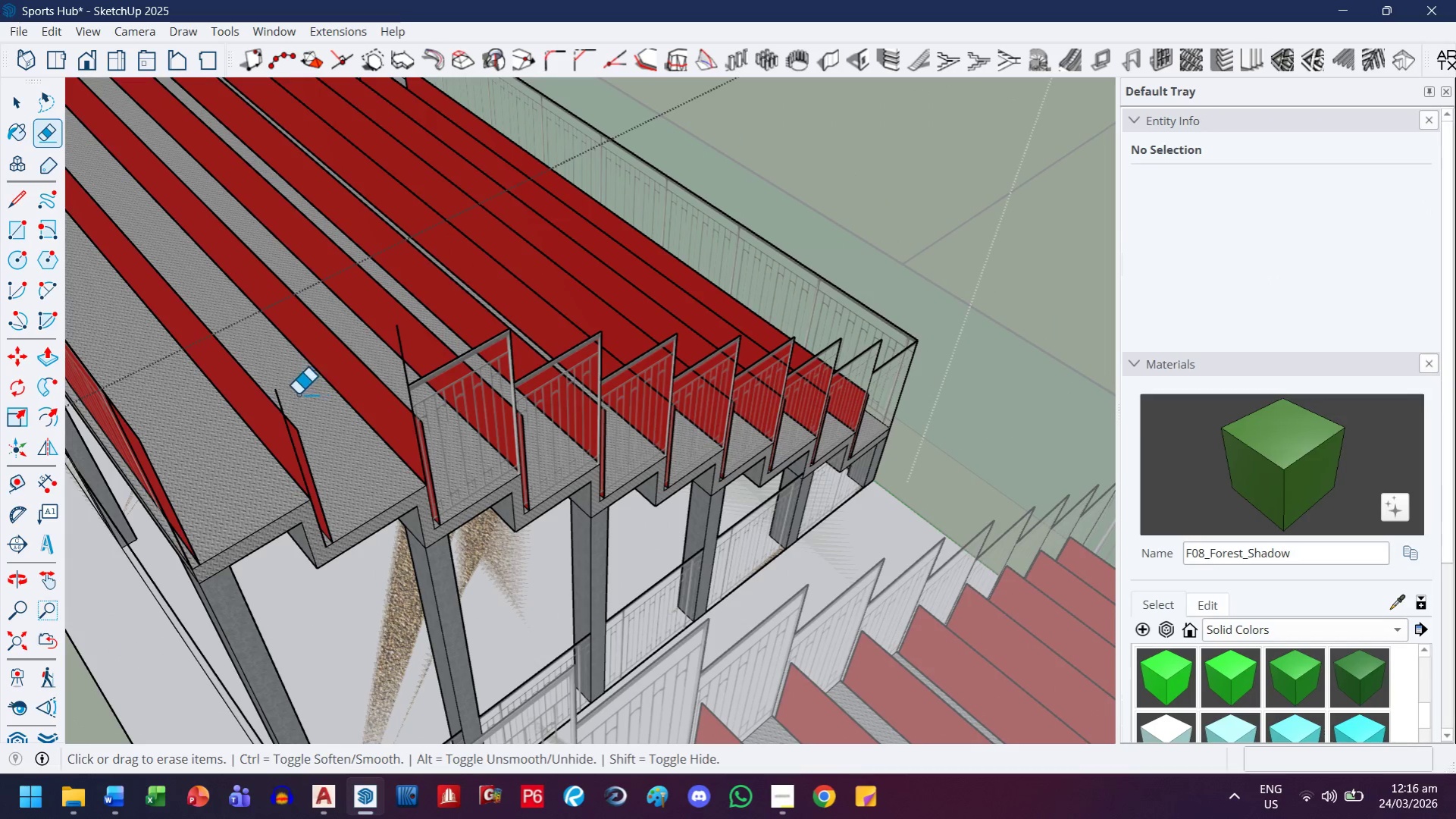 
left_click_drag(start_coordinate=[296, 394], to_coordinate=[280, 397])
 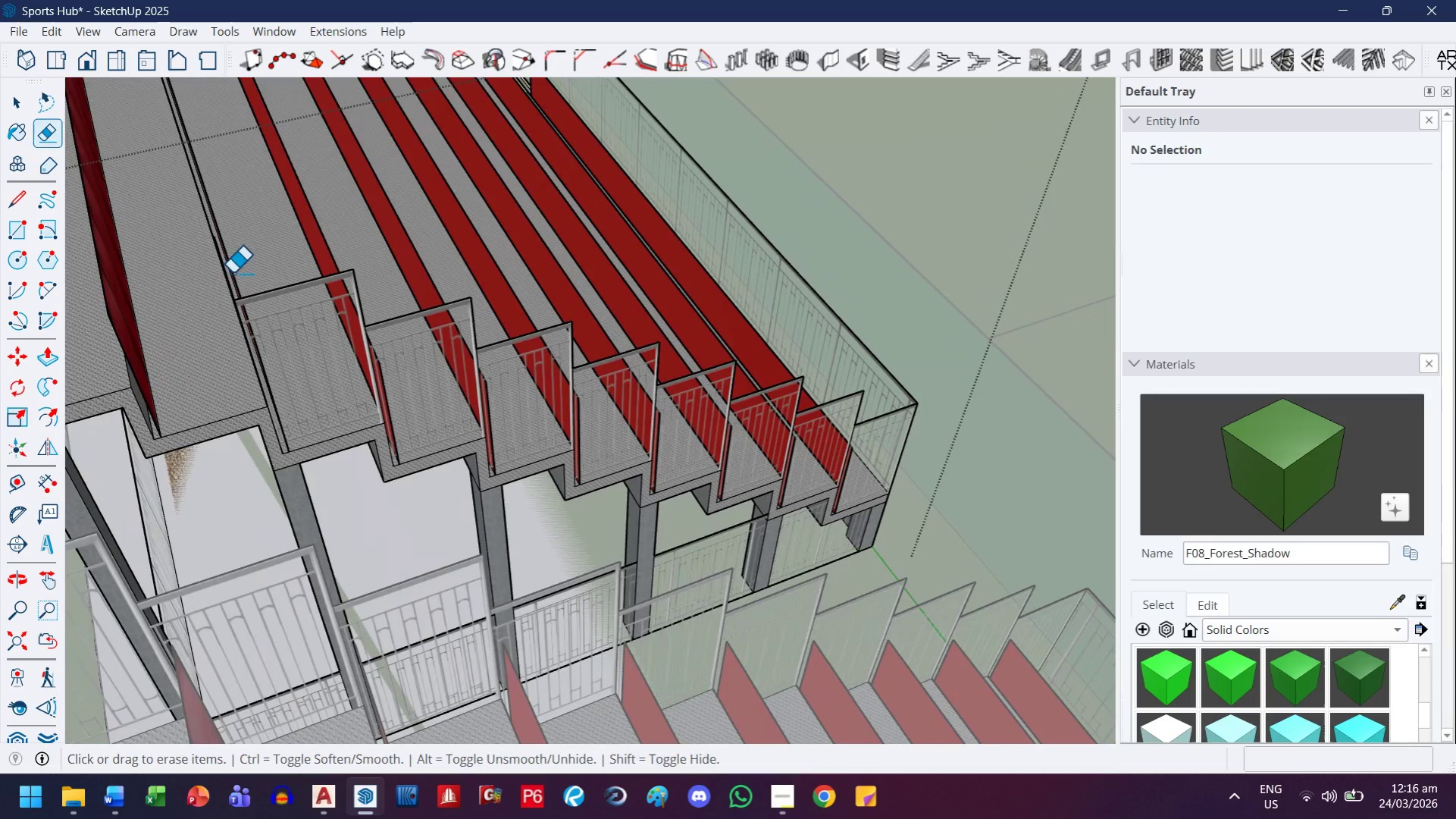 
left_click_drag(start_coordinate=[296, 271], to_coordinate=[297, 315])
 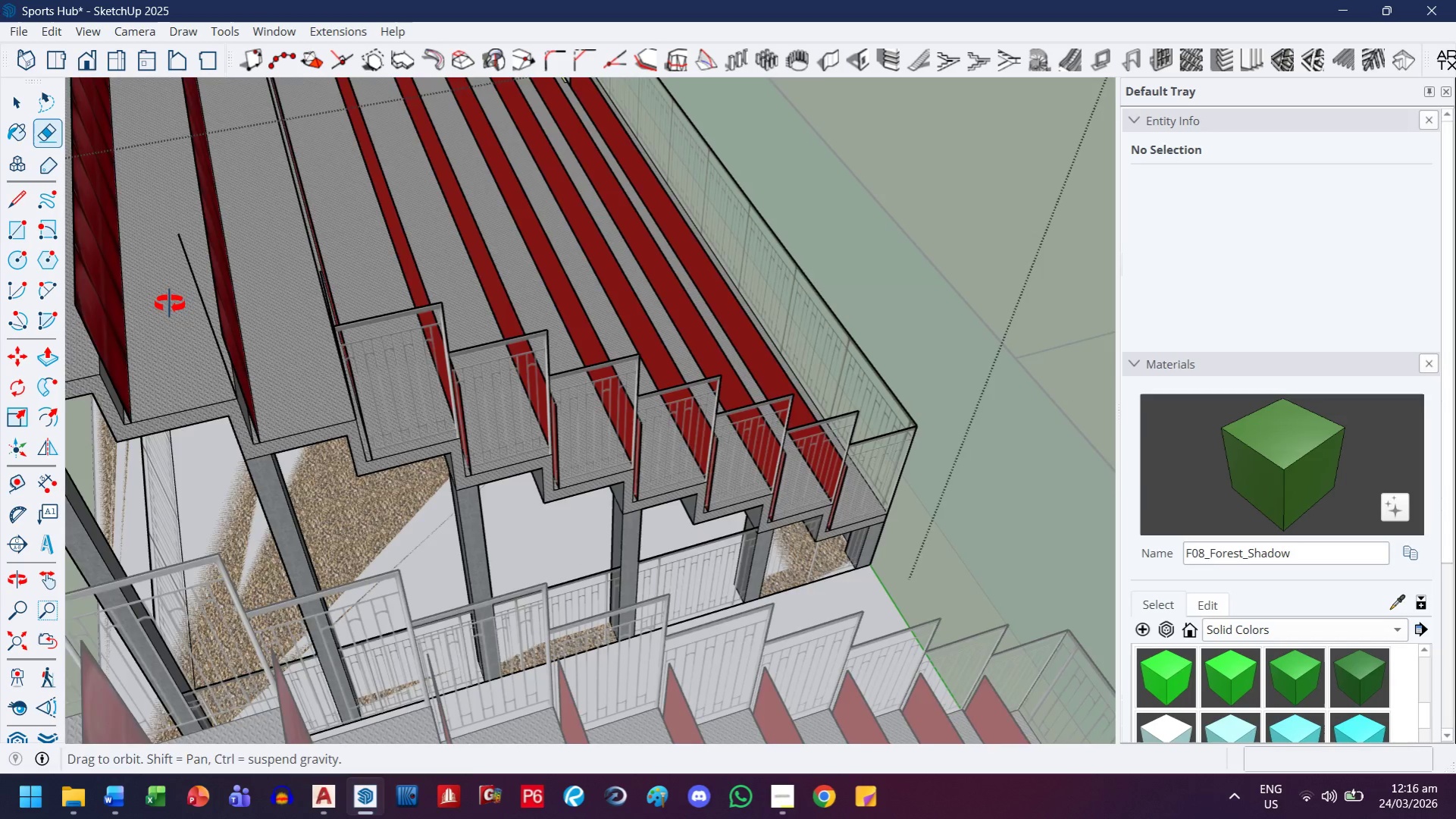 
left_click_drag(start_coordinate=[160, 223], to_coordinate=[143, 237])
 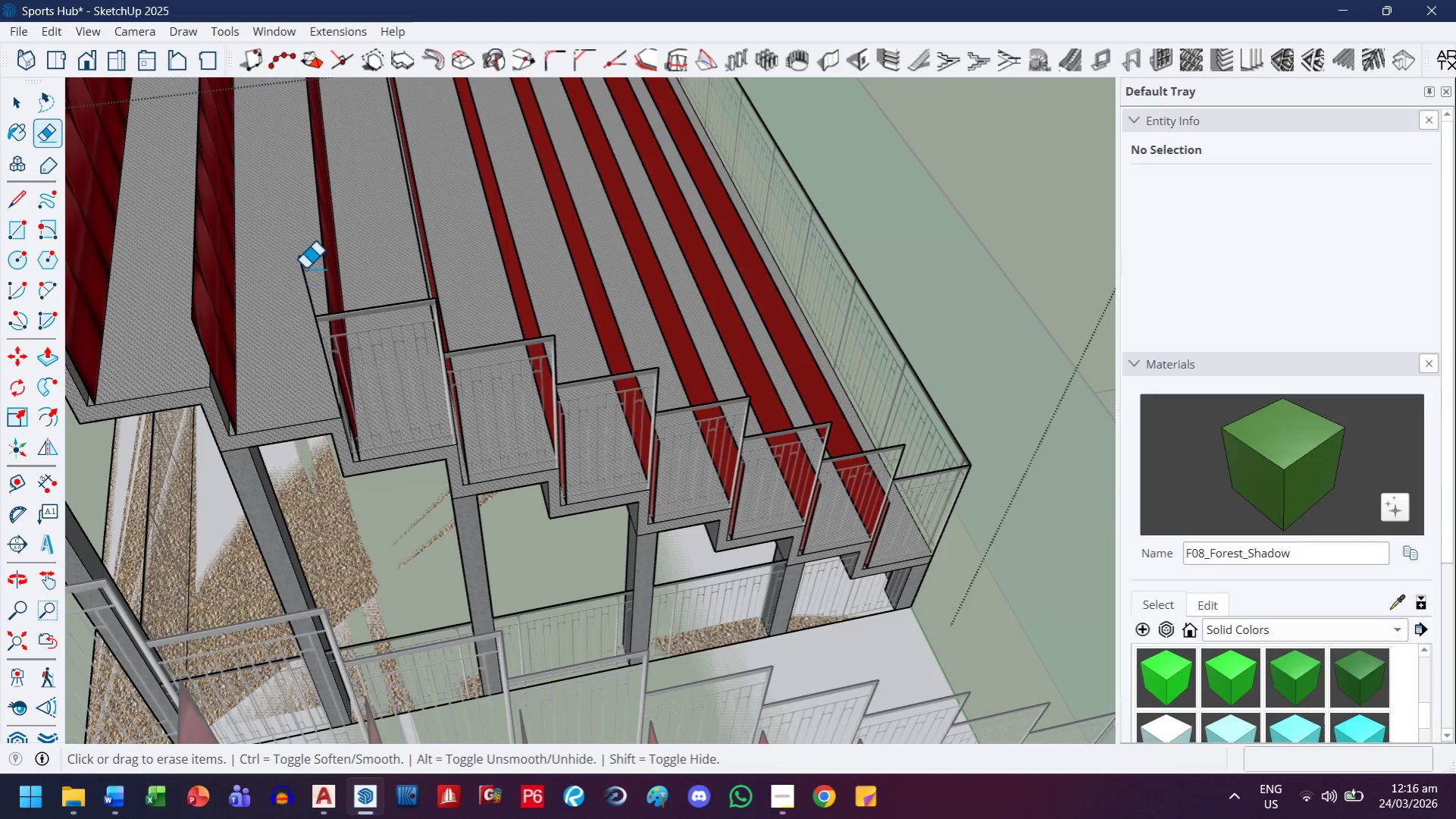 
scroll: coordinate [170, 304], scroll_direction: up, amount: 1.0
 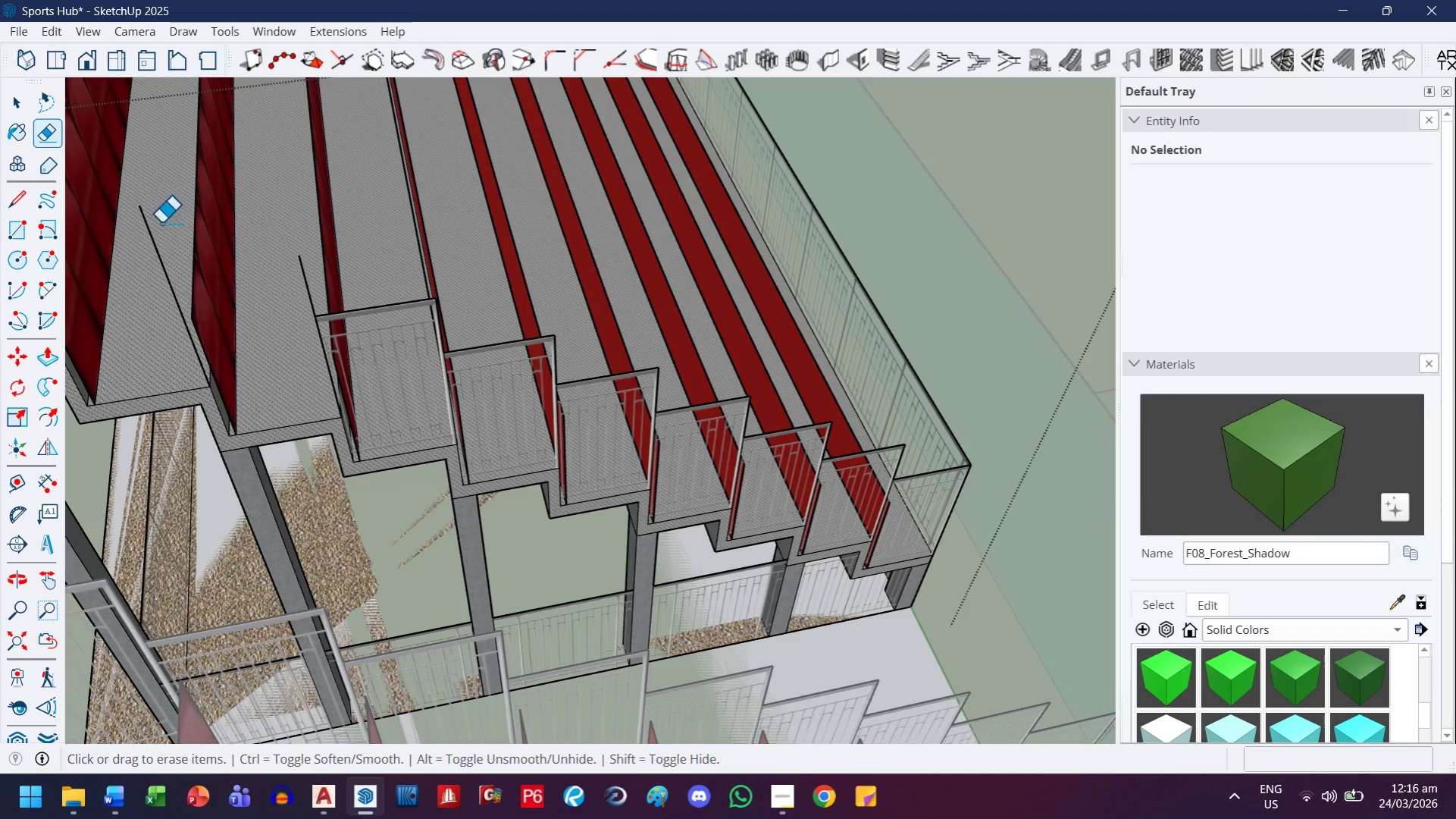 
left_click_drag(start_coordinate=[308, 265], to_coordinate=[298, 282])
 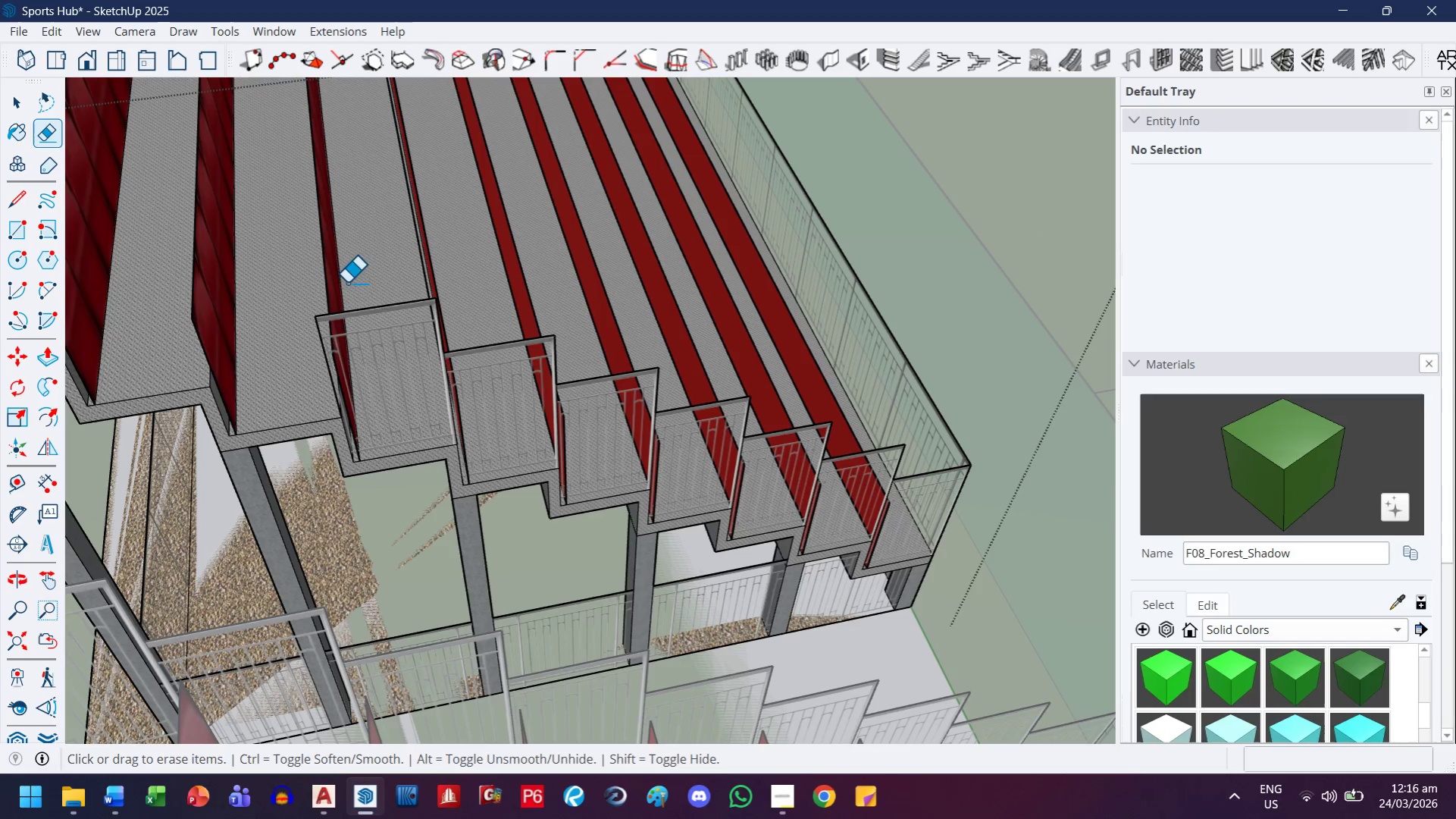 
left_click_drag(start_coordinate=[349, 285], to_coordinate=[362, 335])
 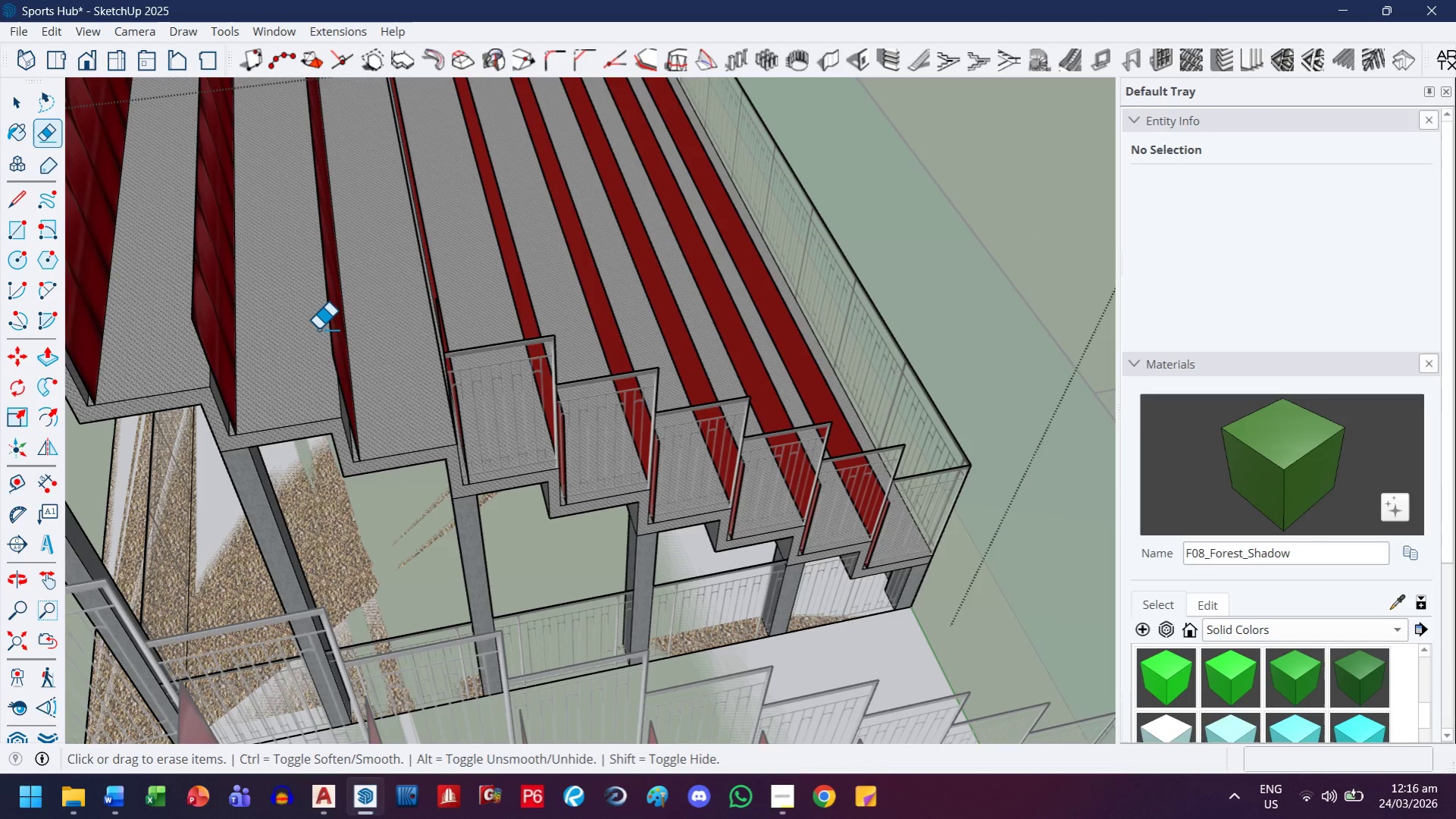 
key(H)
 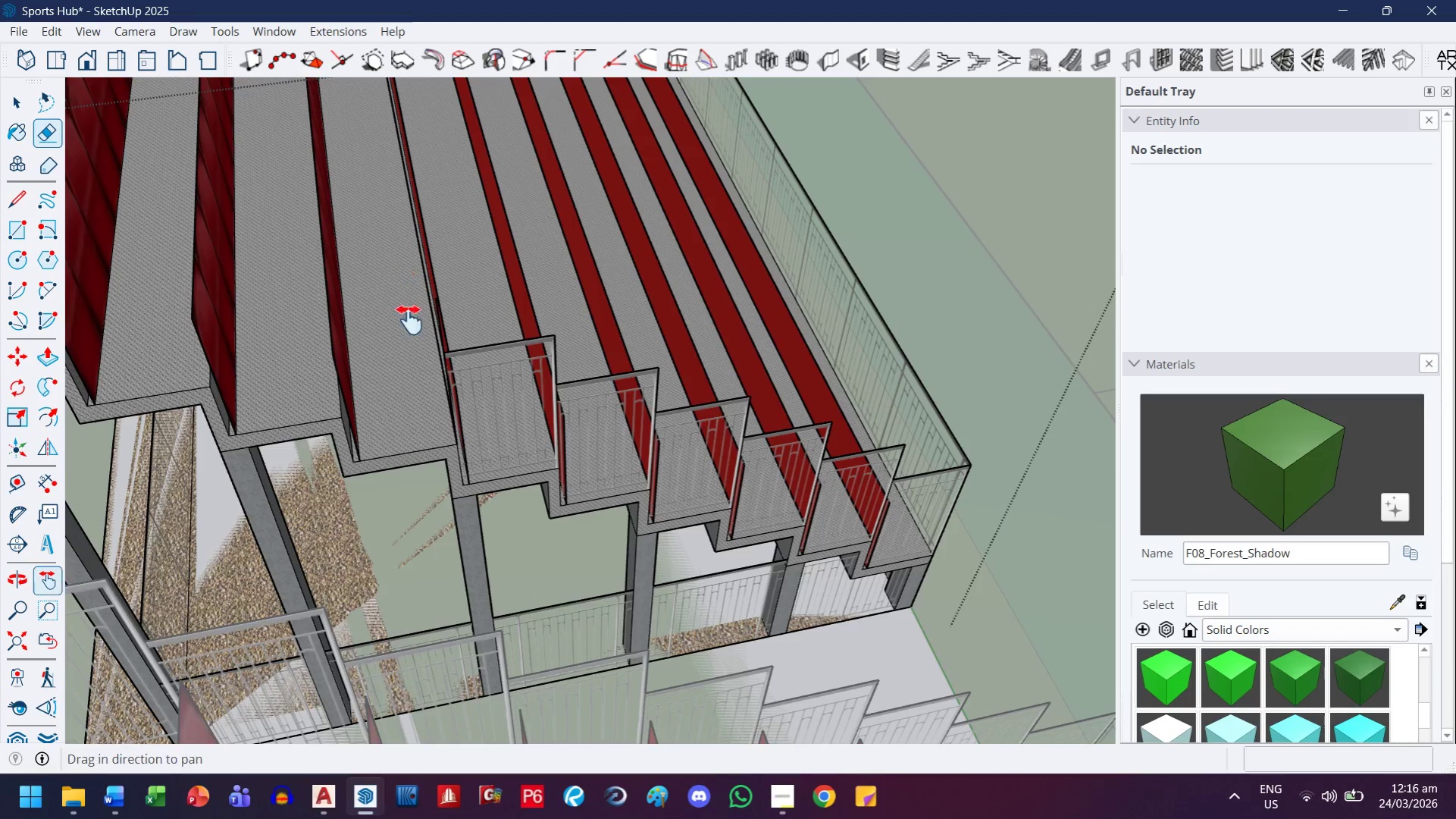 
left_click_drag(start_coordinate=[406, 287], to_coordinate=[403, 386])
 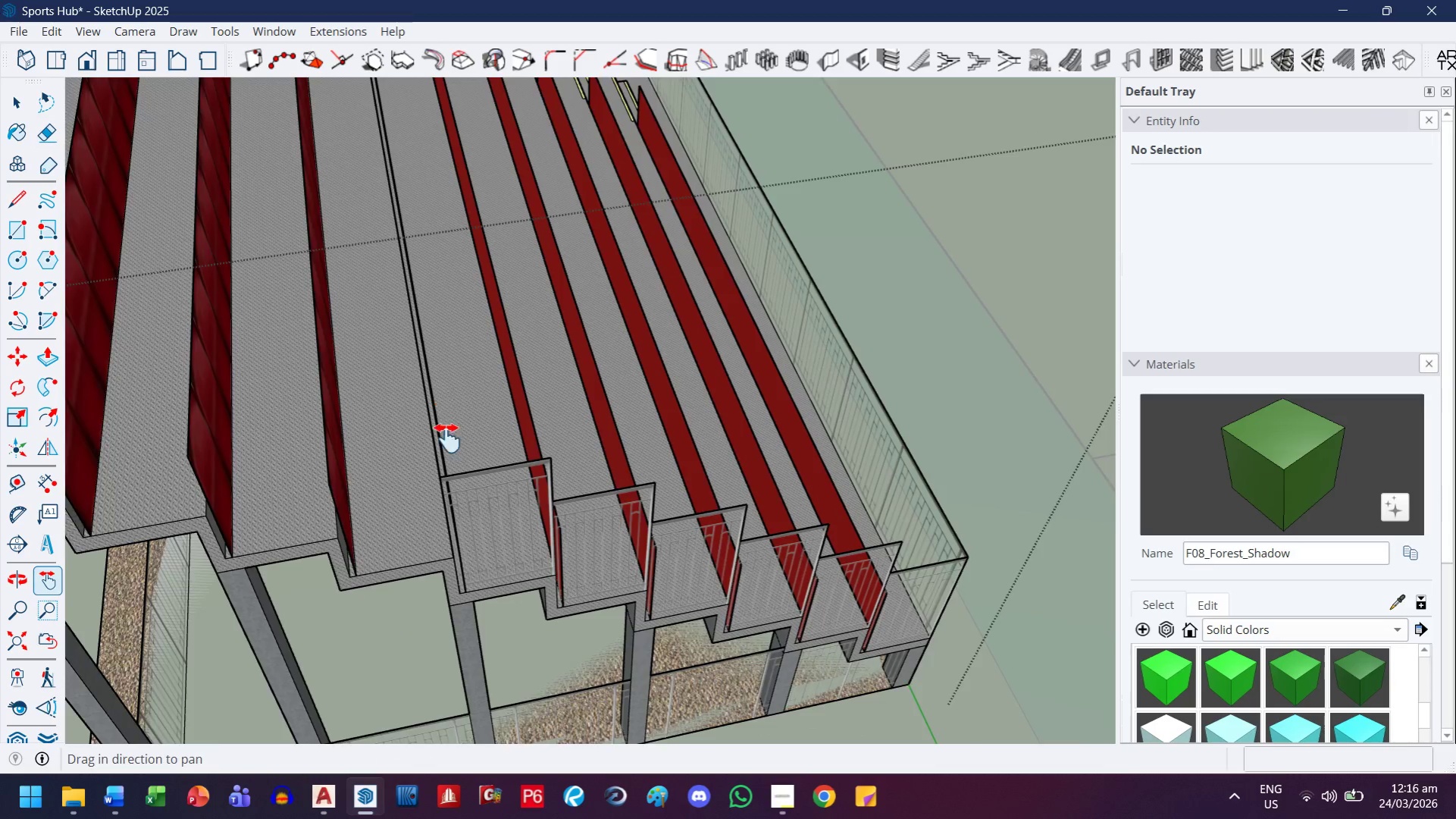 
scroll: coordinate [455, 494], scroll_direction: up, amount: 3.0
 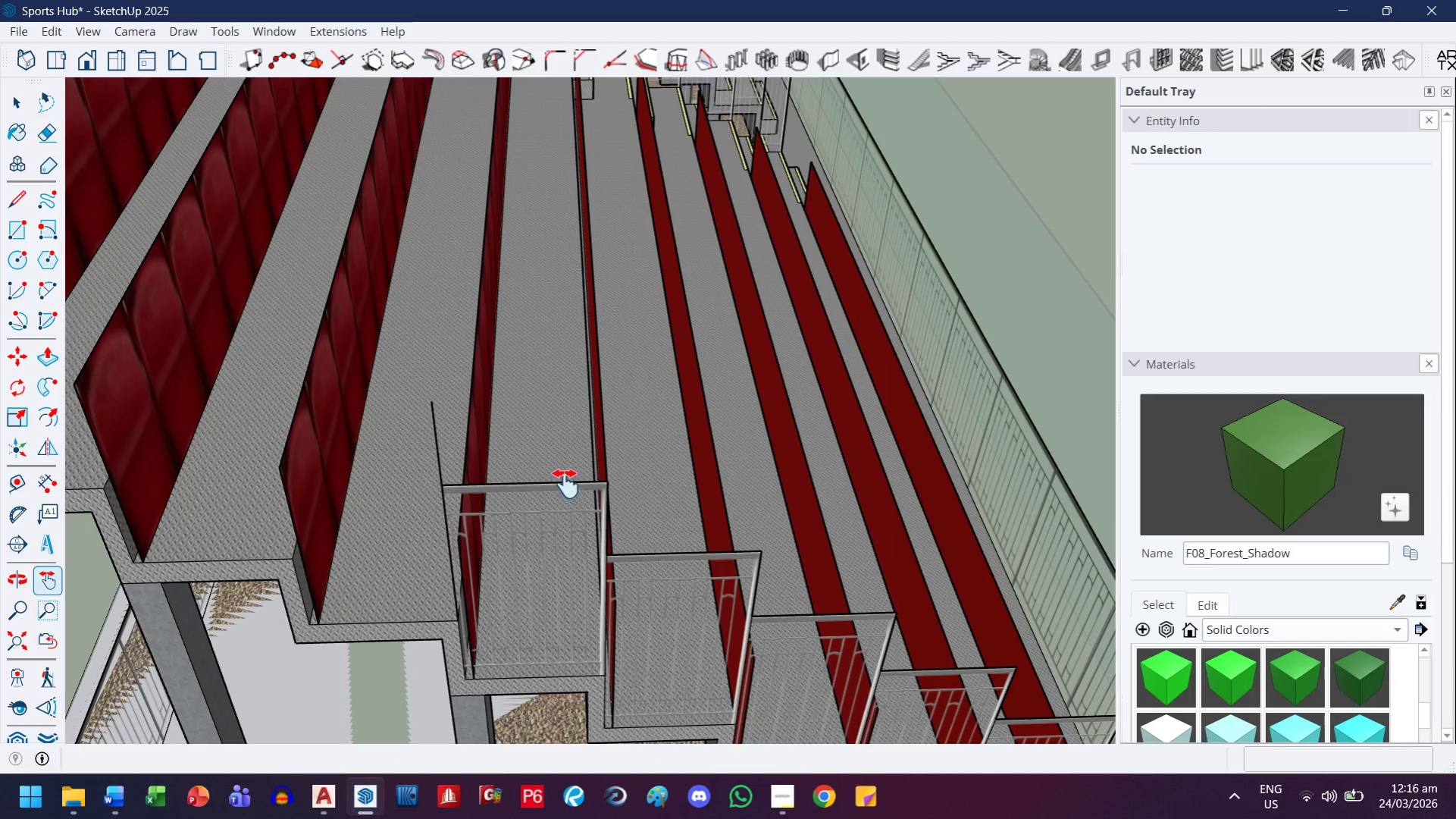 
key(Escape)
 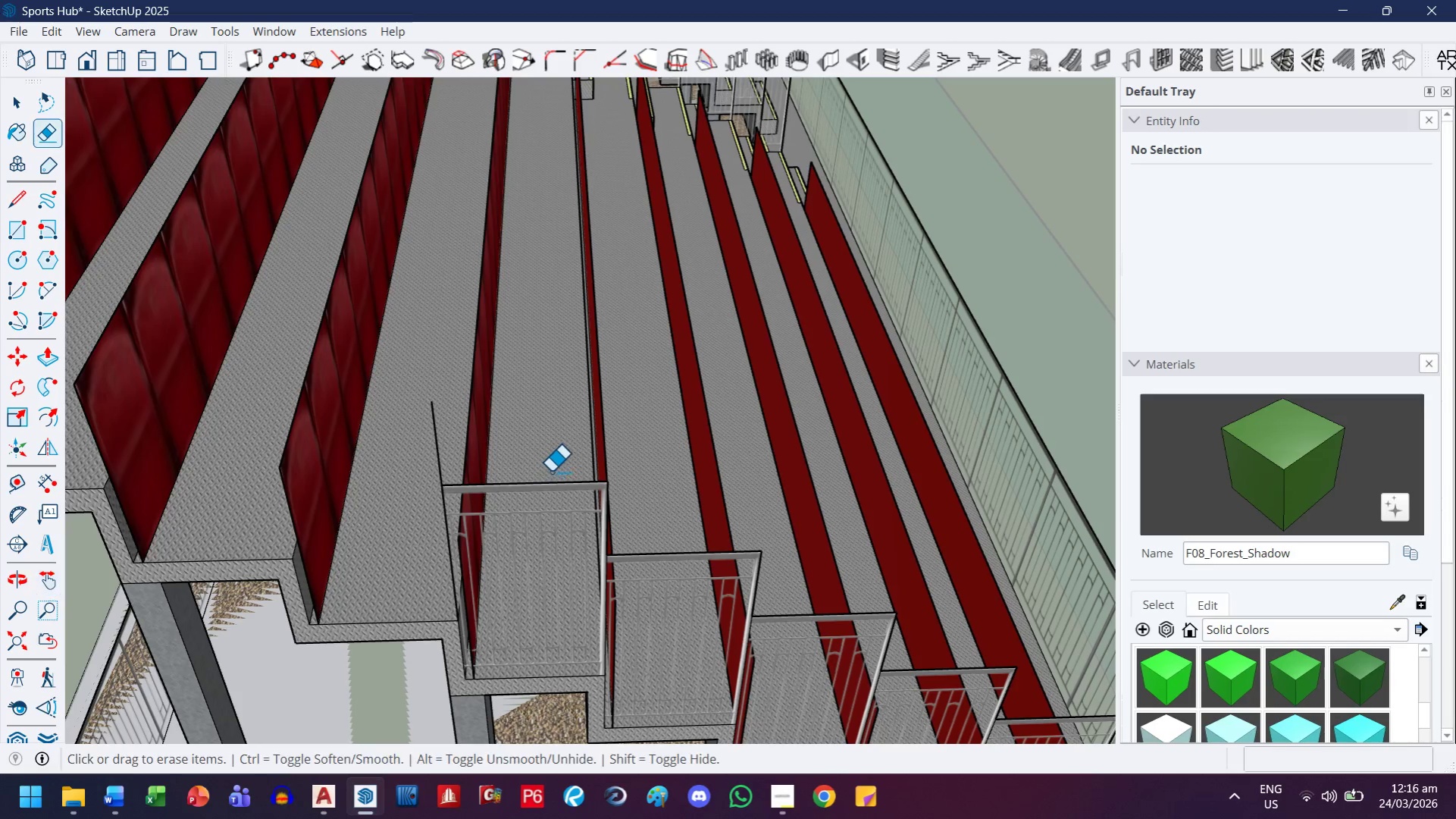 
left_click_drag(start_coordinate=[553, 470], to_coordinate=[537, 538])
 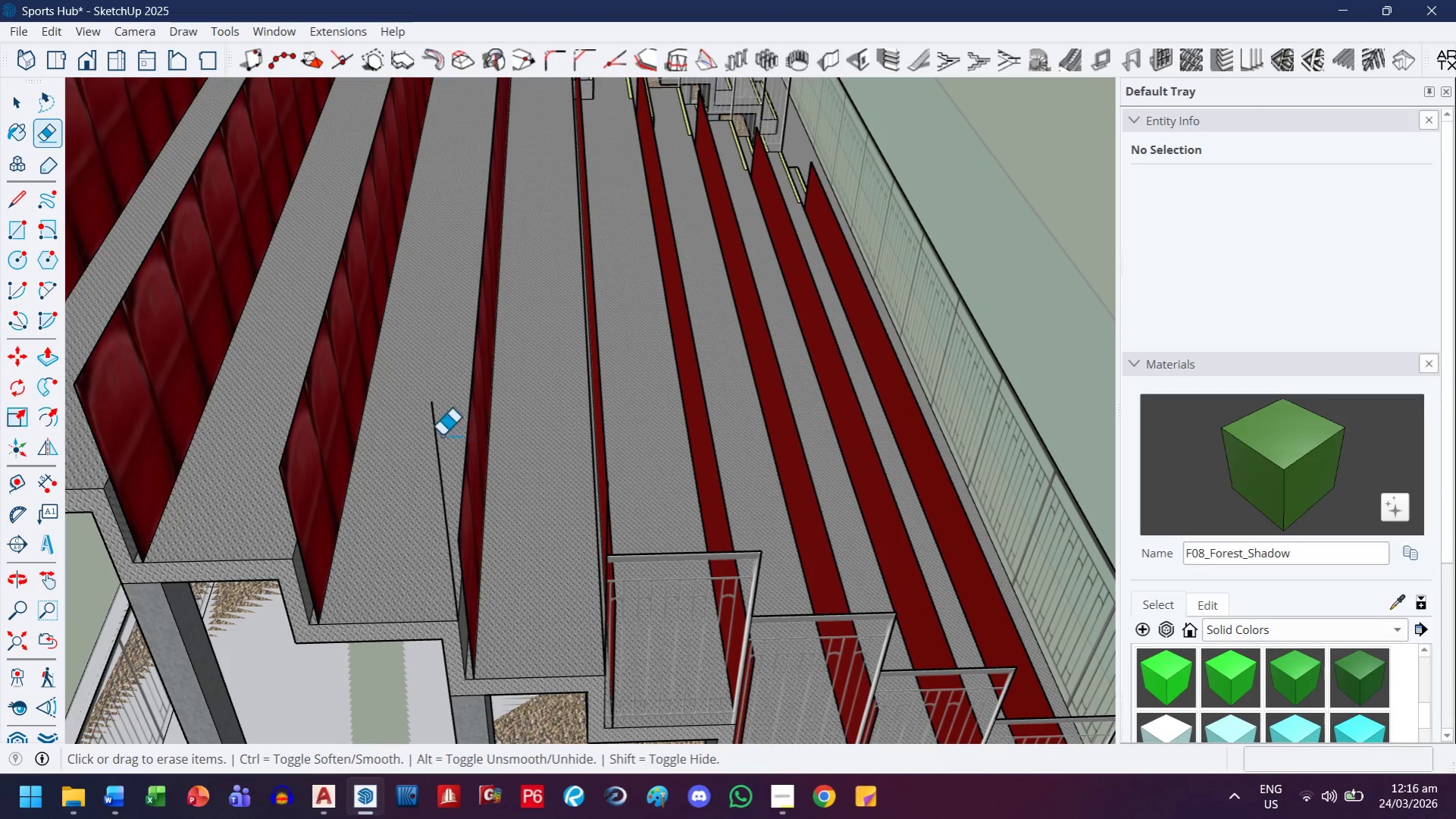 
left_click_drag(start_coordinate=[439, 435], to_coordinate=[408, 435])
 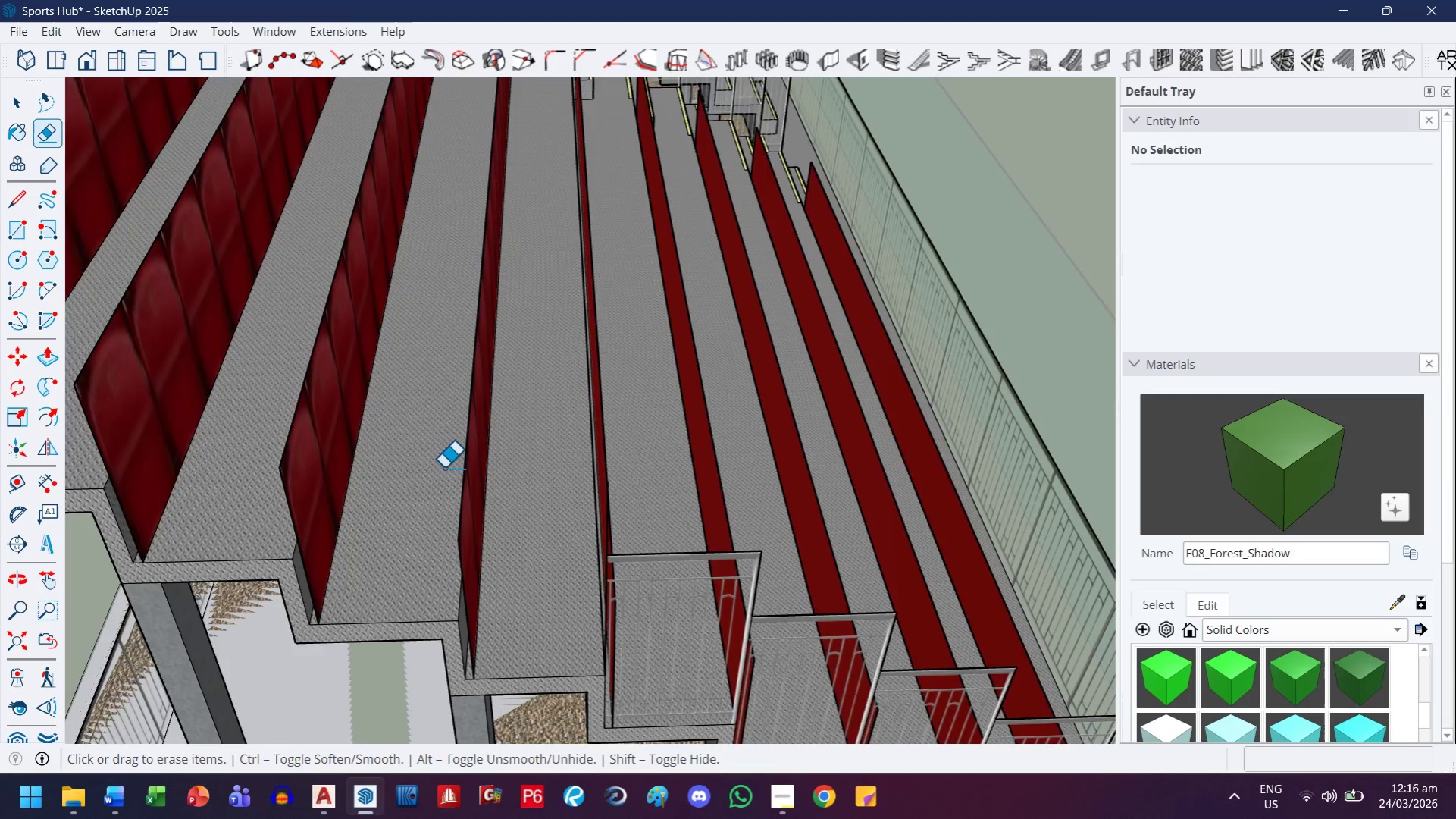 
key(H)
 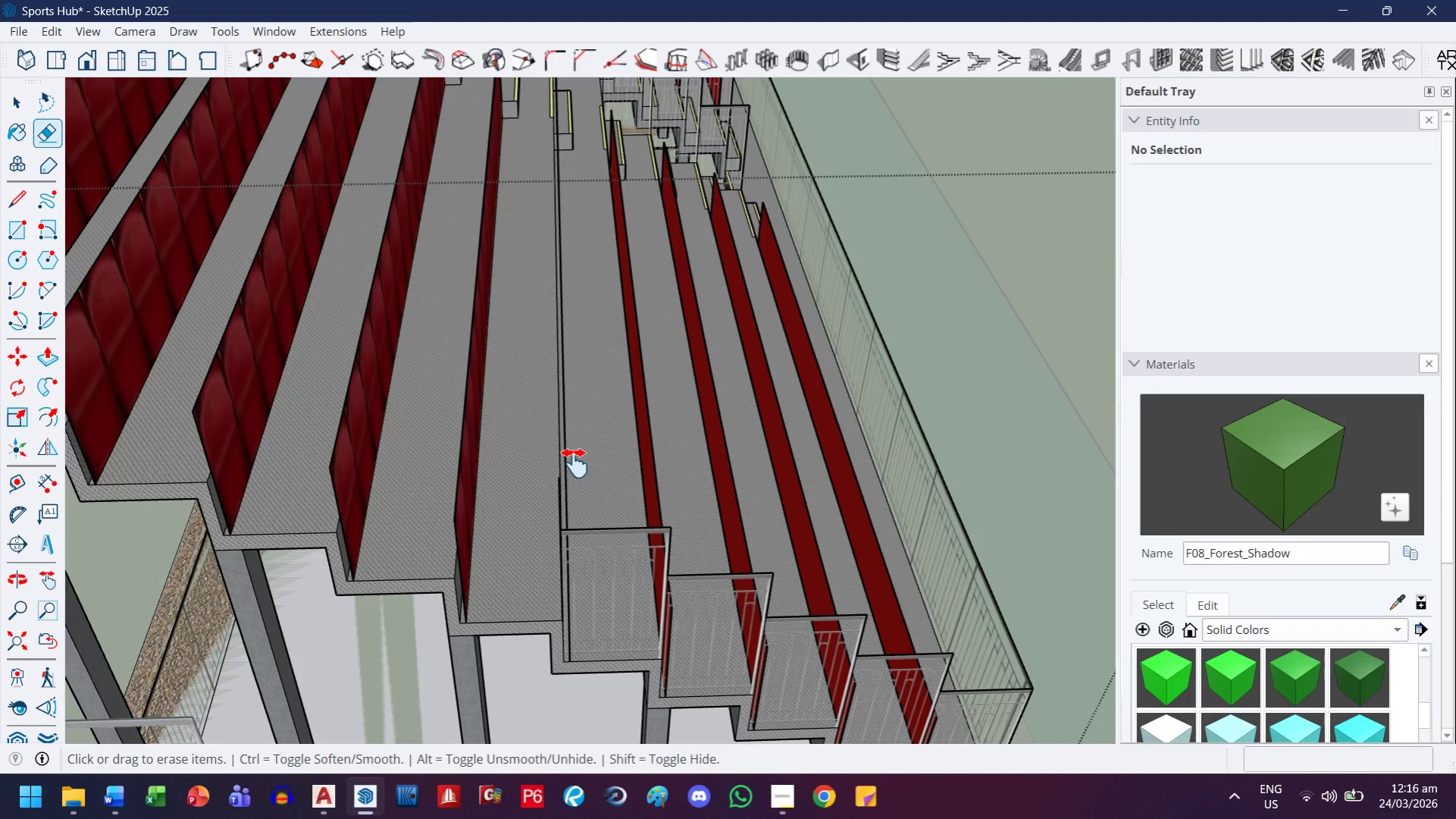 
left_click_drag(start_coordinate=[572, 461], to_coordinate=[377, 391])
 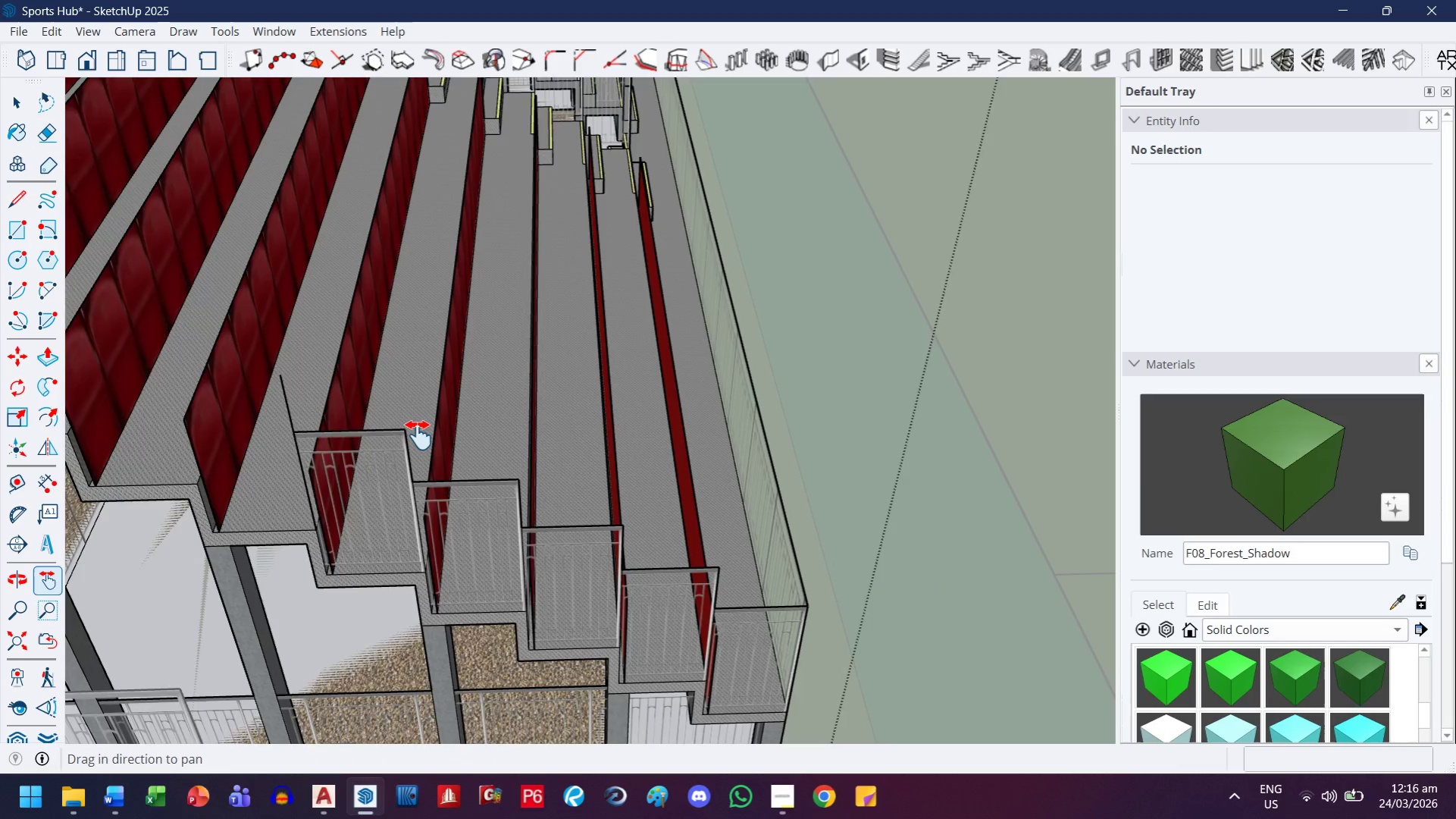 
scroll: coordinate [445, 469], scroll_direction: down, amount: 3.0
 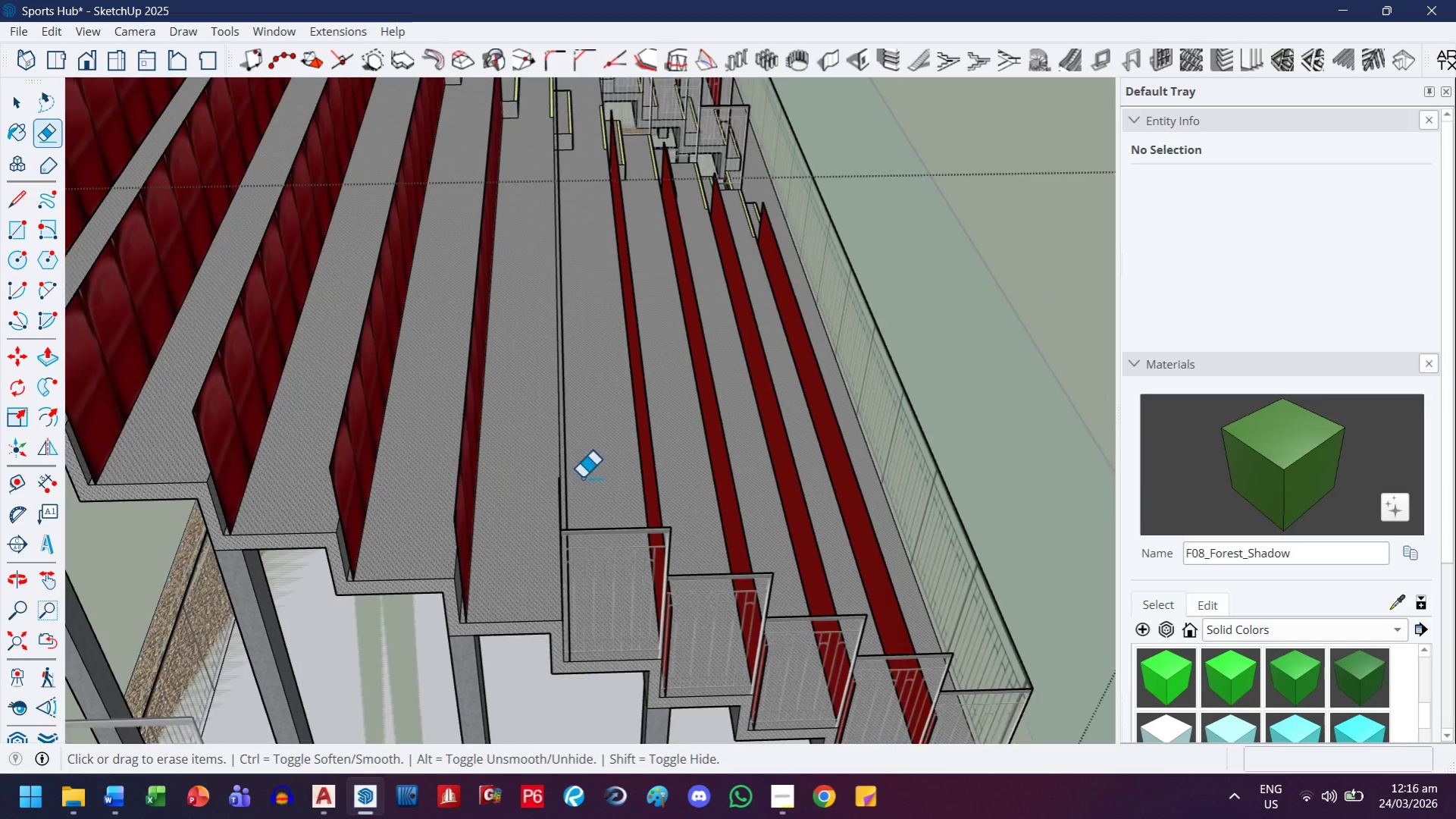 
key(Escape)
 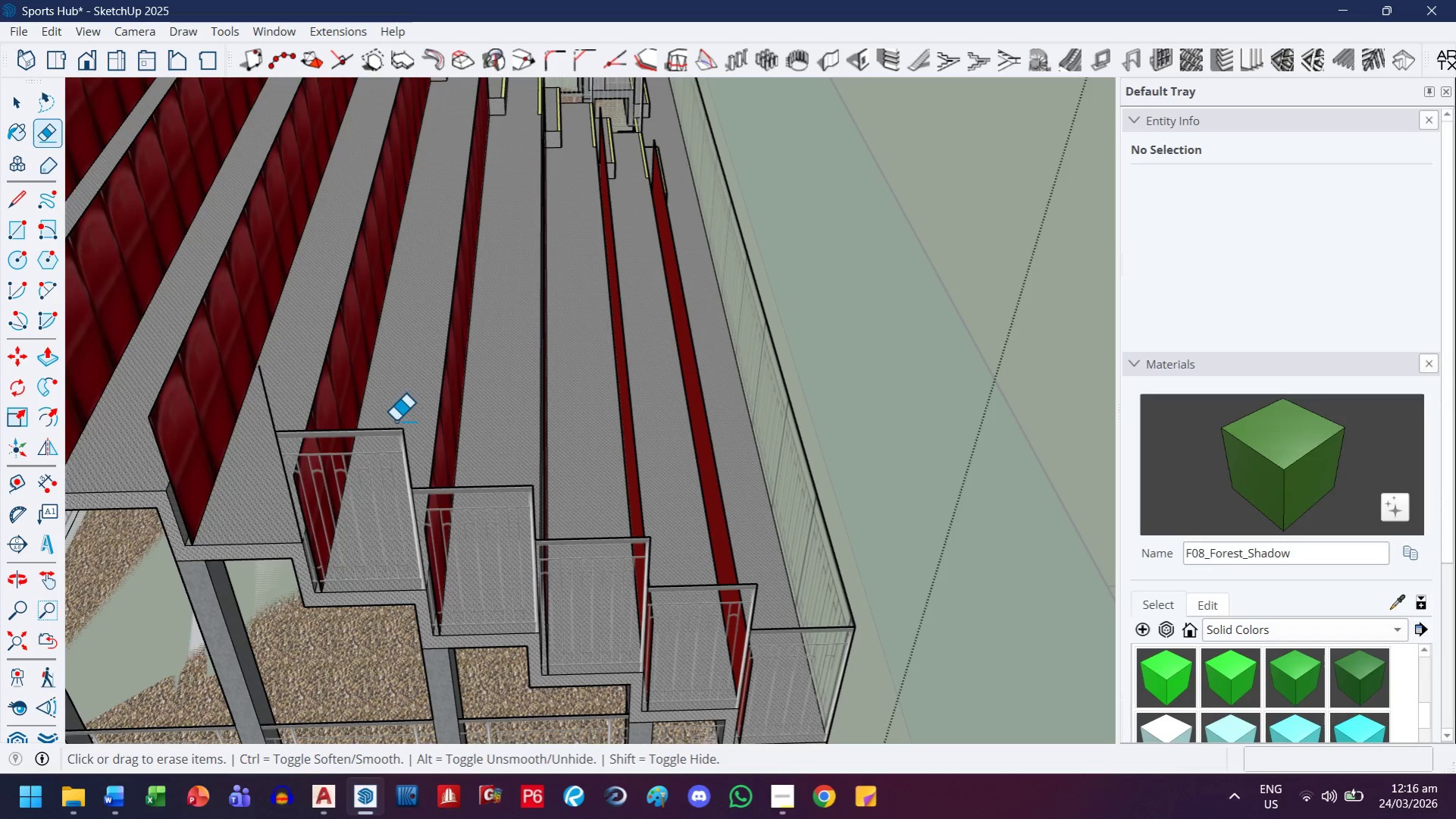 
scroll: coordinate [418, 435], scroll_direction: up, amount: 1.0
 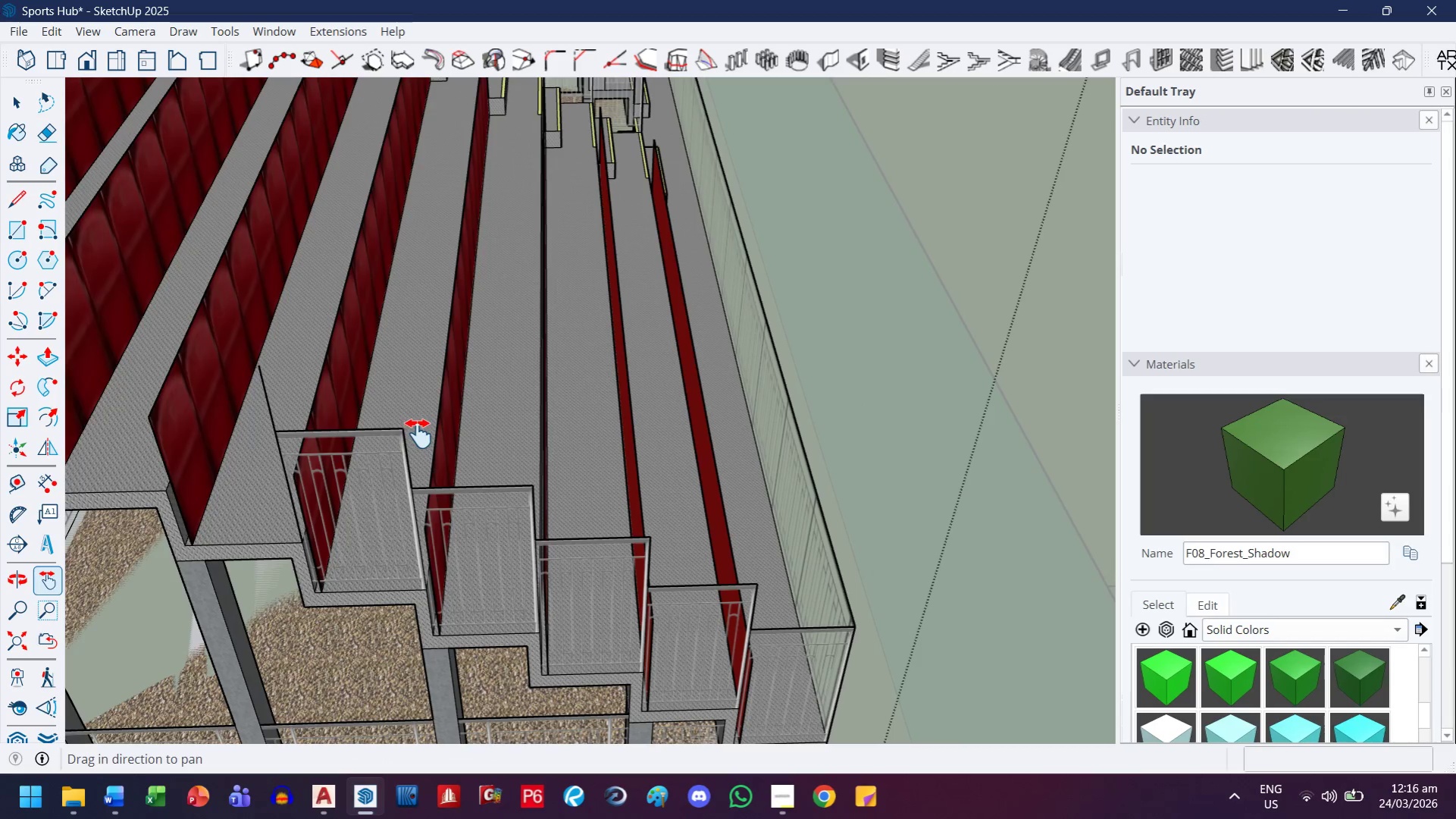 
left_click_drag(start_coordinate=[396, 420], to_coordinate=[379, 460])
 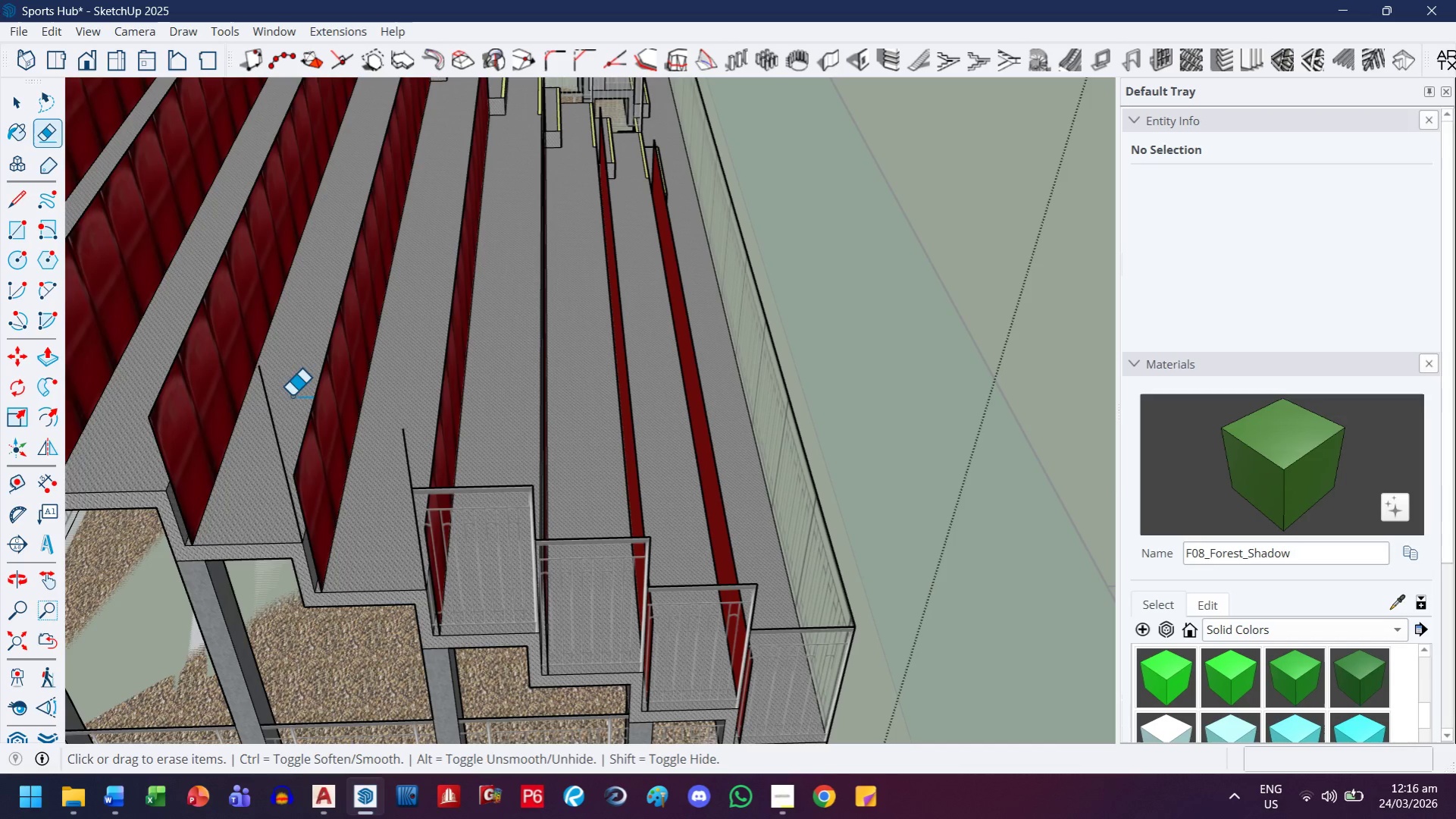 
left_click_drag(start_coordinate=[286, 395], to_coordinate=[248, 410])
 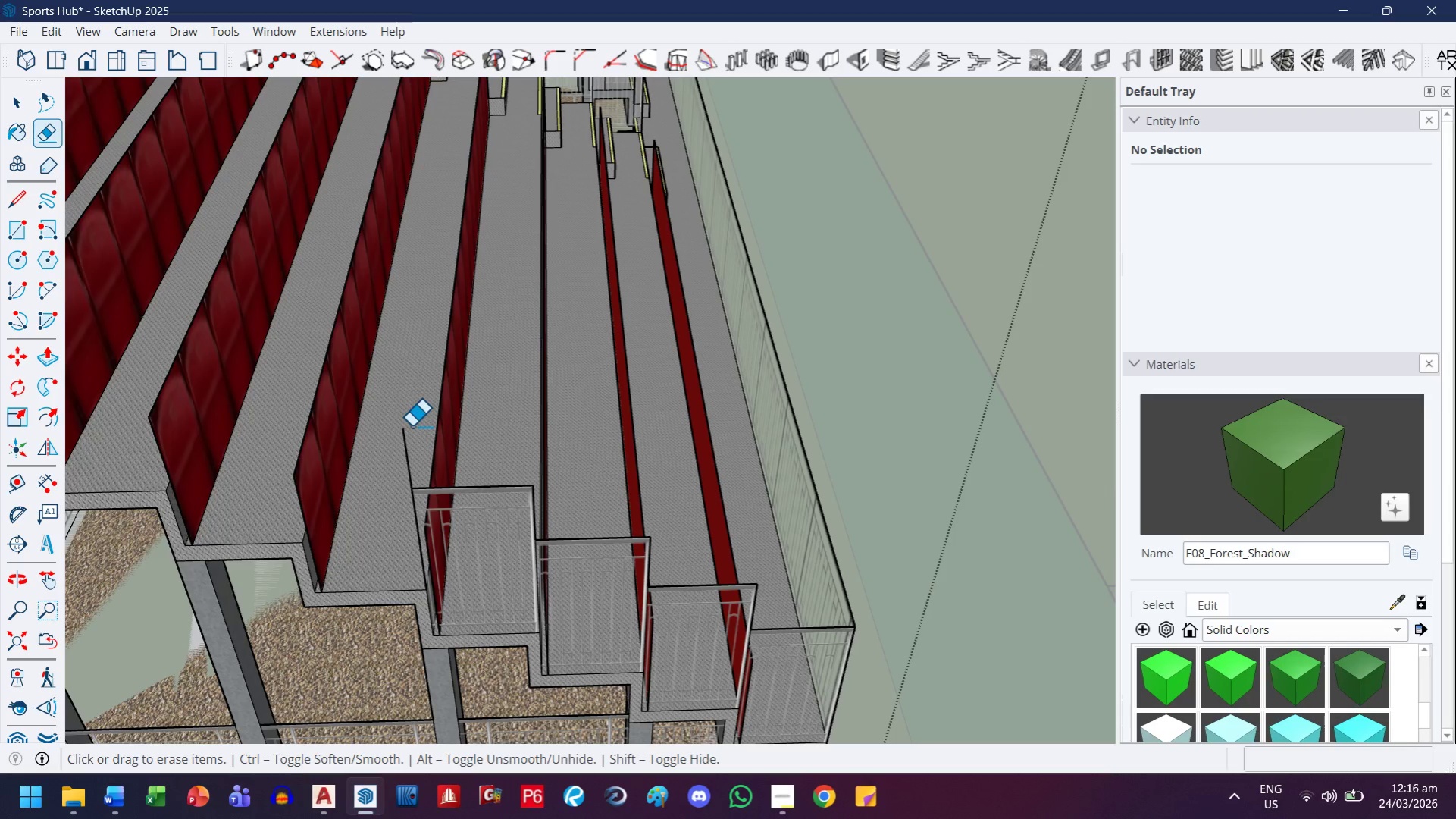 
left_click_drag(start_coordinate=[412, 430], to_coordinate=[389, 458])
 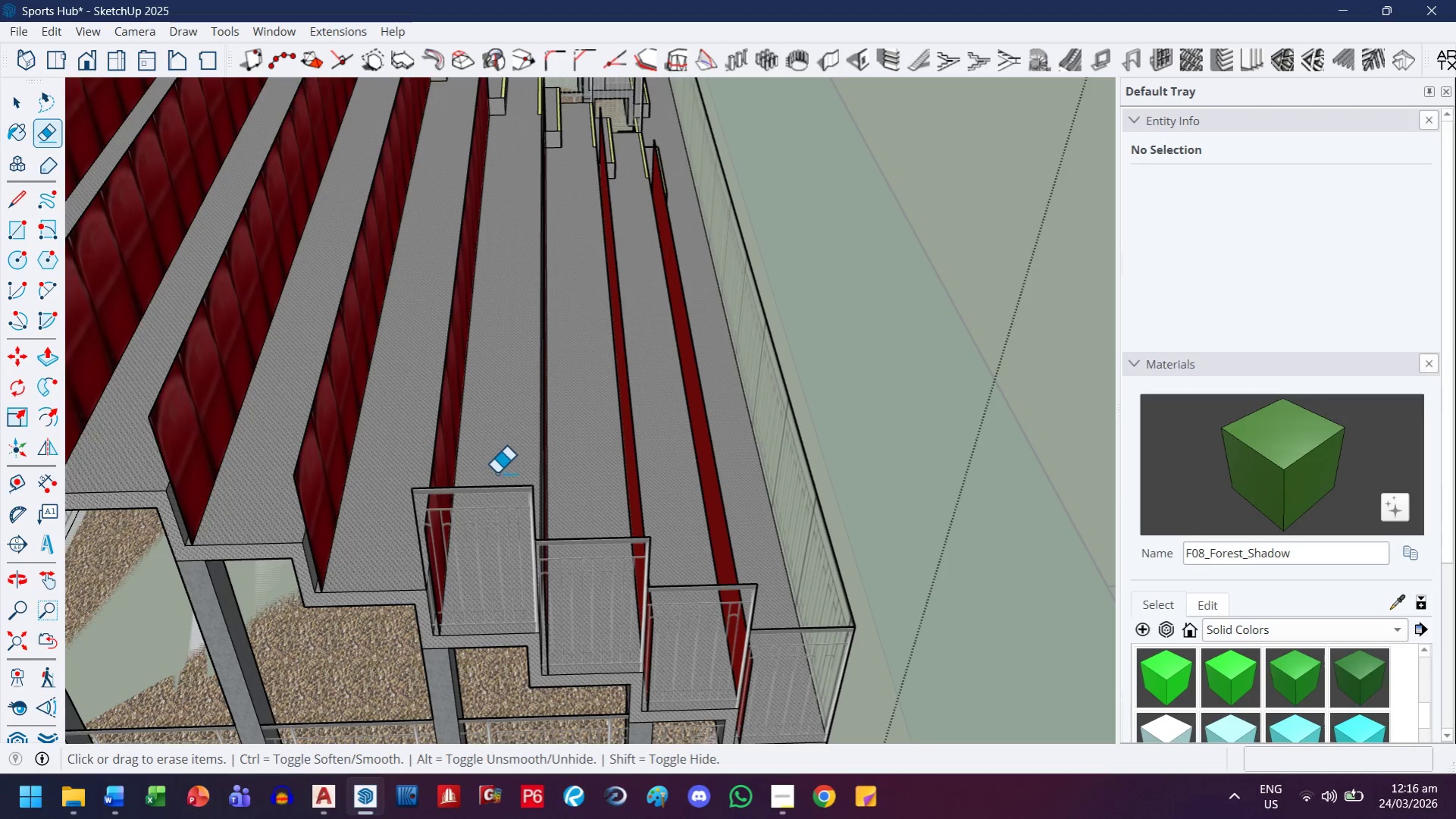 
left_click_drag(start_coordinate=[496, 474], to_coordinate=[499, 540])
 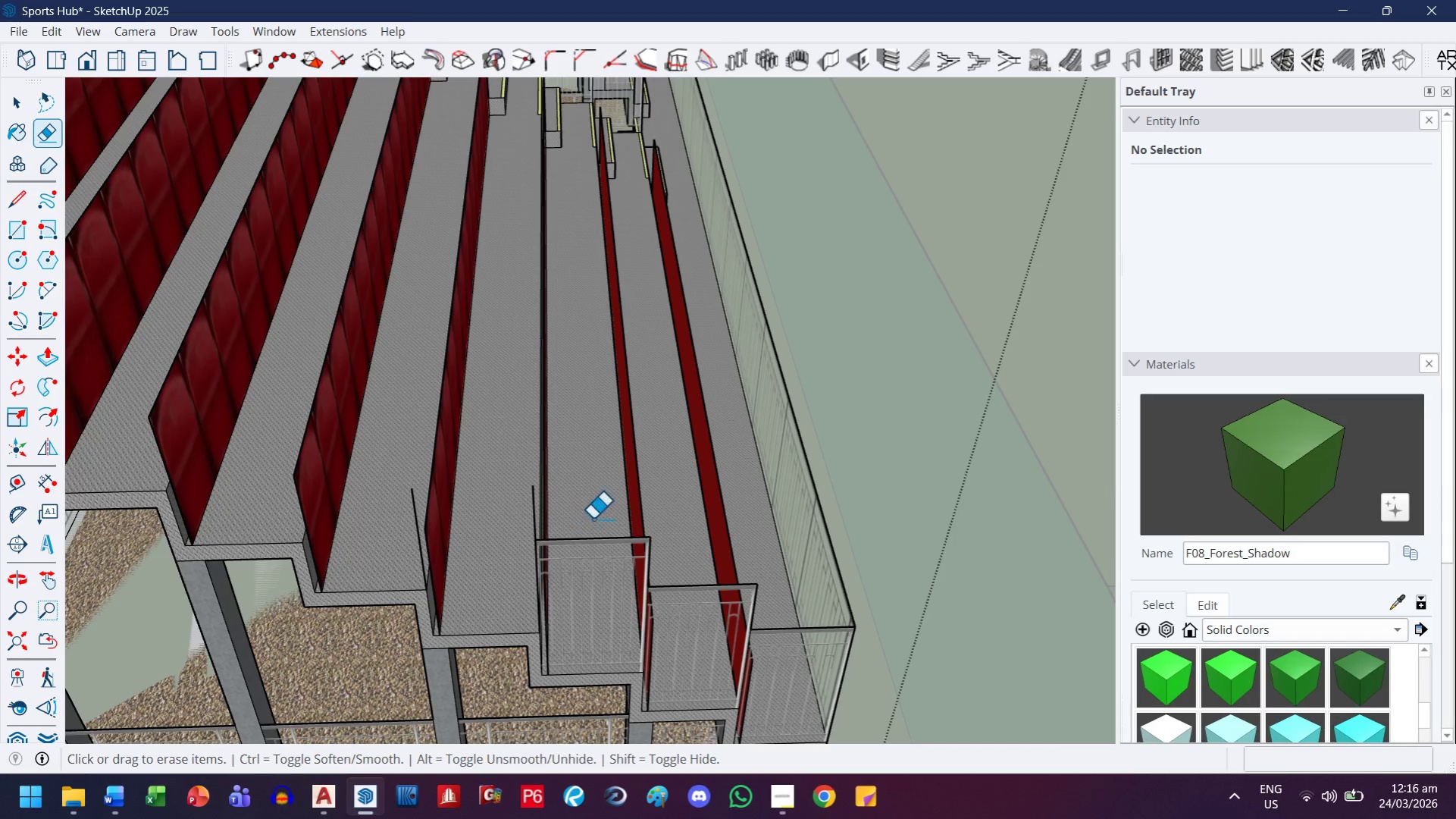 
left_click_drag(start_coordinate=[596, 518], to_coordinate=[589, 585])
 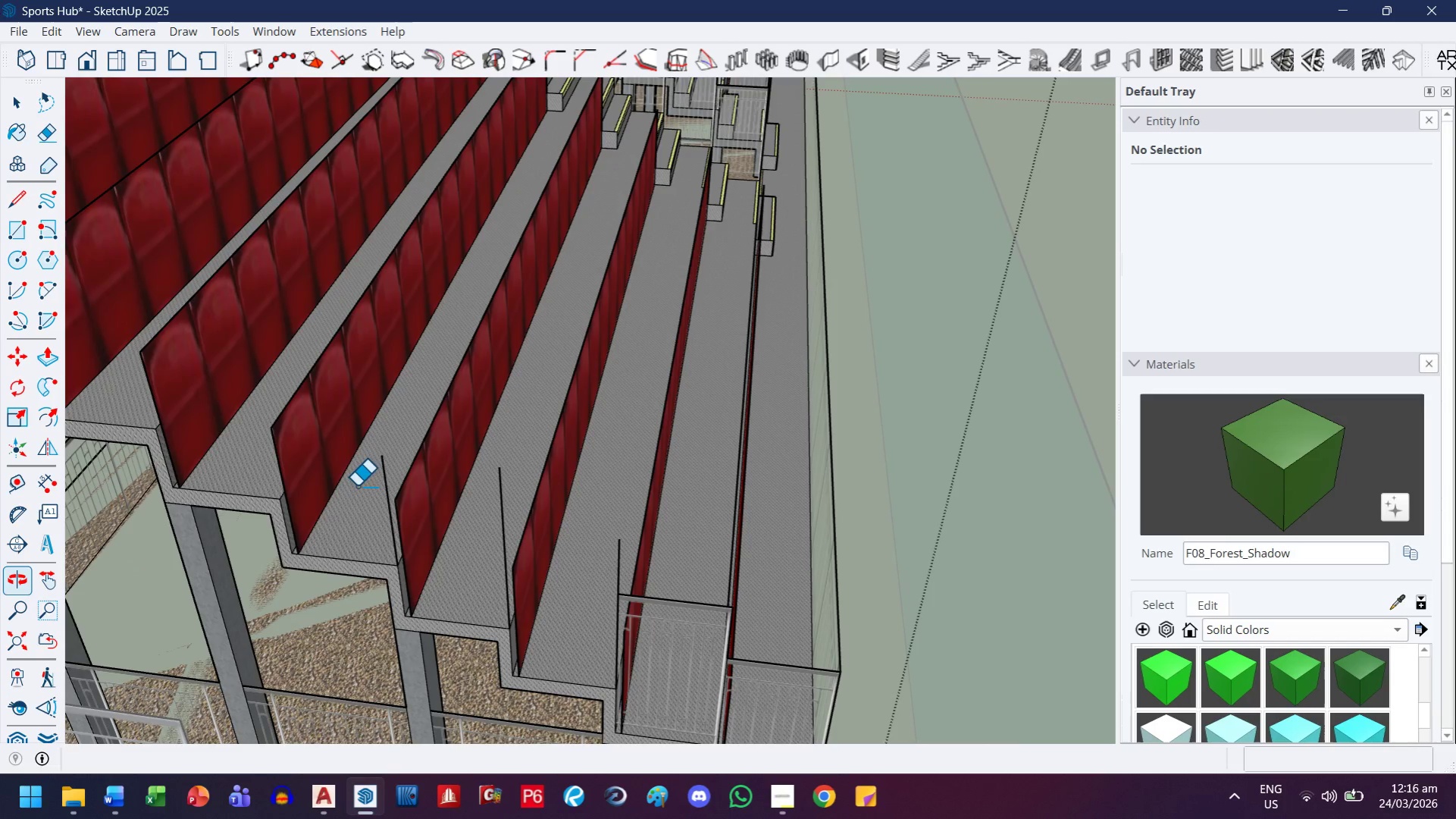 
left_click_drag(start_coordinate=[385, 461], to_coordinate=[377, 471])
 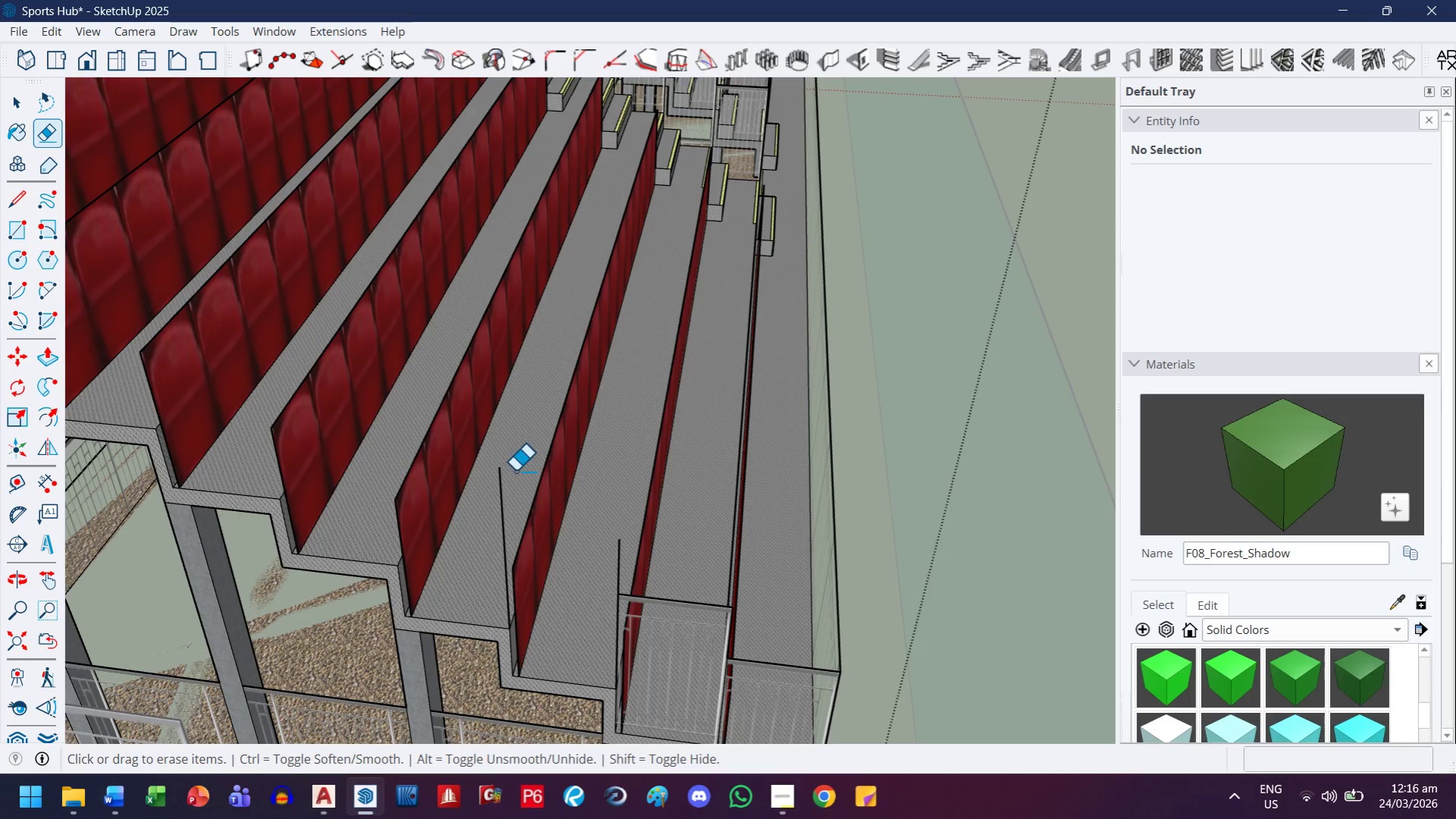 
left_click_drag(start_coordinate=[517, 472], to_coordinate=[490, 490])
 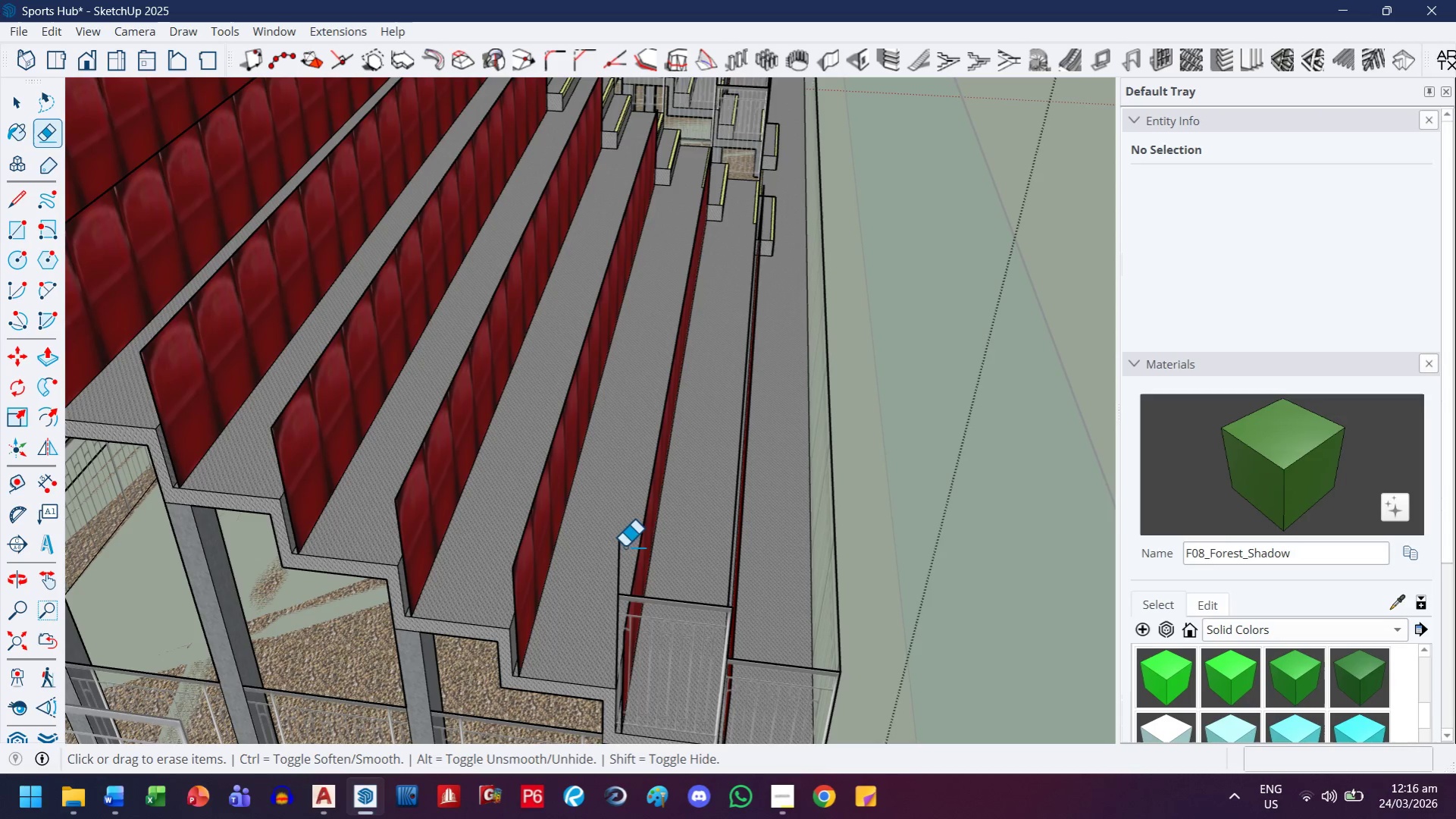 
left_click_drag(start_coordinate=[618, 548], to_coordinate=[606, 557])
 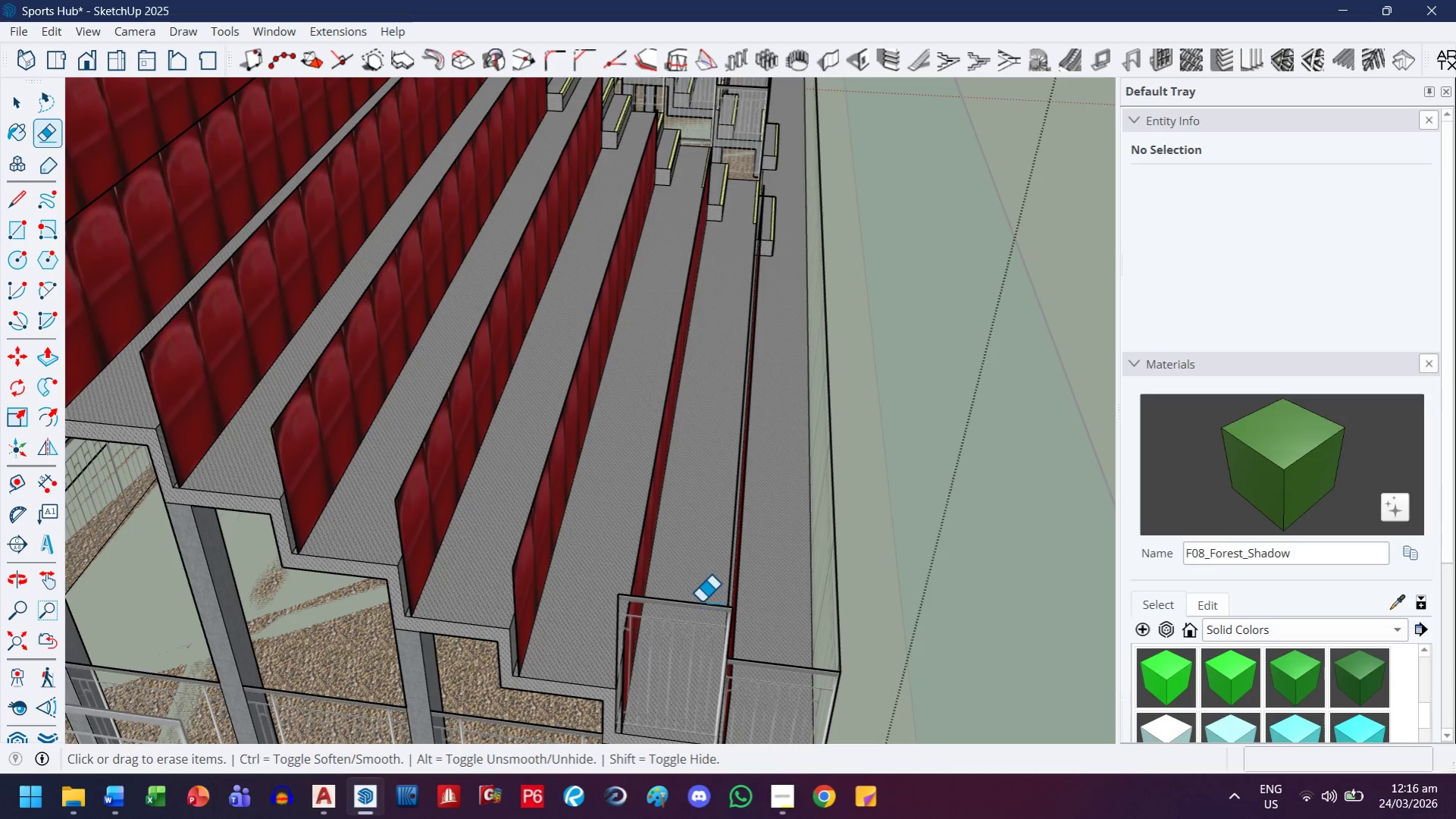 
left_click_drag(start_coordinate=[699, 599], to_coordinate=[677, 649])
 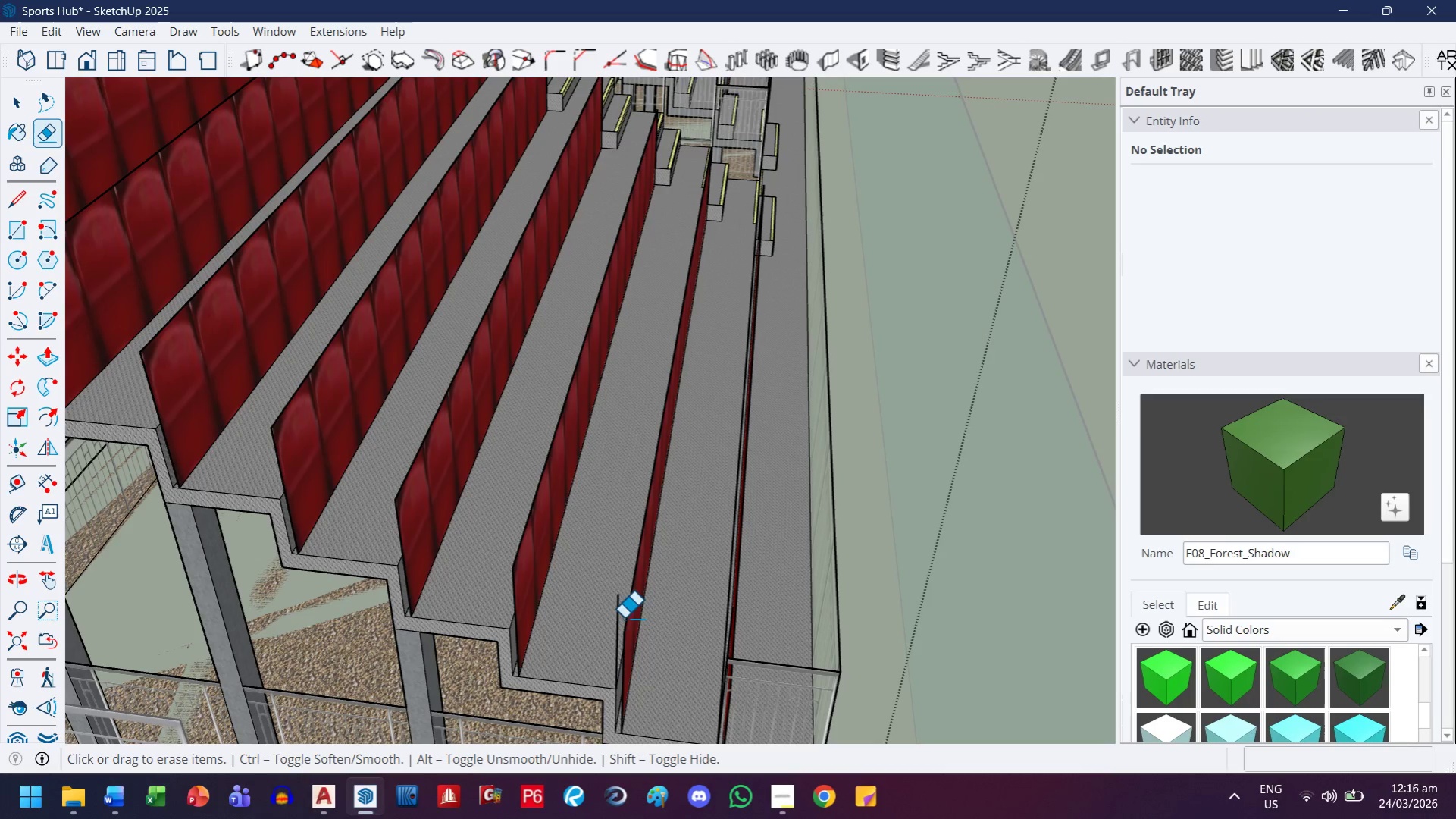 
left_click_drag(start_coordinate=[618, 610], to_coordinate=[596, 608])
 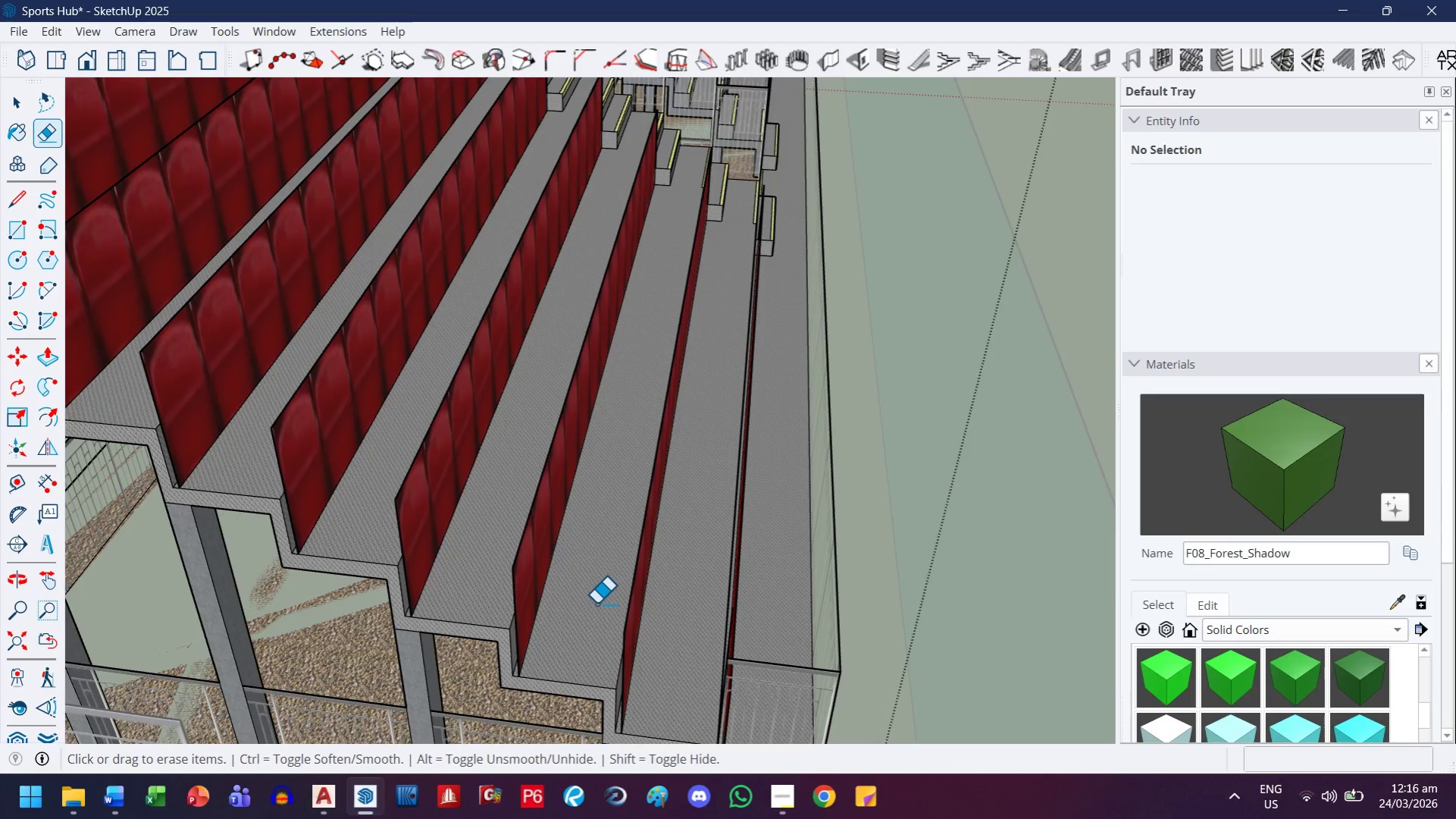 
scroll: coordinate [569, 595], scroll_direction: down, amount: 7.0
 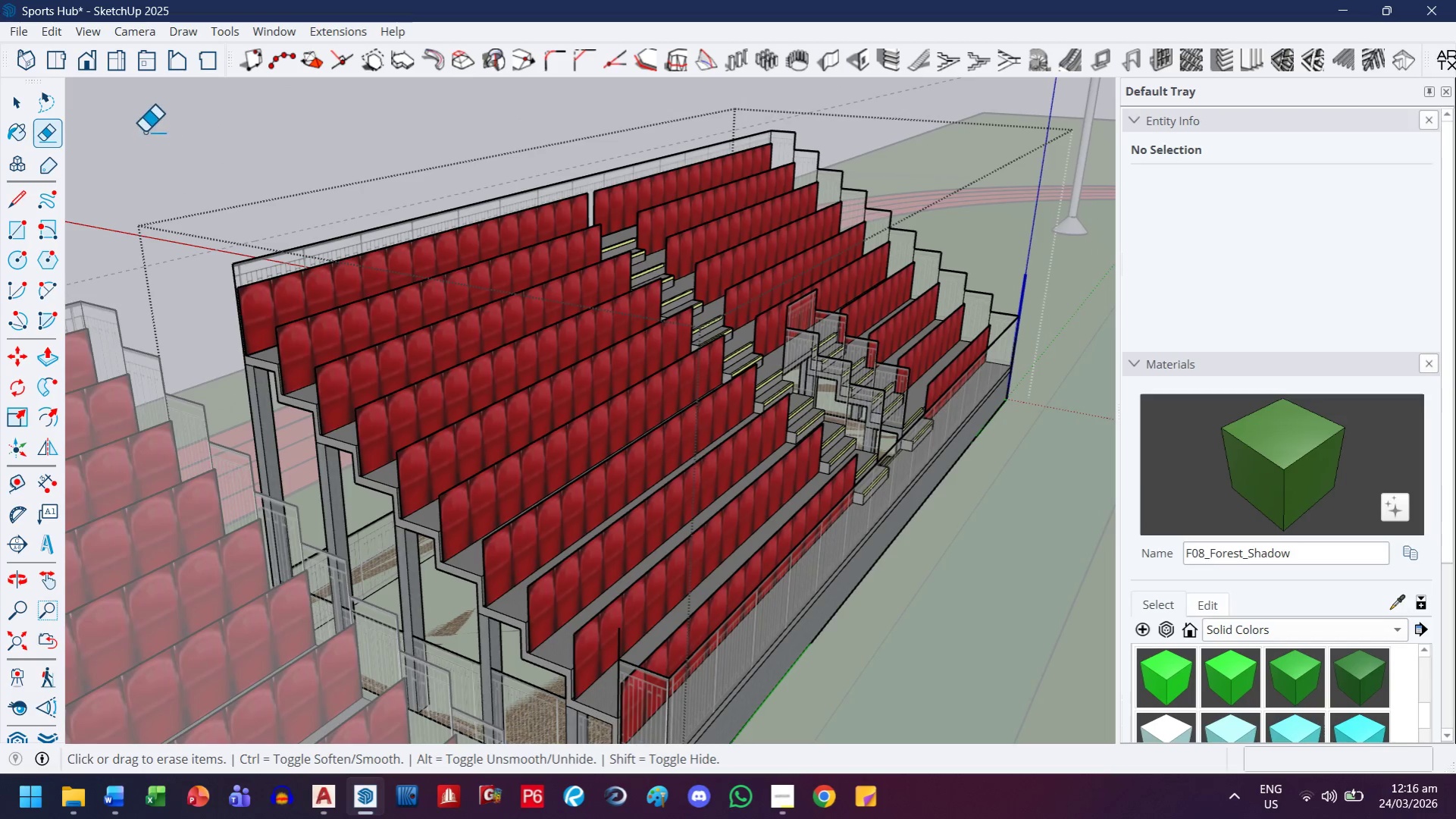 
left_click([14, 109])
 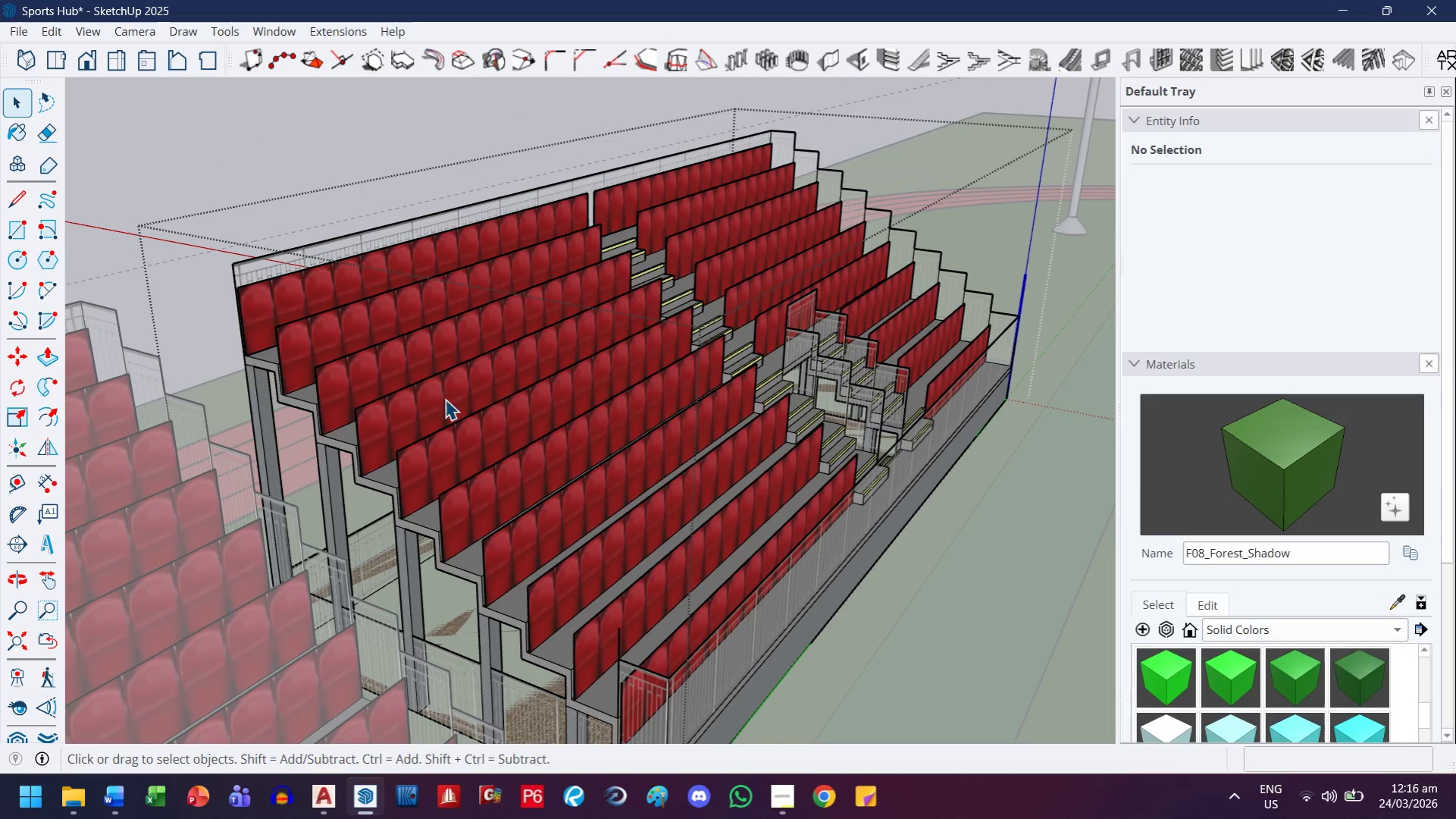 
key(Control+Z)
 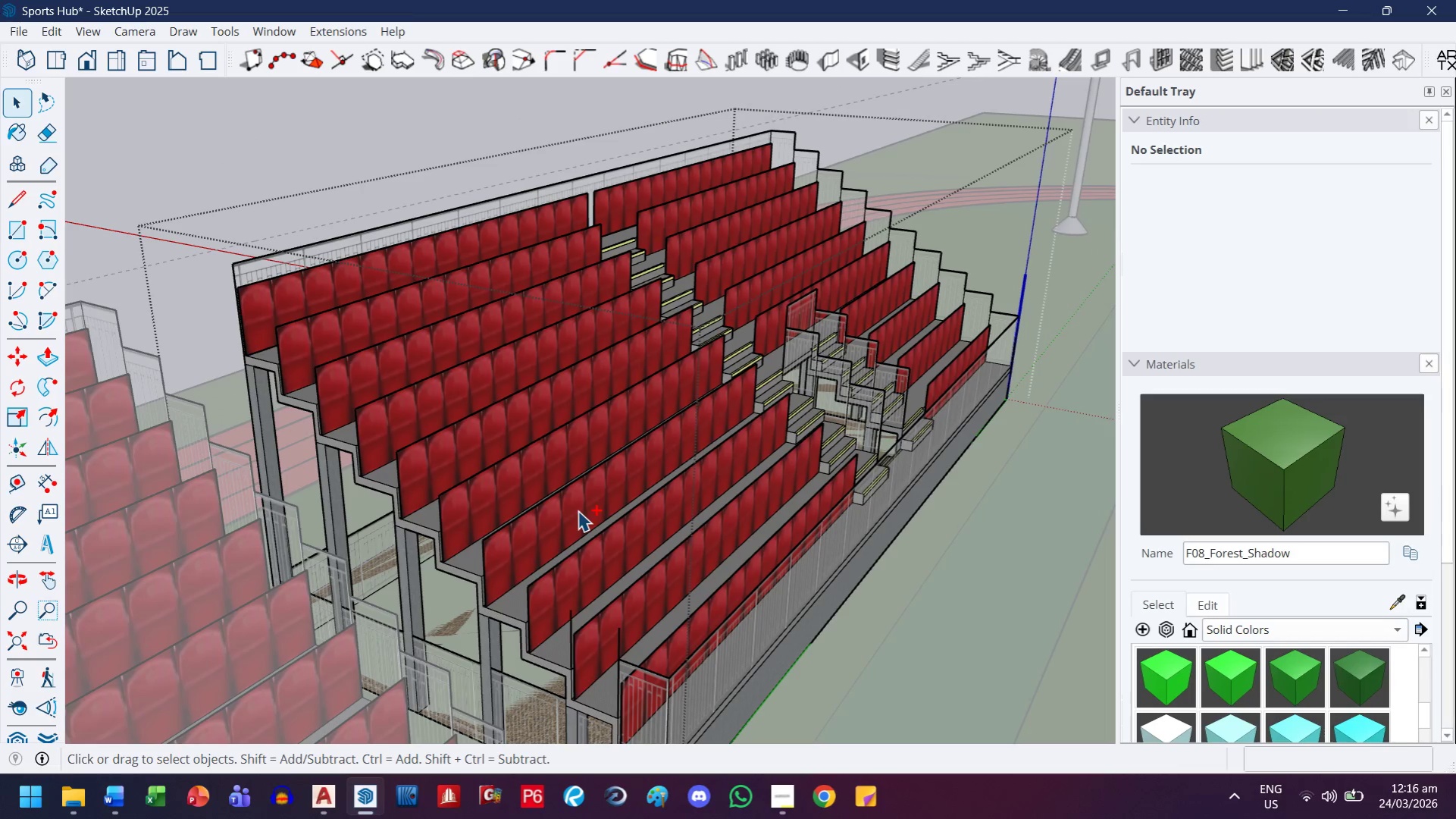 
key(Control+Z)
 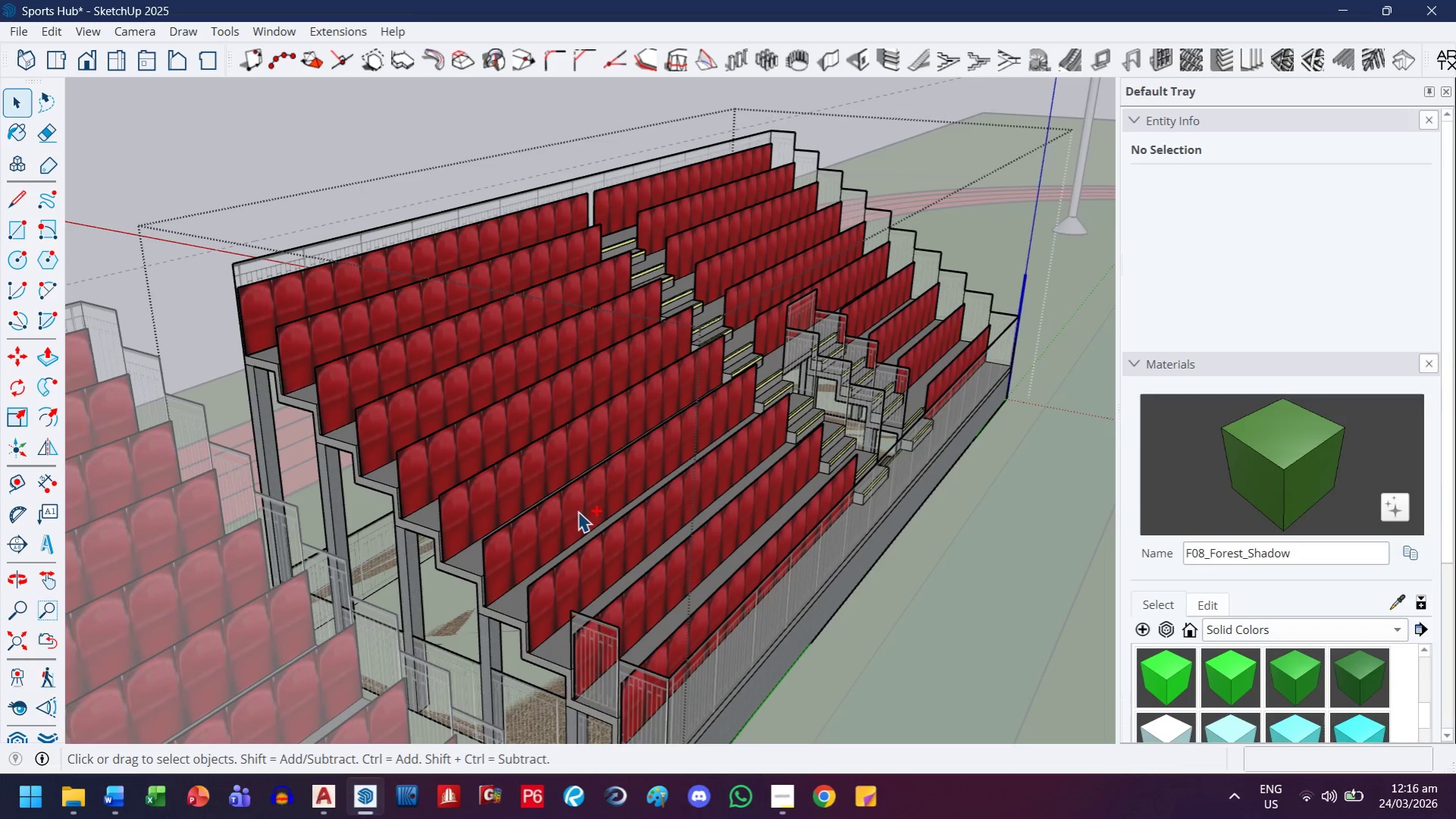 
key(Control+Z)
 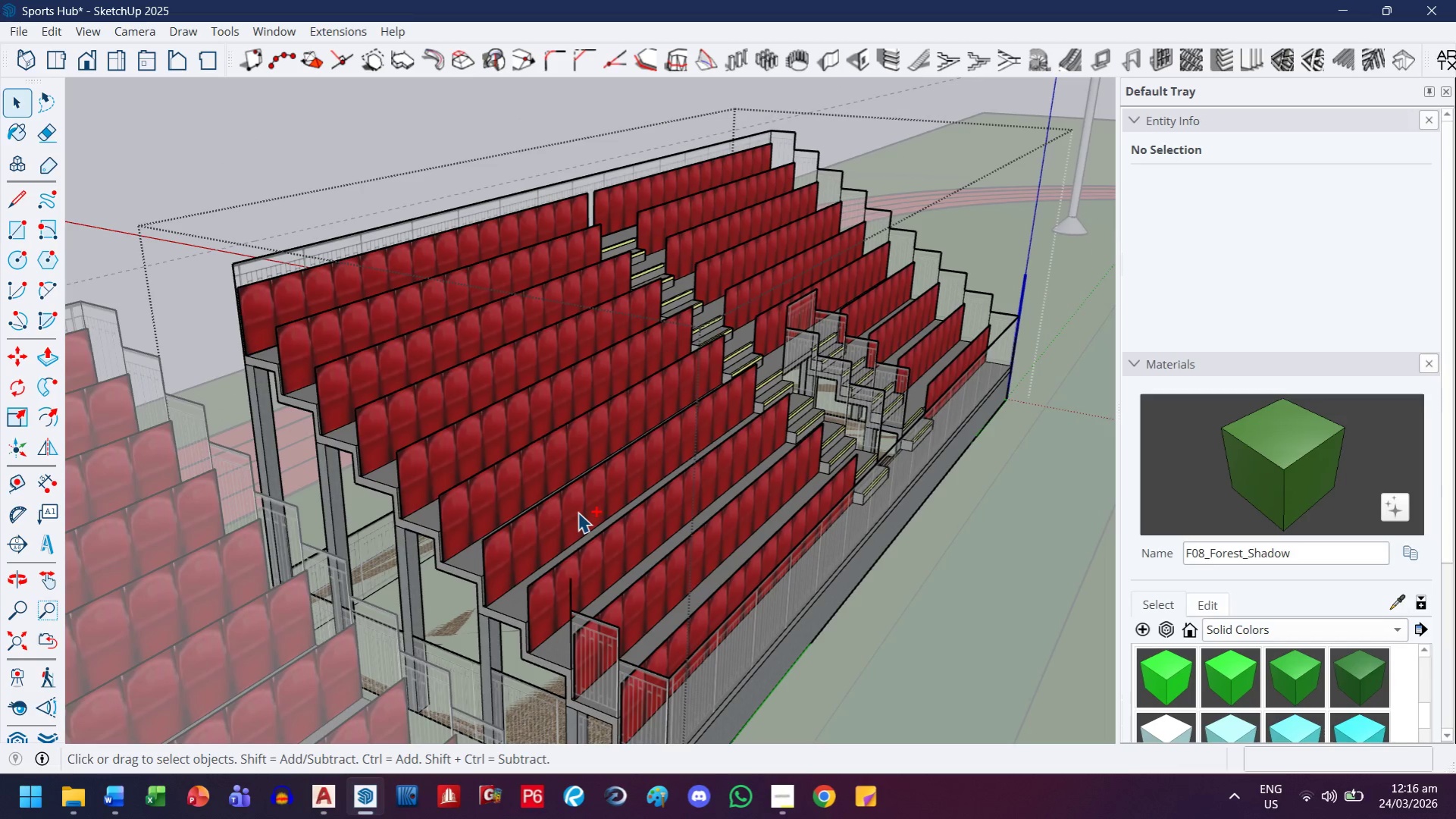 
key(Control+Z)
 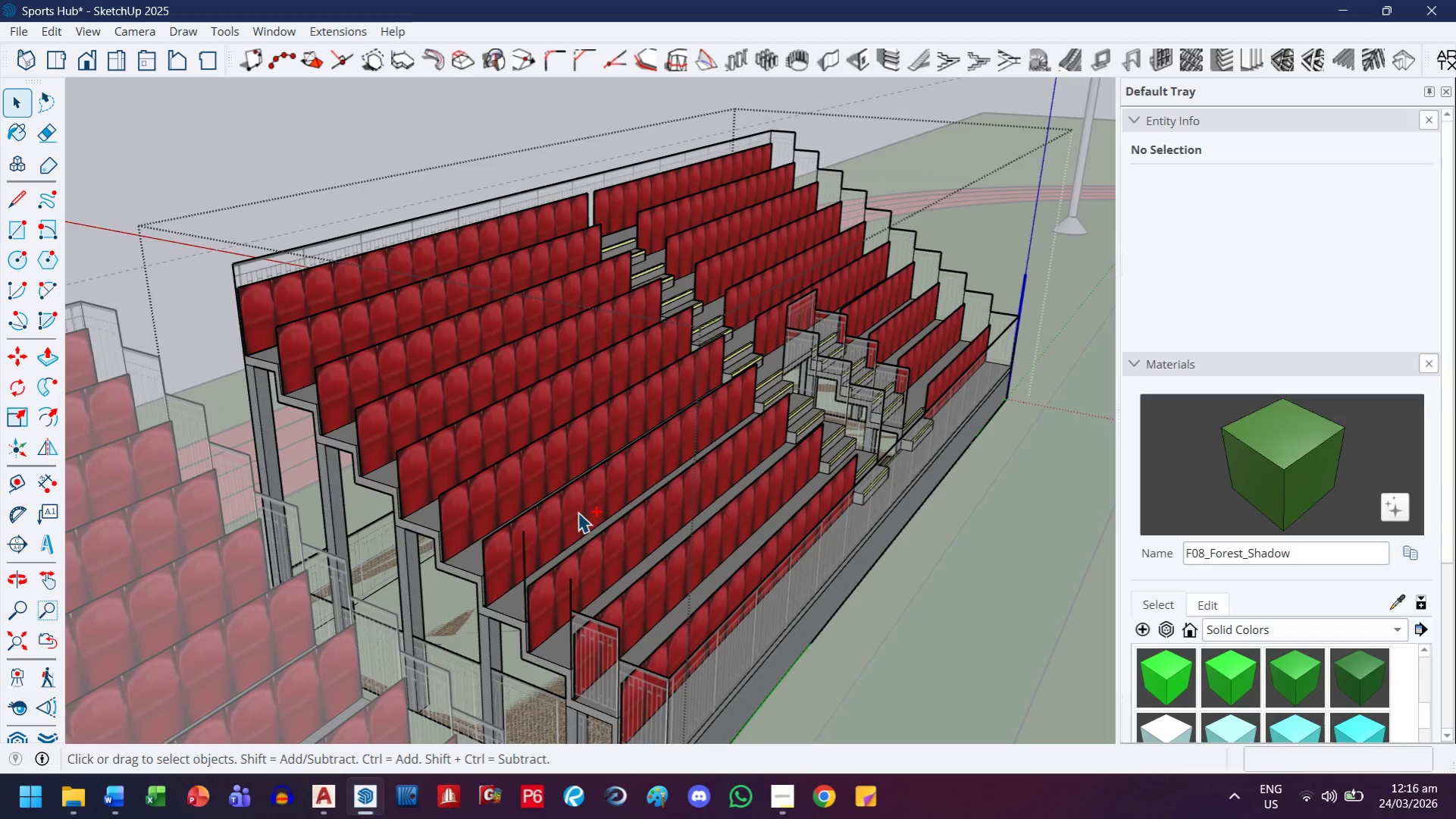 
key(Control+Z)
 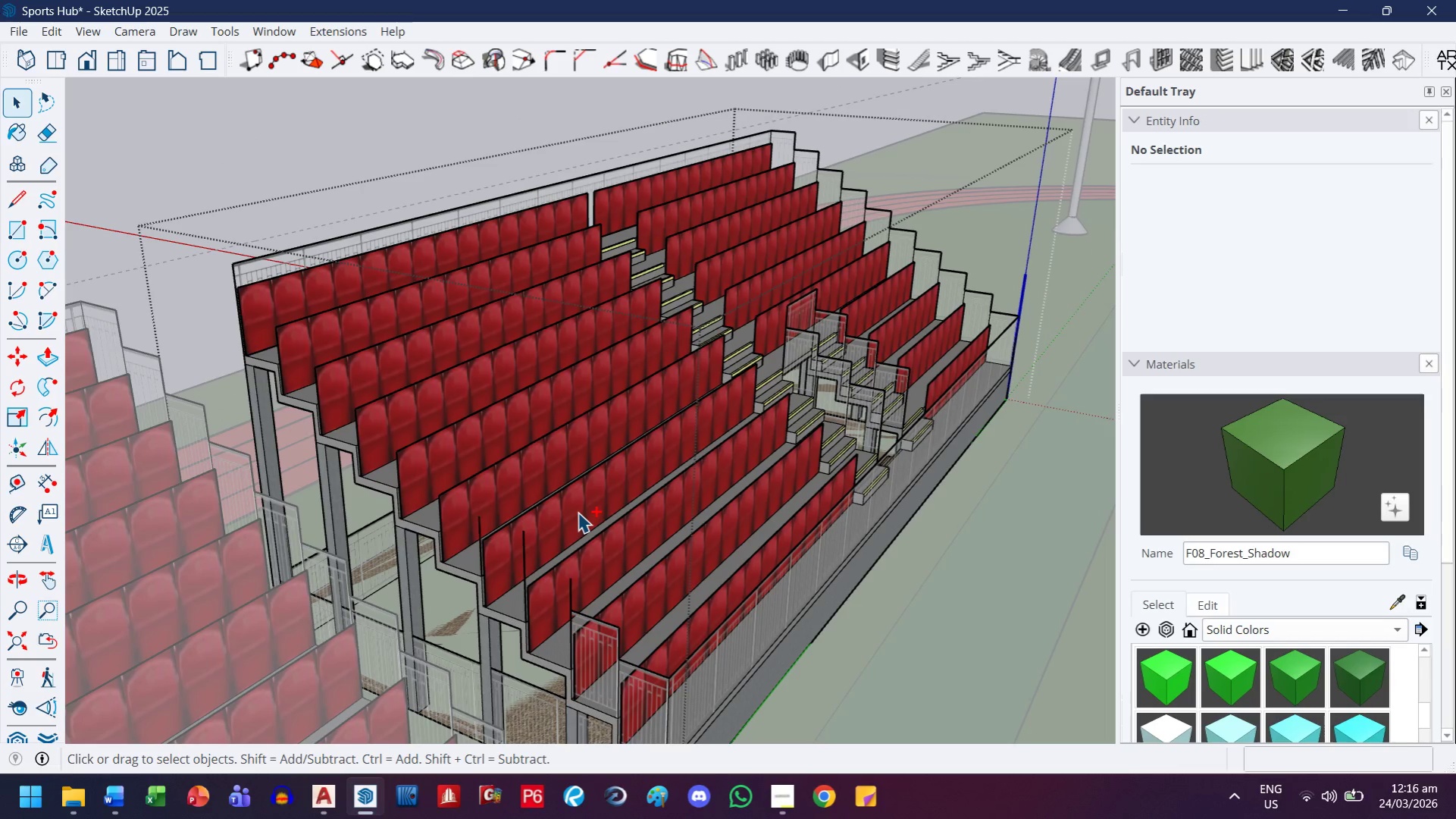 
key(Control+Z)
 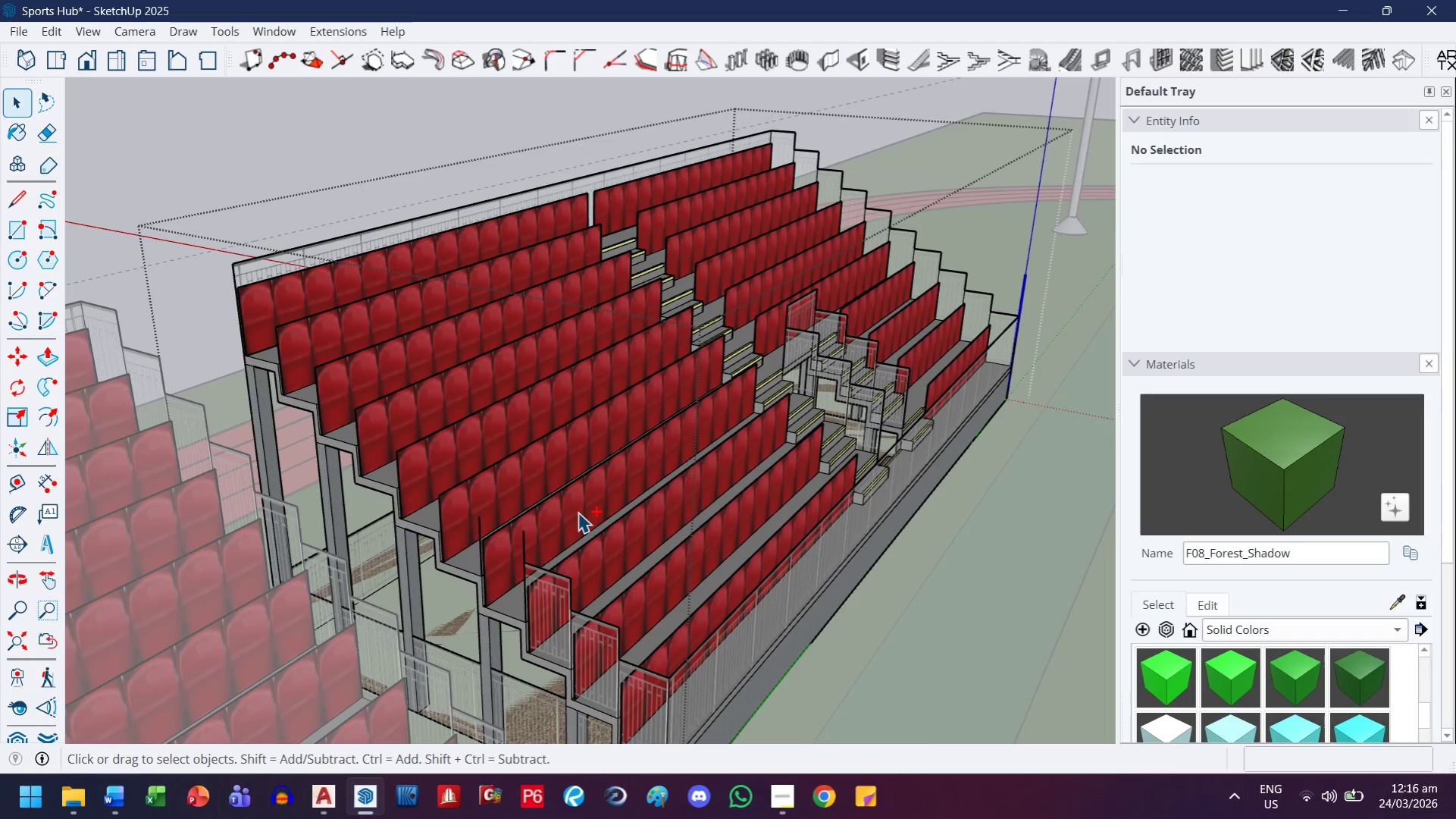 
key(Control+Z)
 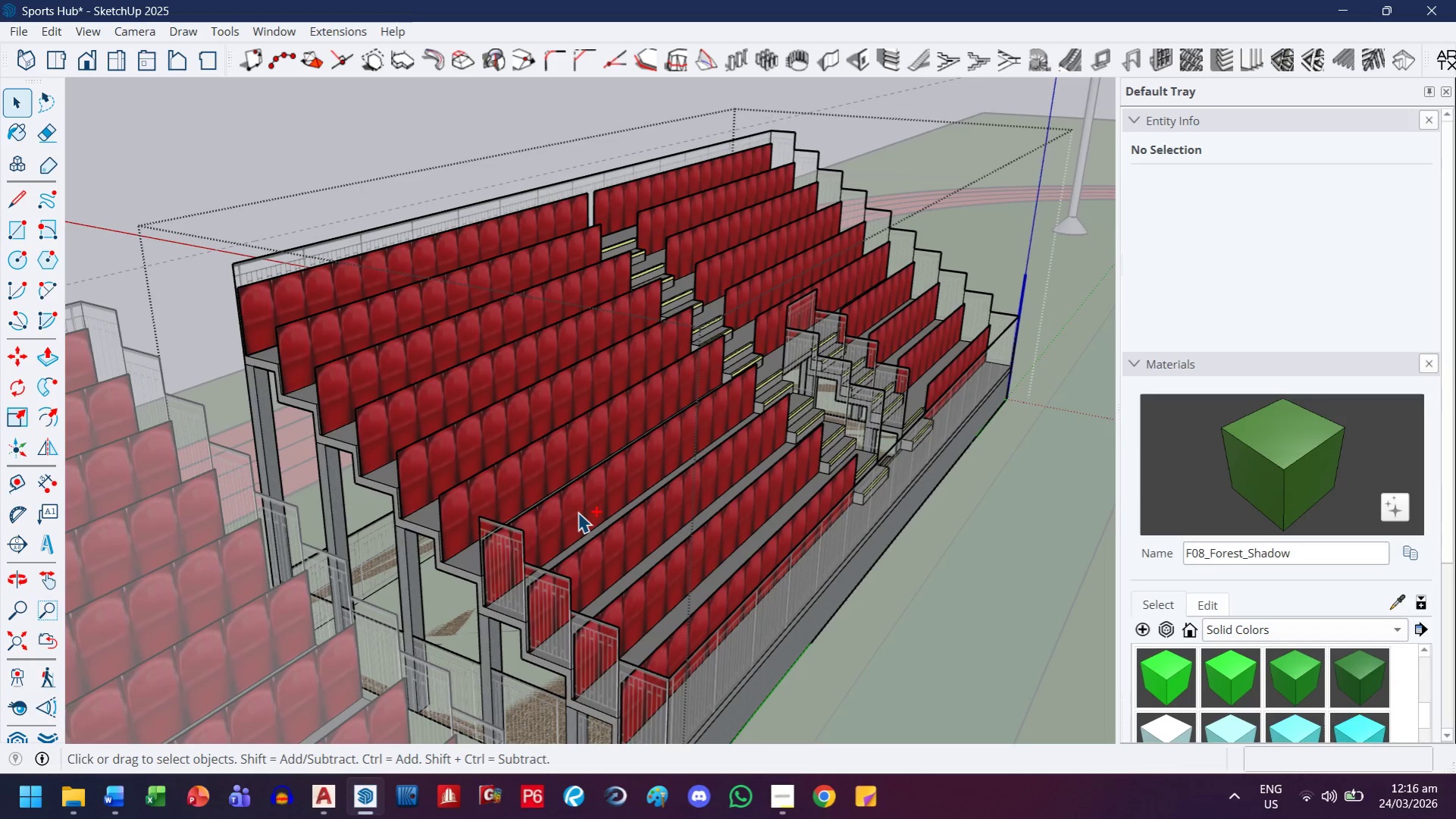 
key(Control+Z)
 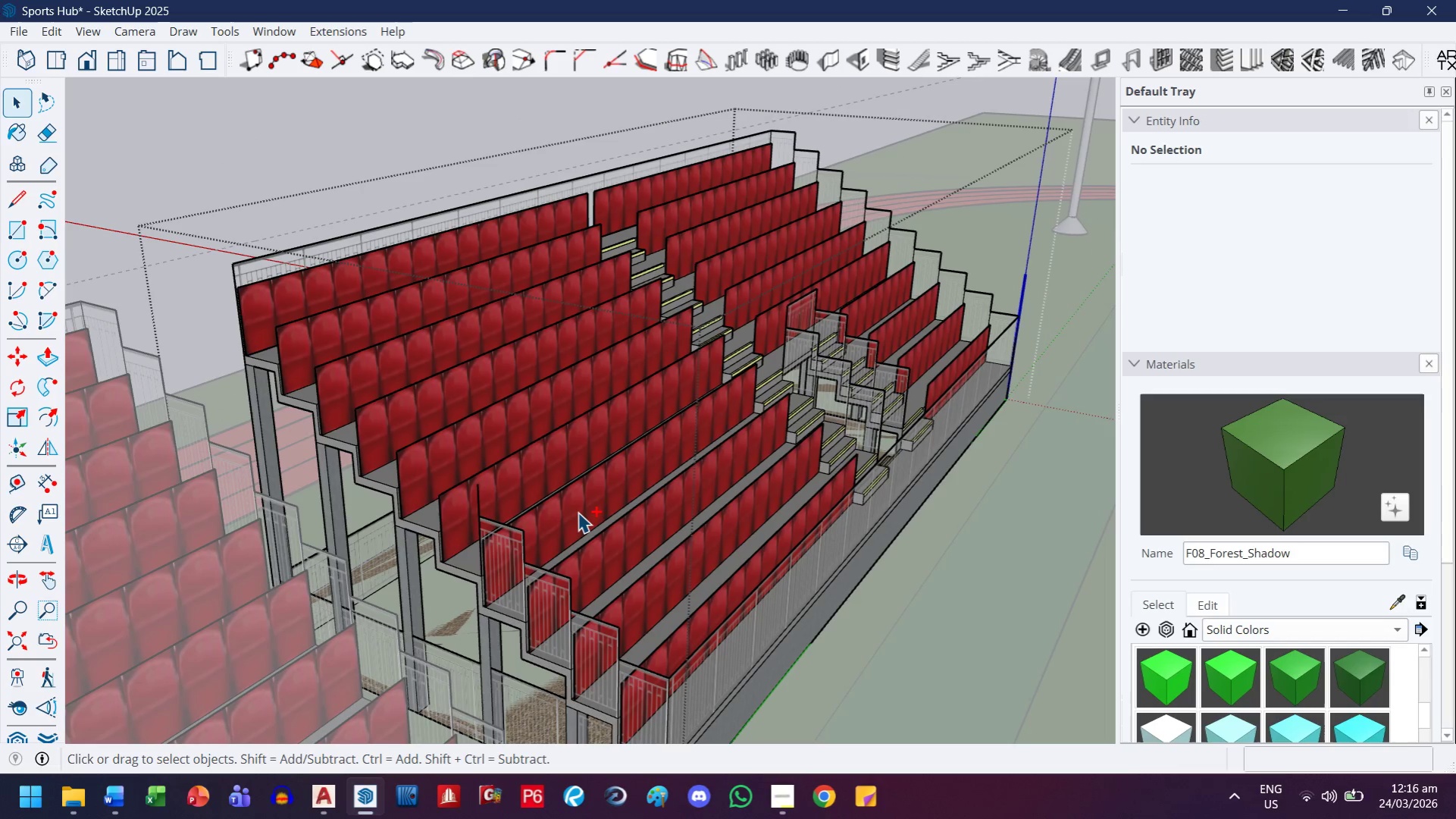 
key(Control+Z)
 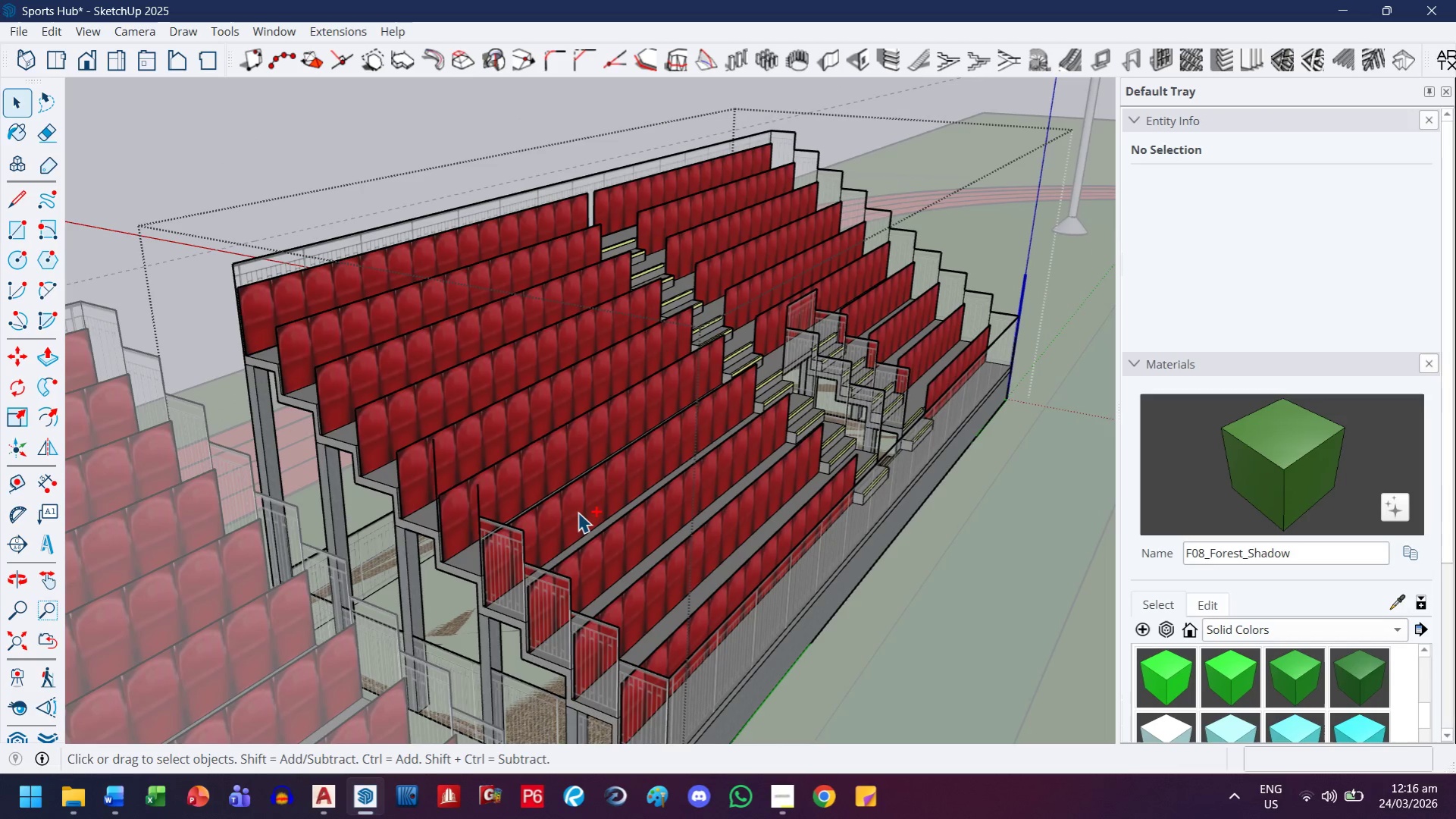 
key(Control+Z)
 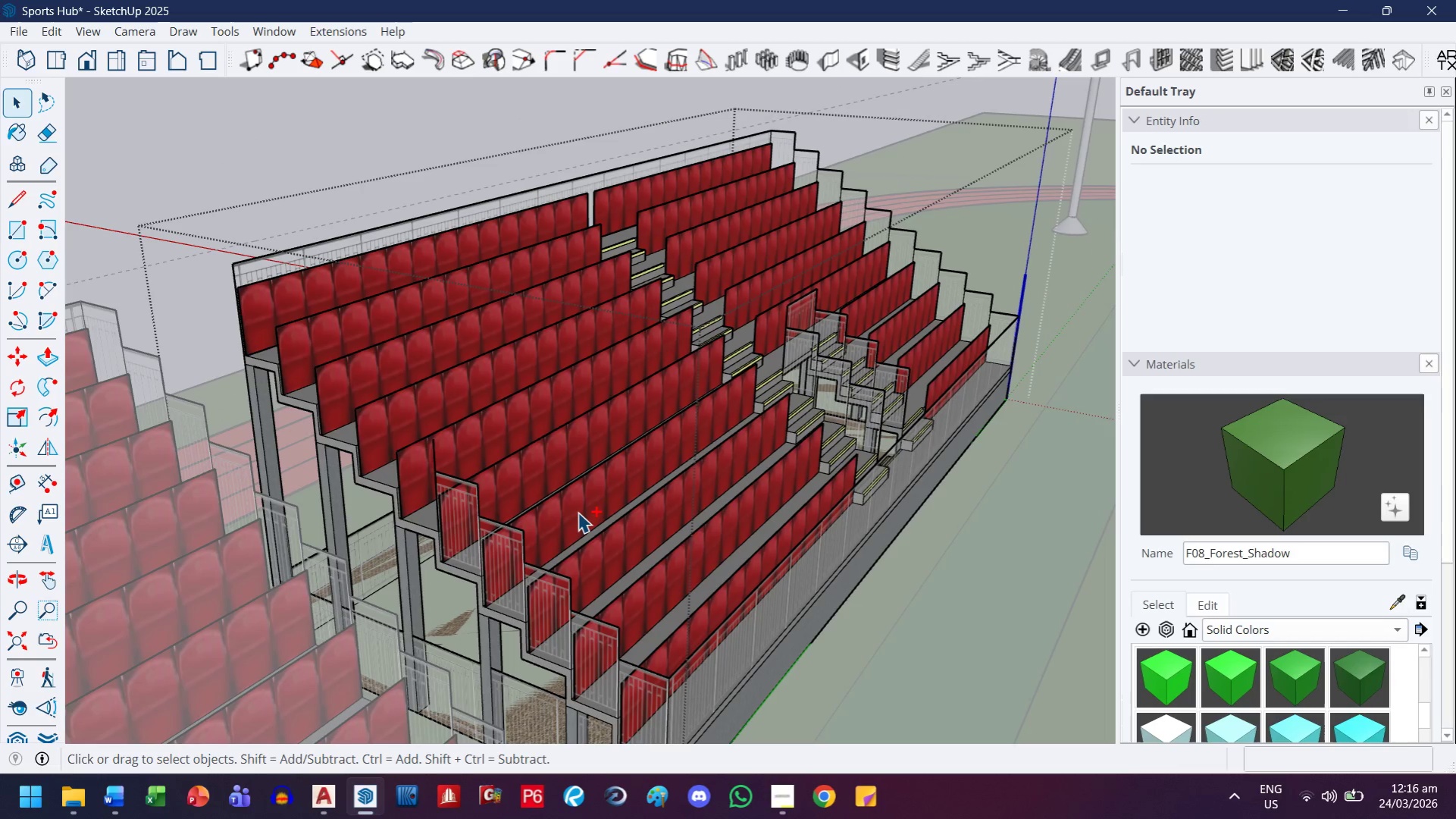 
key(Control+Z)
 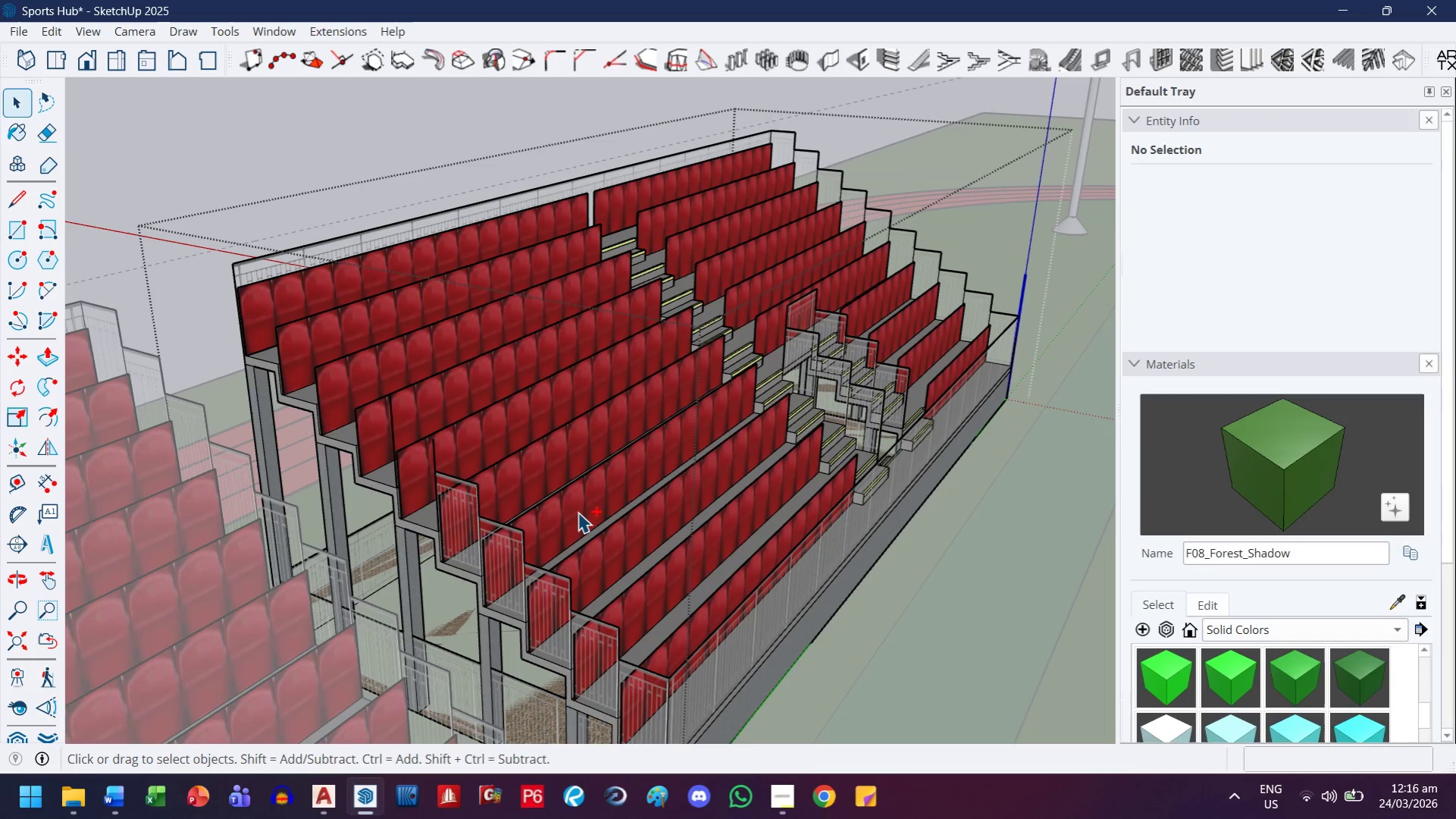 
key(Control+Z)
 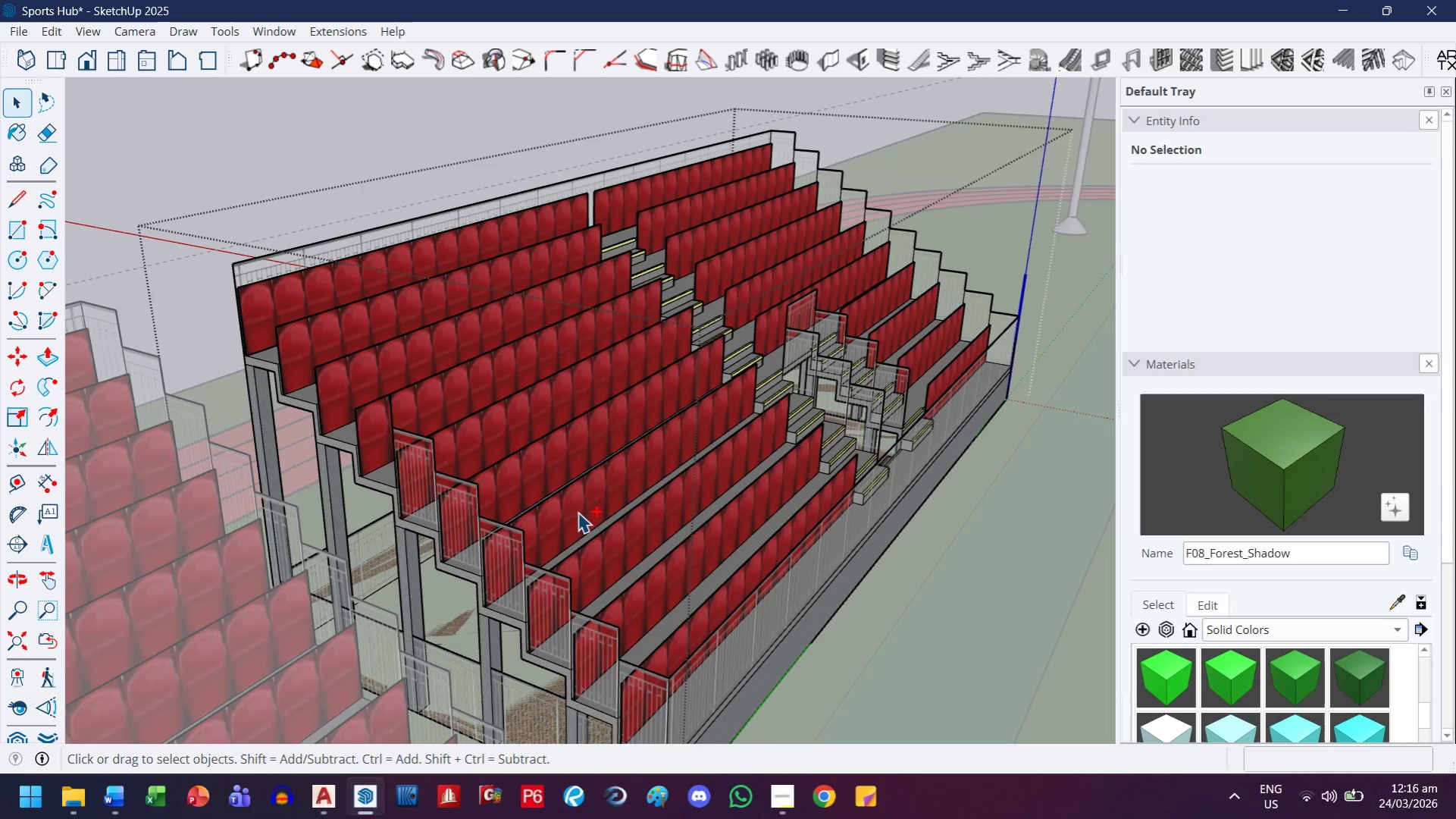 
key(Control+Z)
 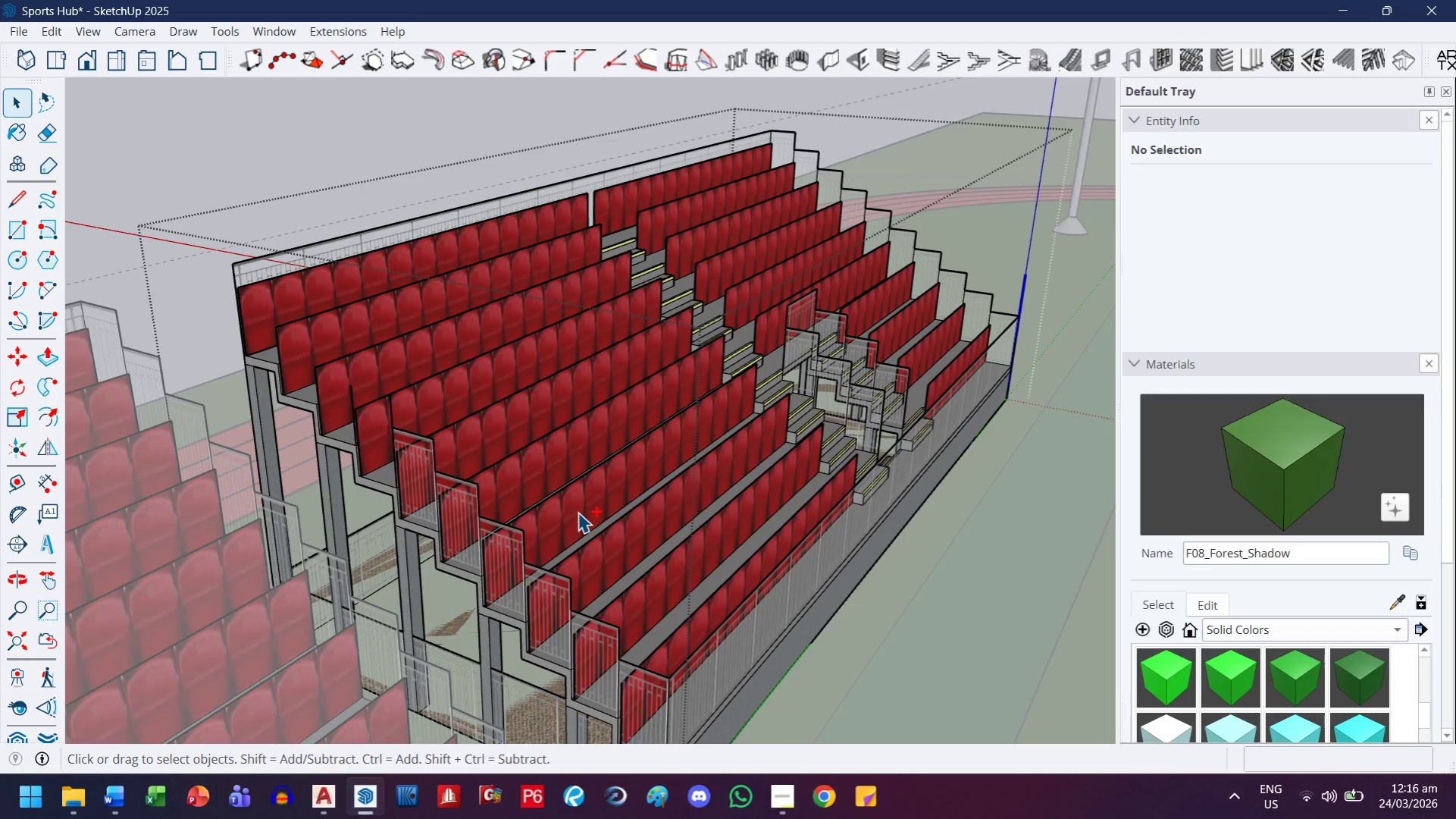 
key(Control+Z)
 